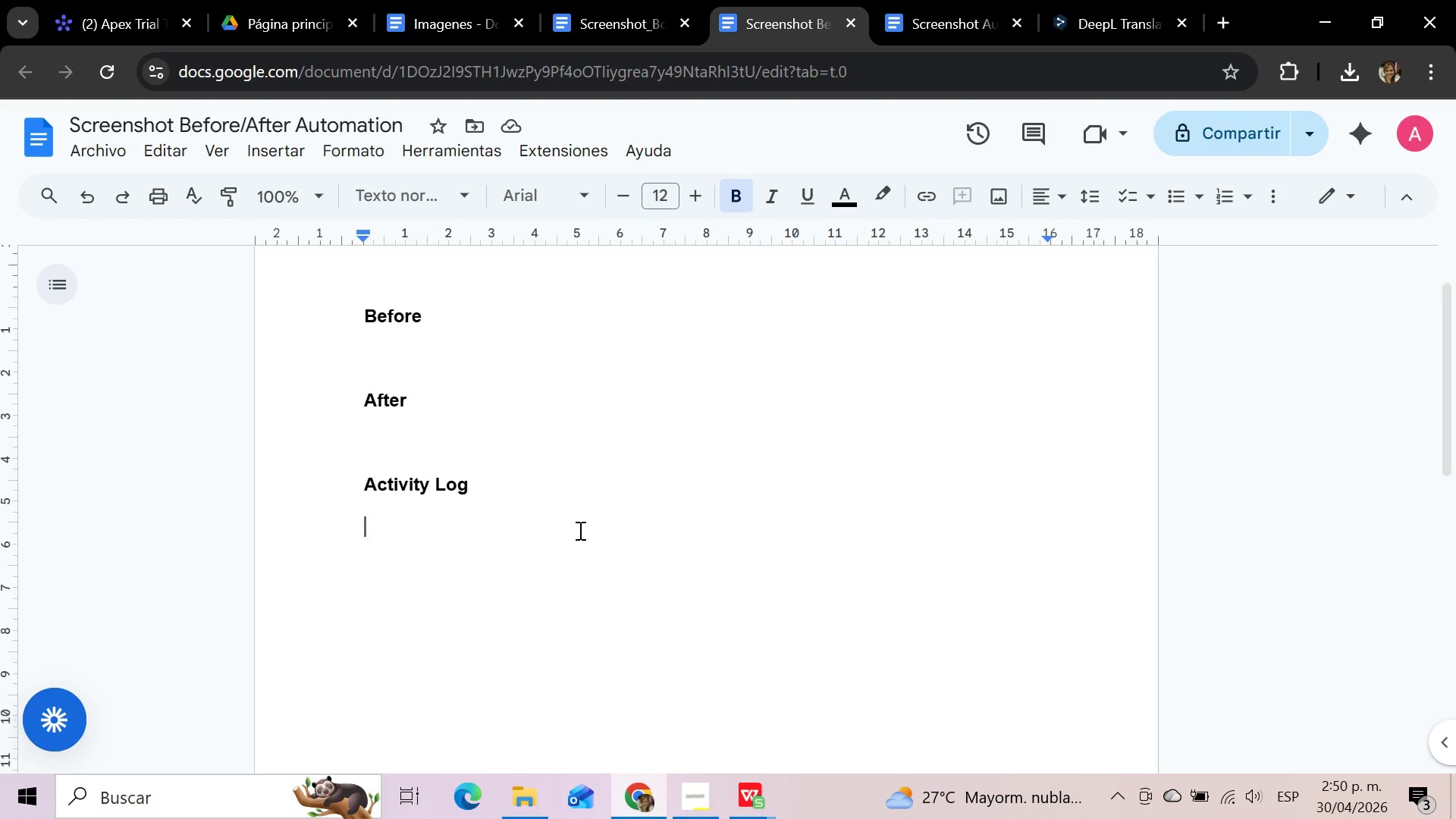 
wait(16.06)
 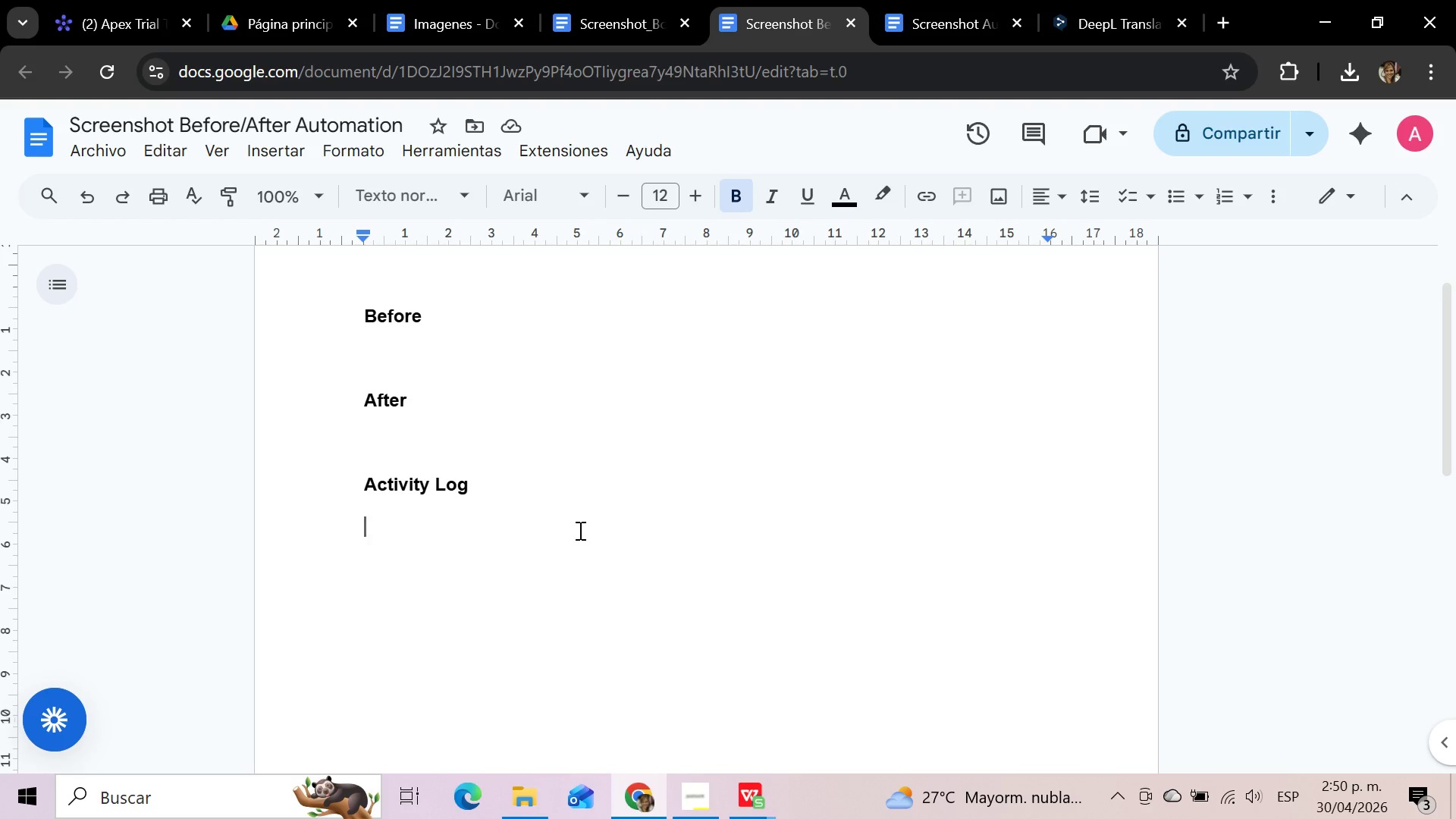 
left_click([99, 0])
 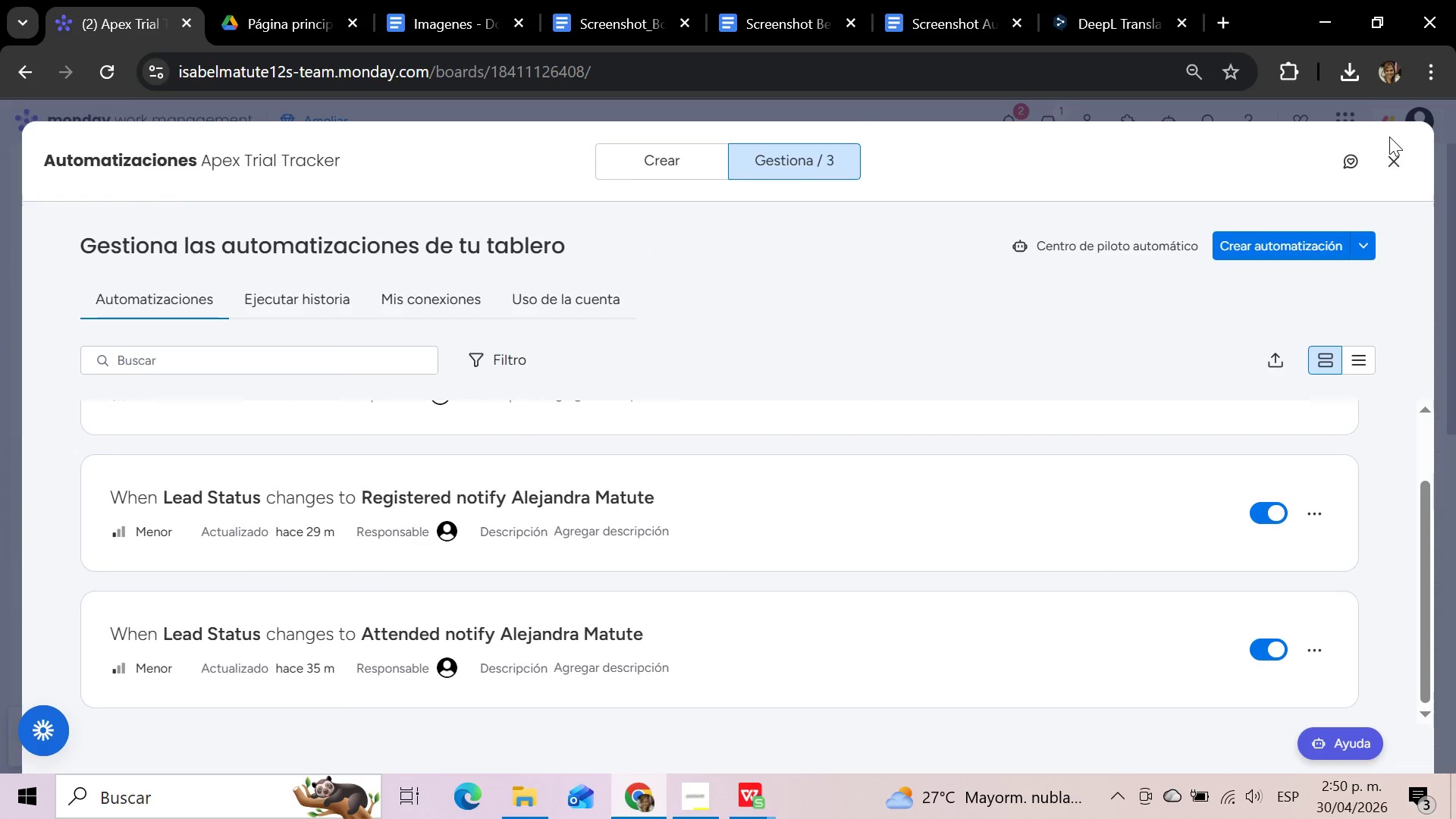 
left_click([1390, 161])
 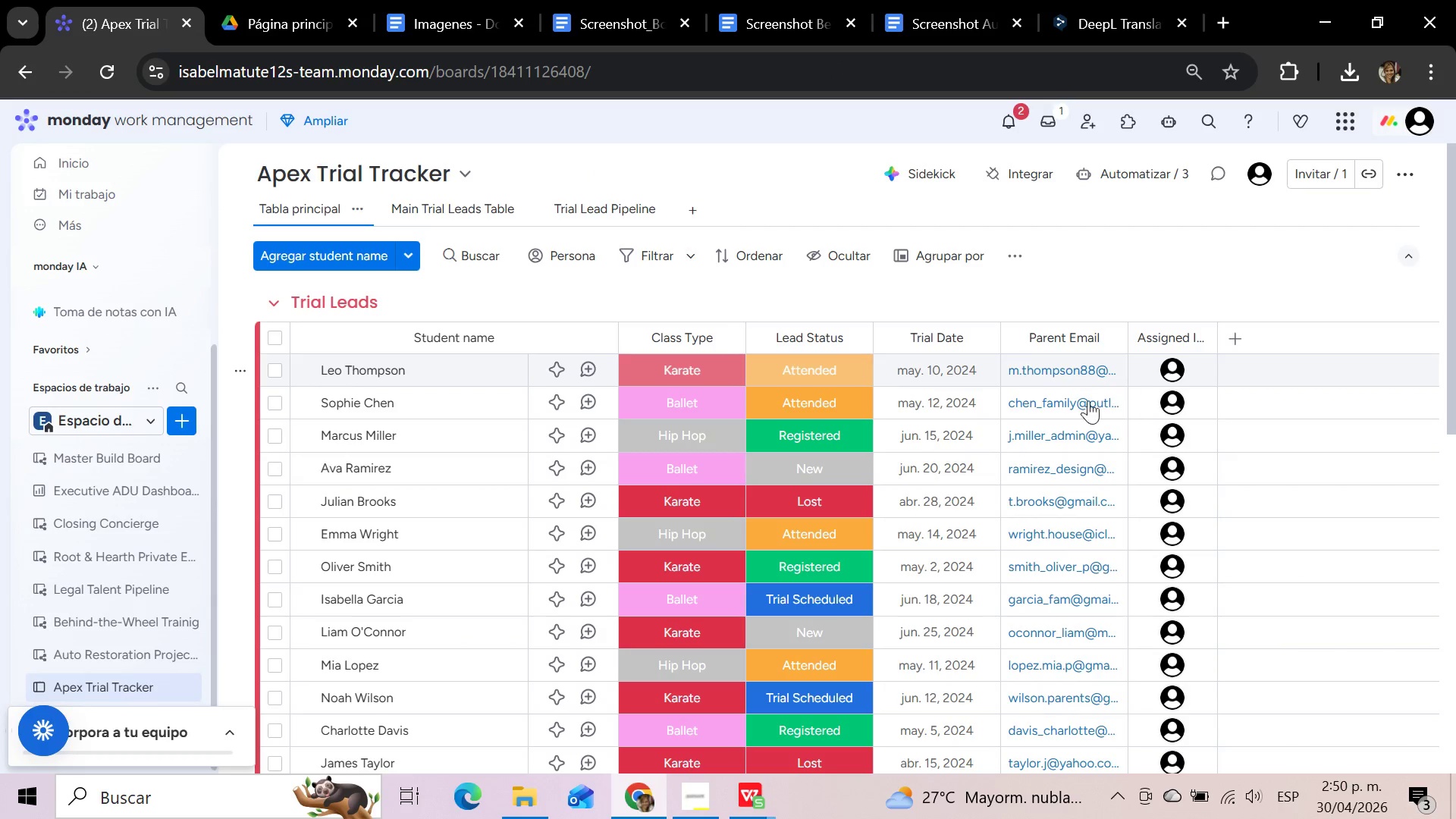 
scroll: coordinate [1053, 384], scroll_direction: up, amount: 4.0
 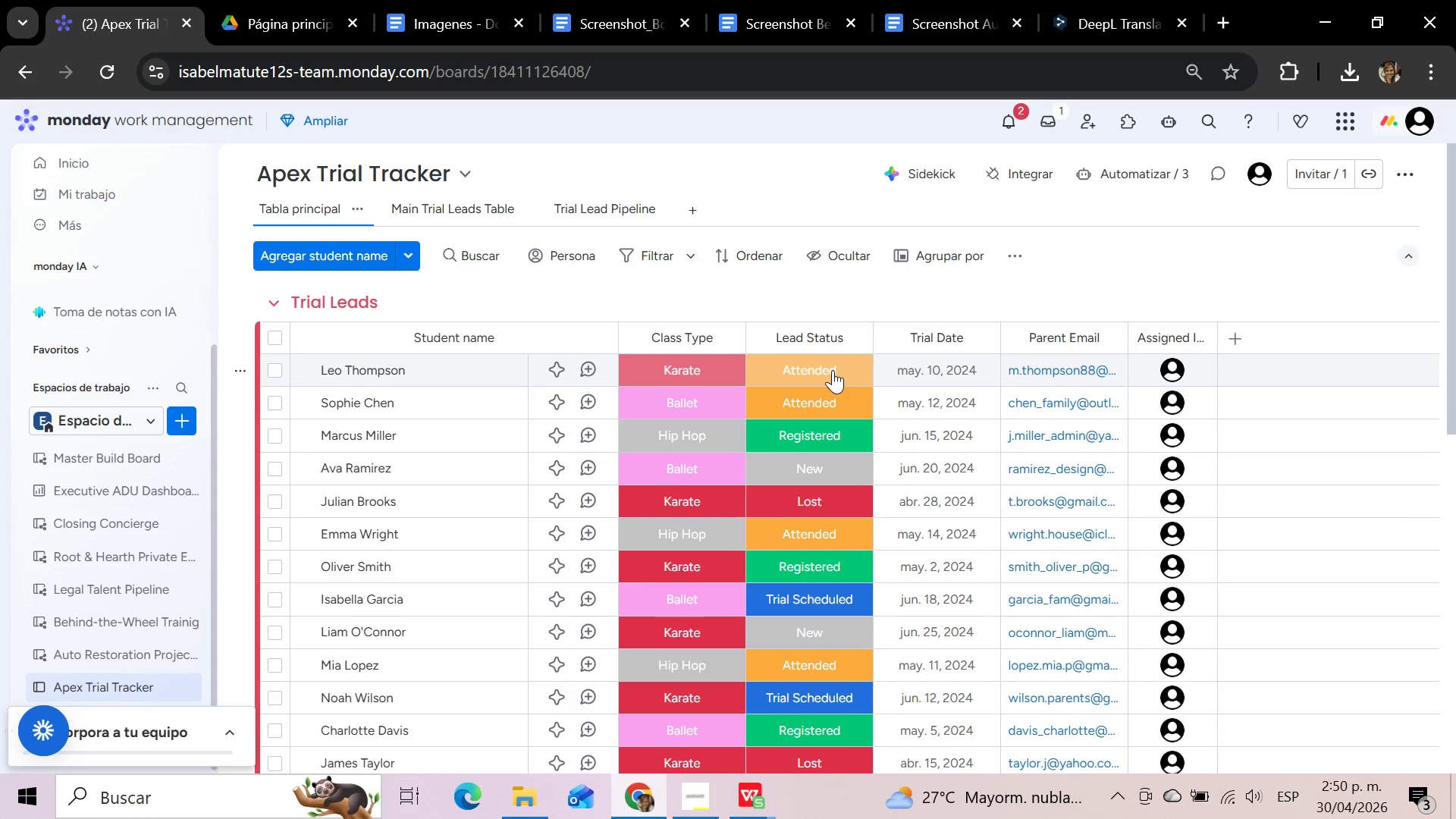 
left_click([833, 370])
 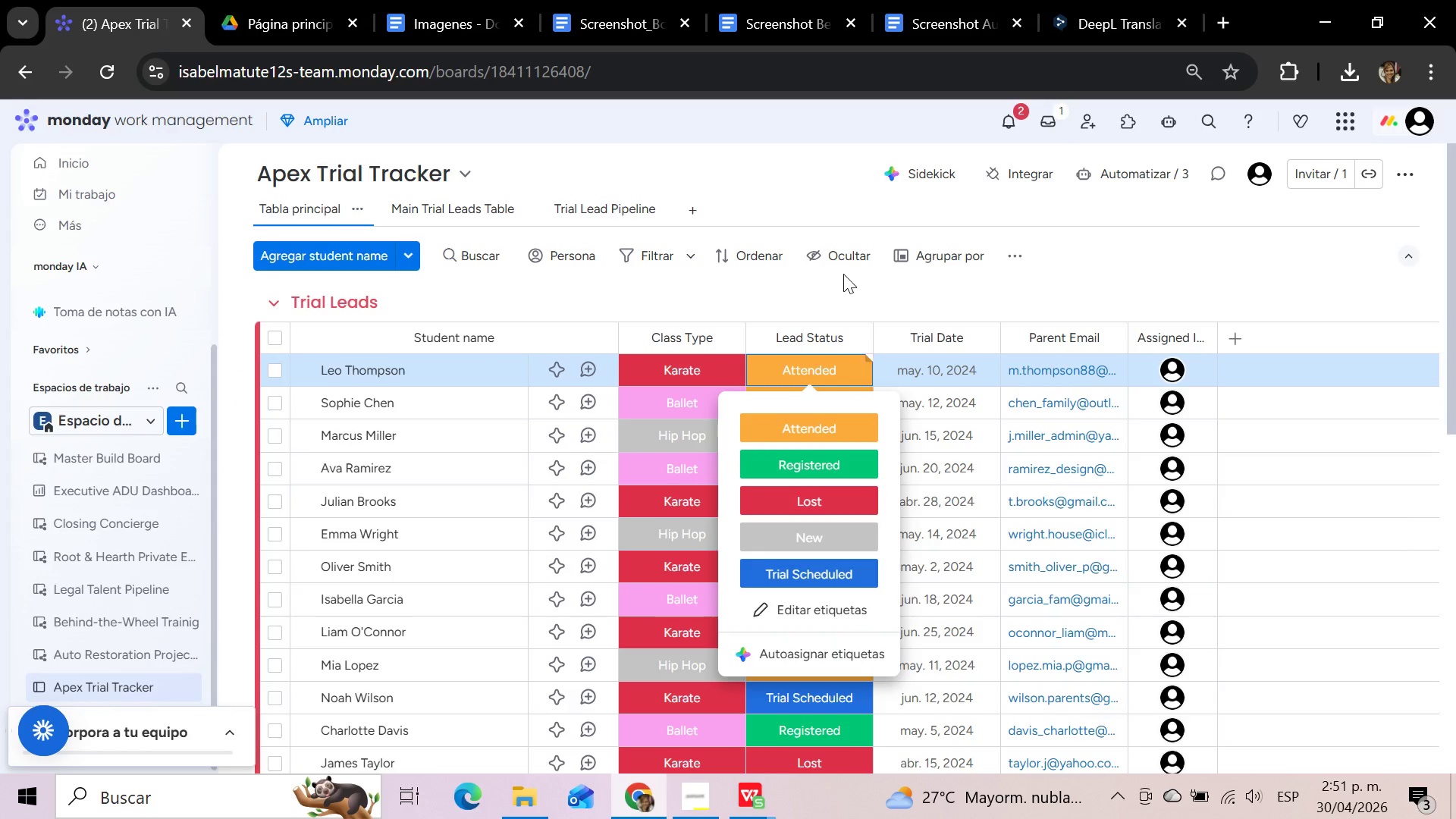 
left_click([851, 285])
 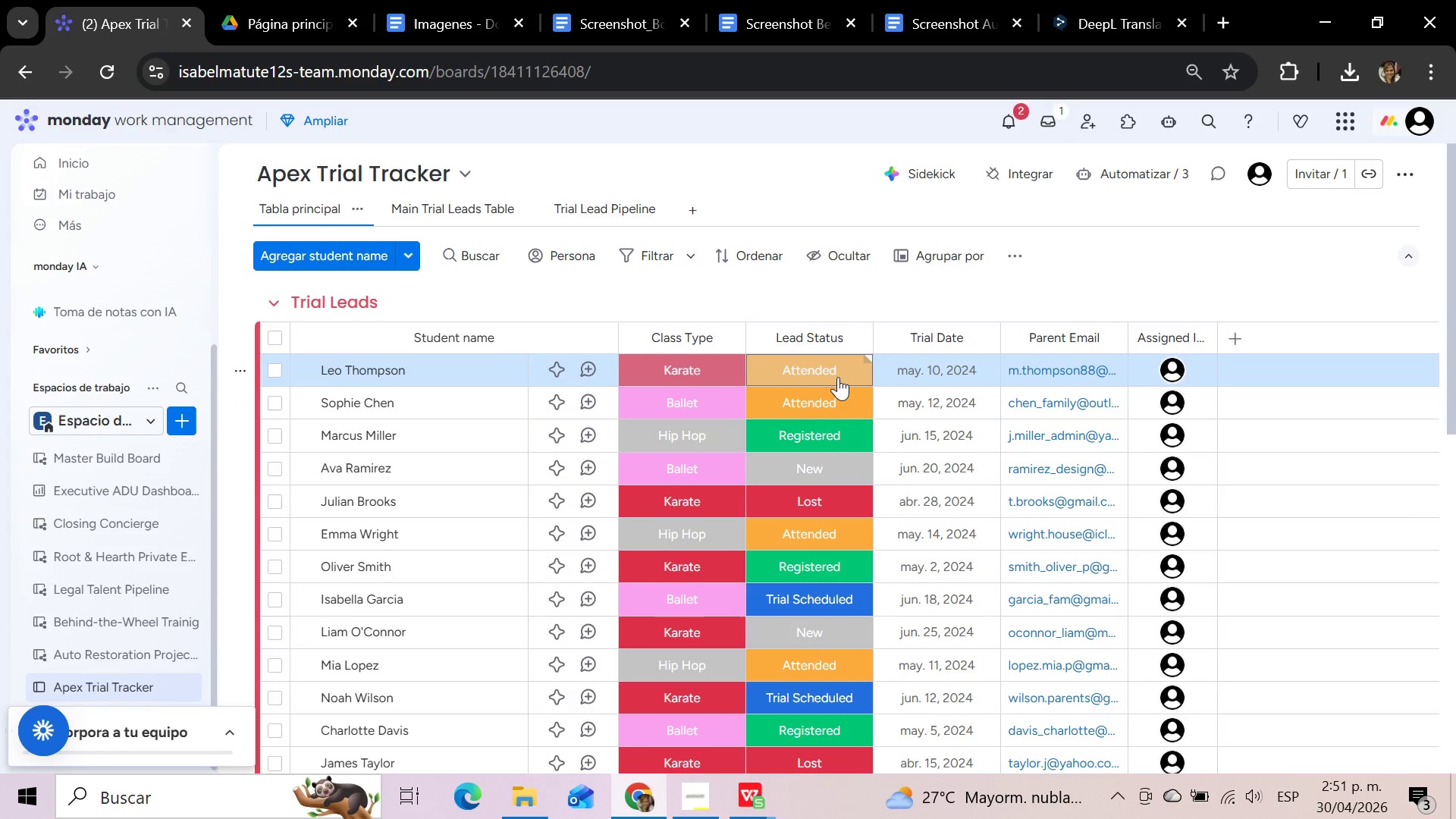 
left_click([838, 377])
 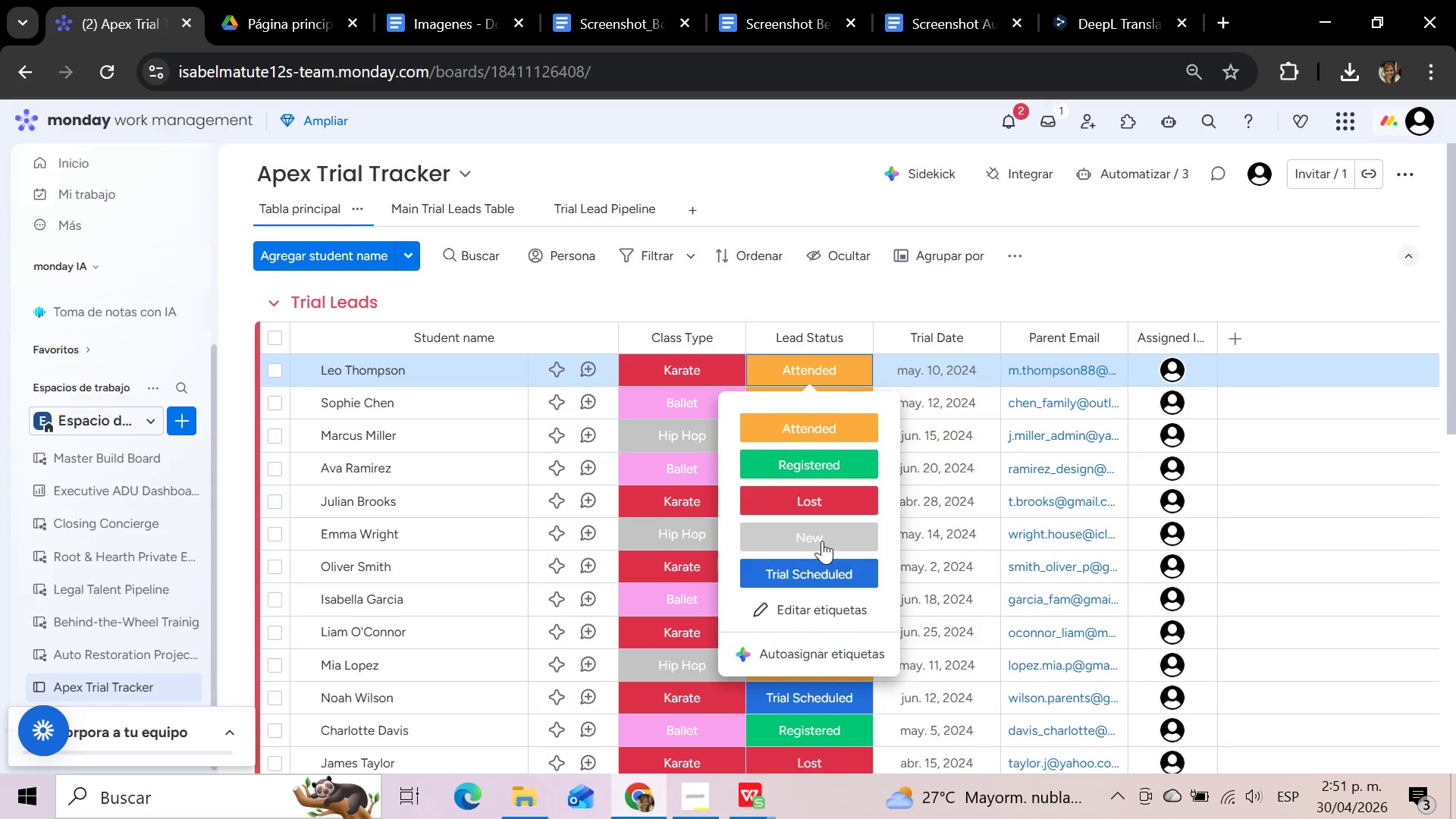 
left_click([822, 541])
 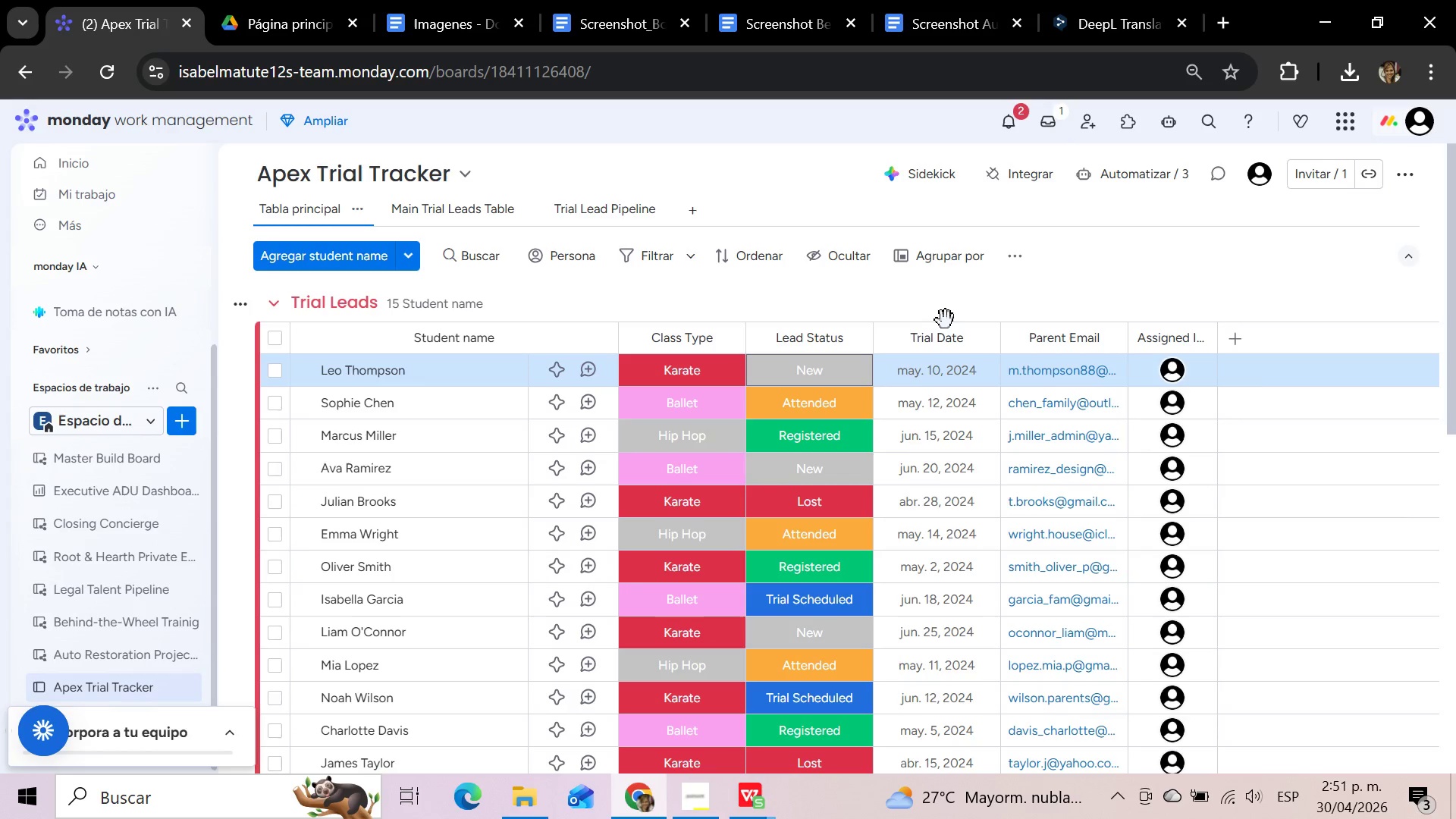 
wait(5.67)
 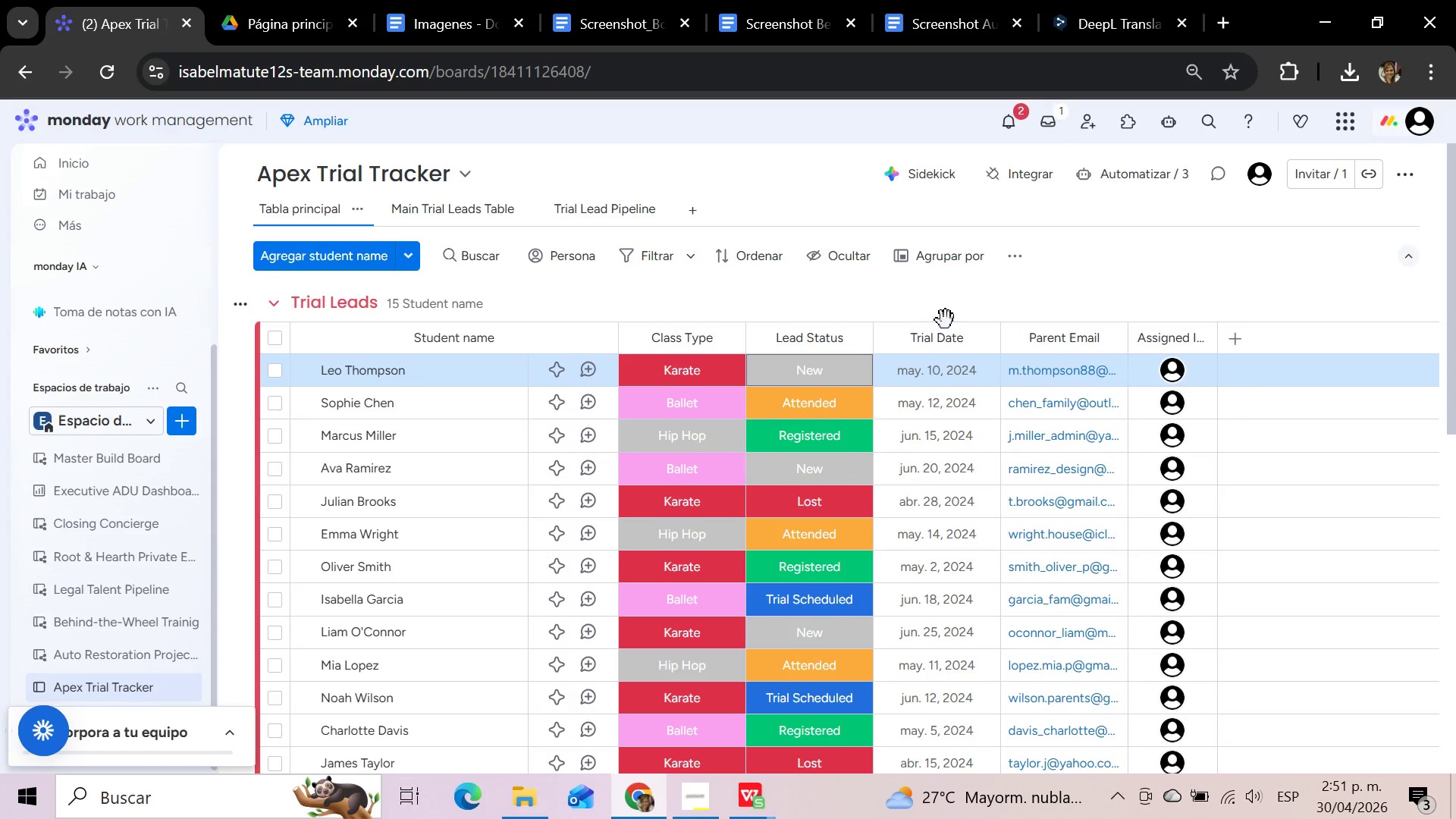 
left_click([1219, 272])
 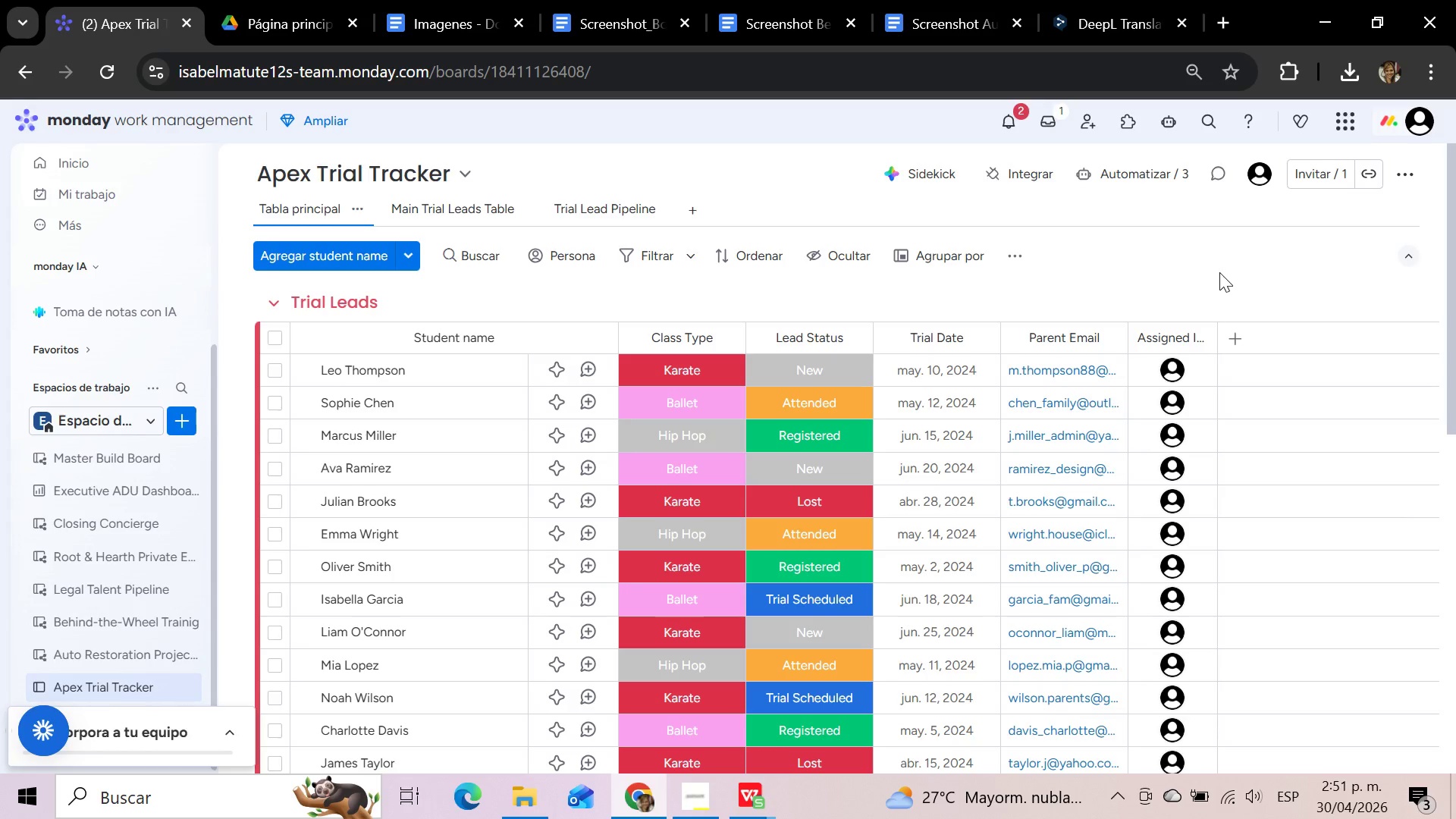 
wait(7.36)
 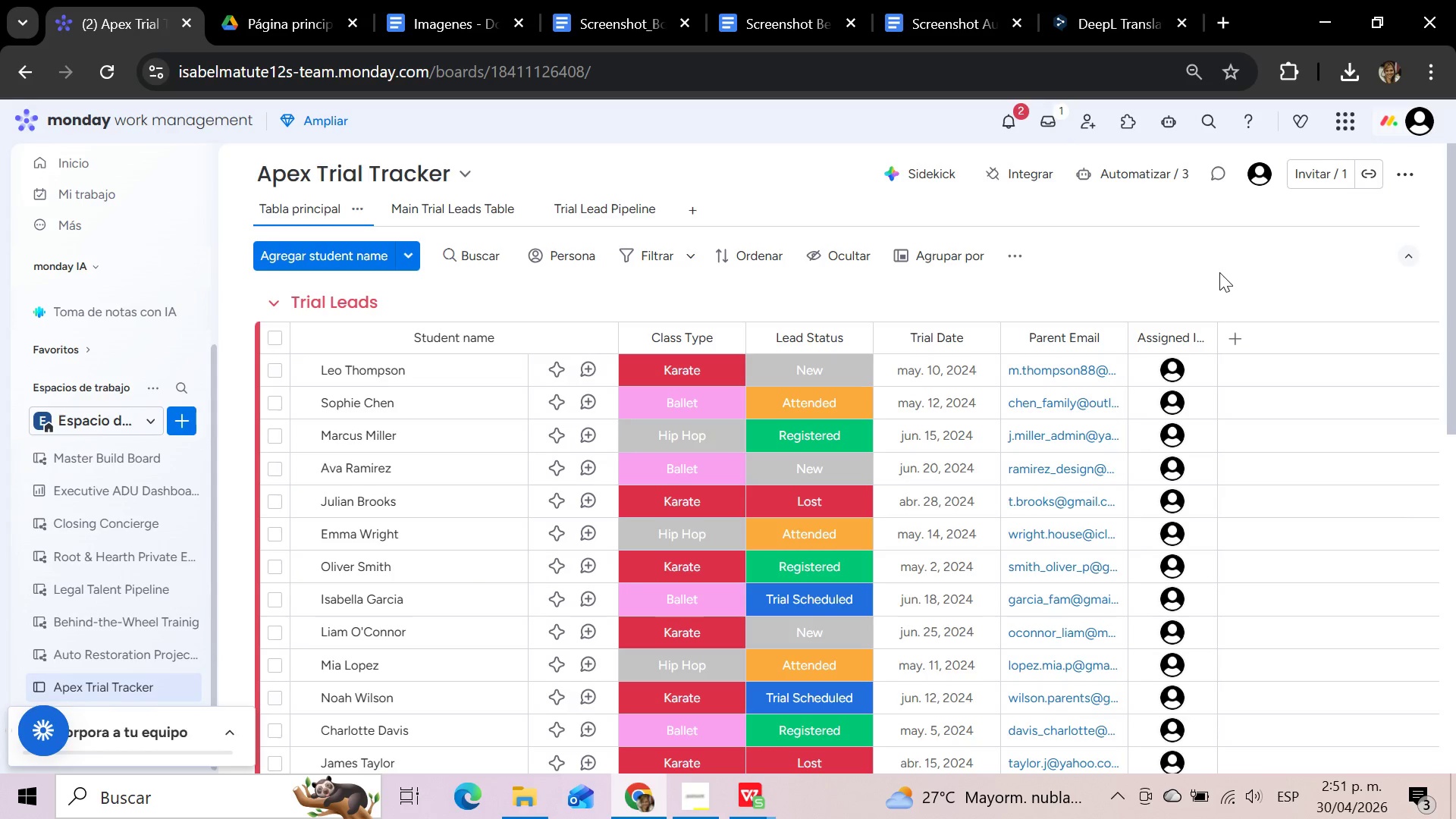 
key(Meta+Shift+S)
 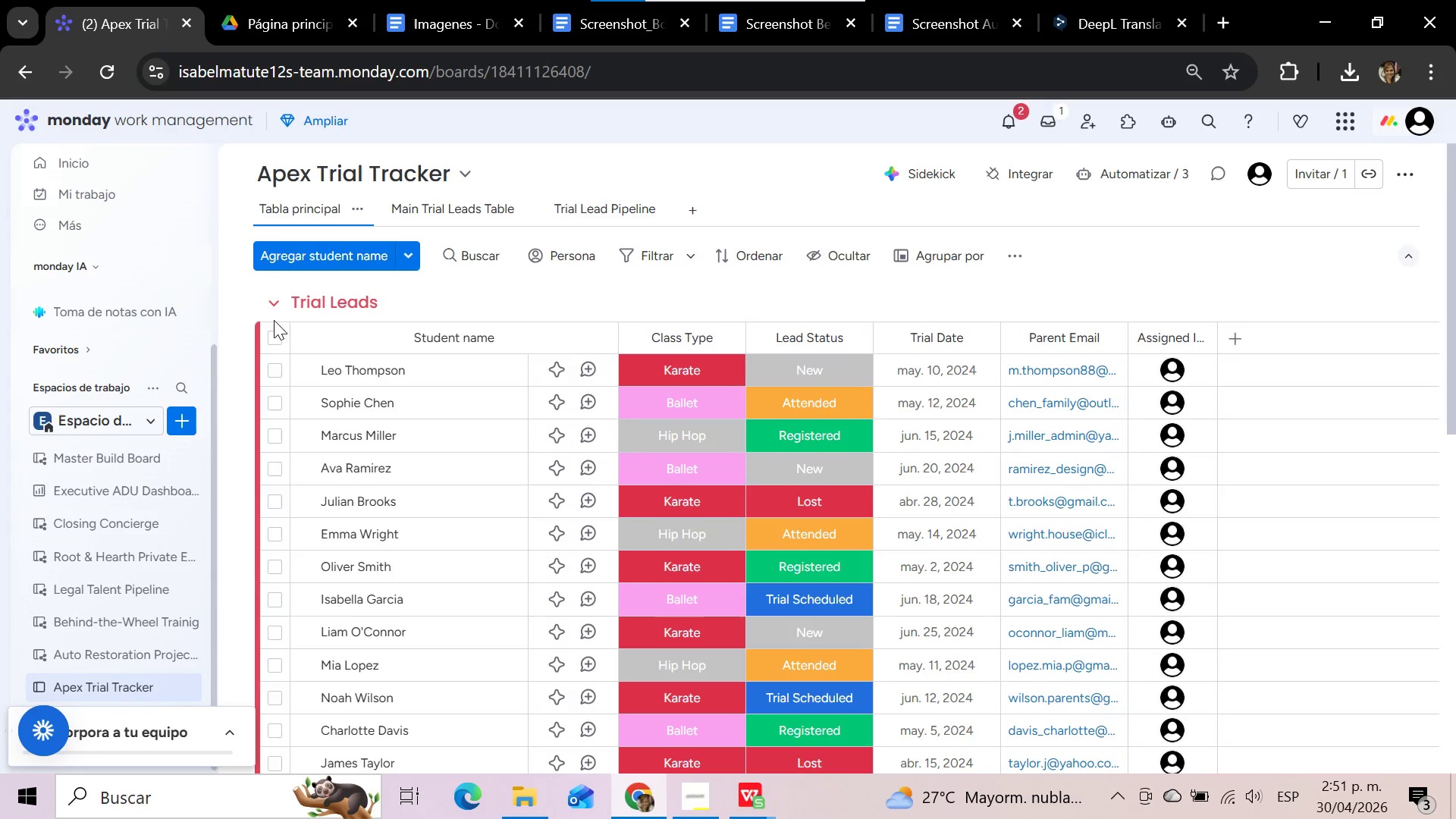 
wait(5.88)
 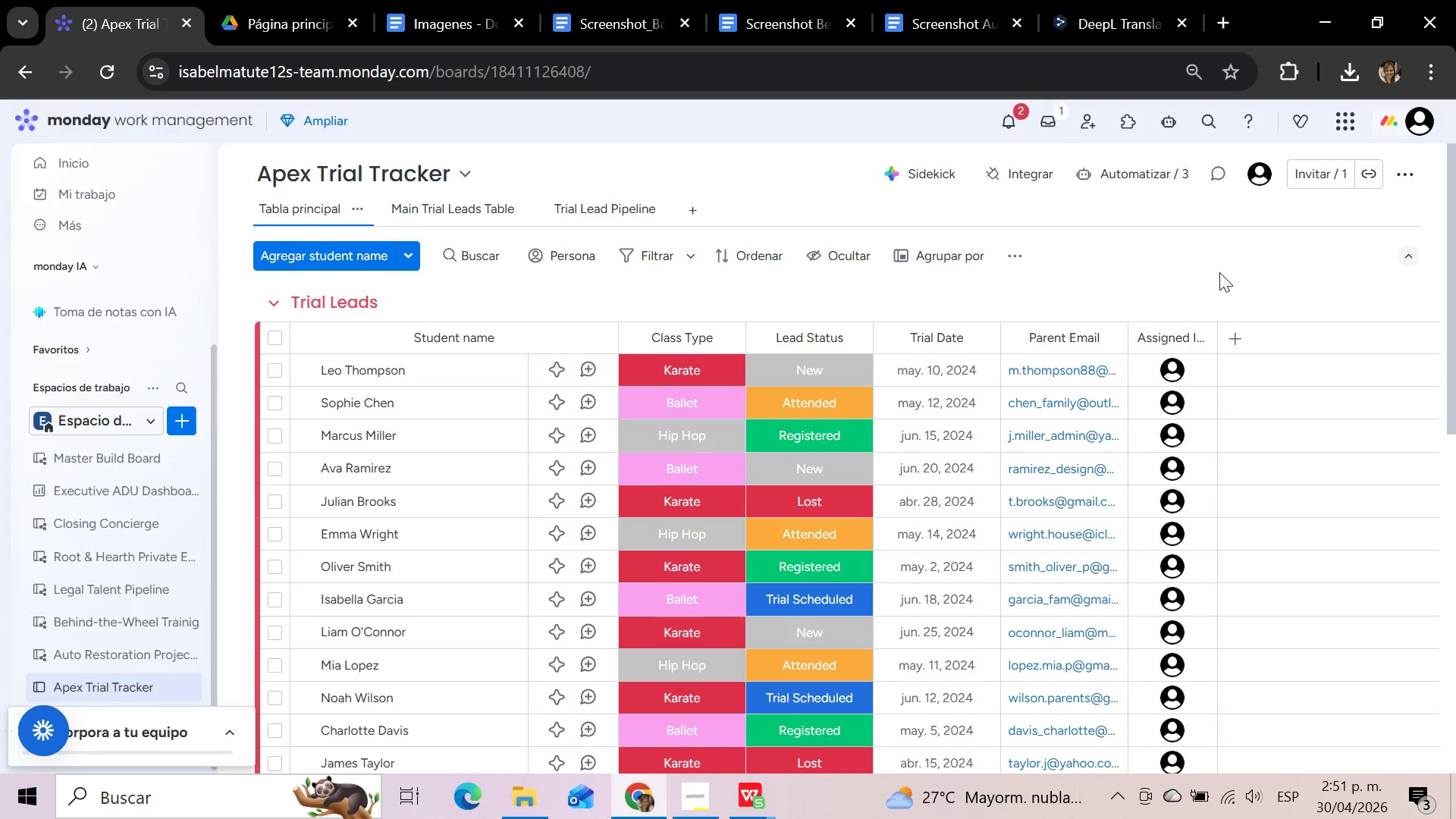 
left_click_drag(start_coordinate=[232, 282], to_coordinate=[686, 287])
 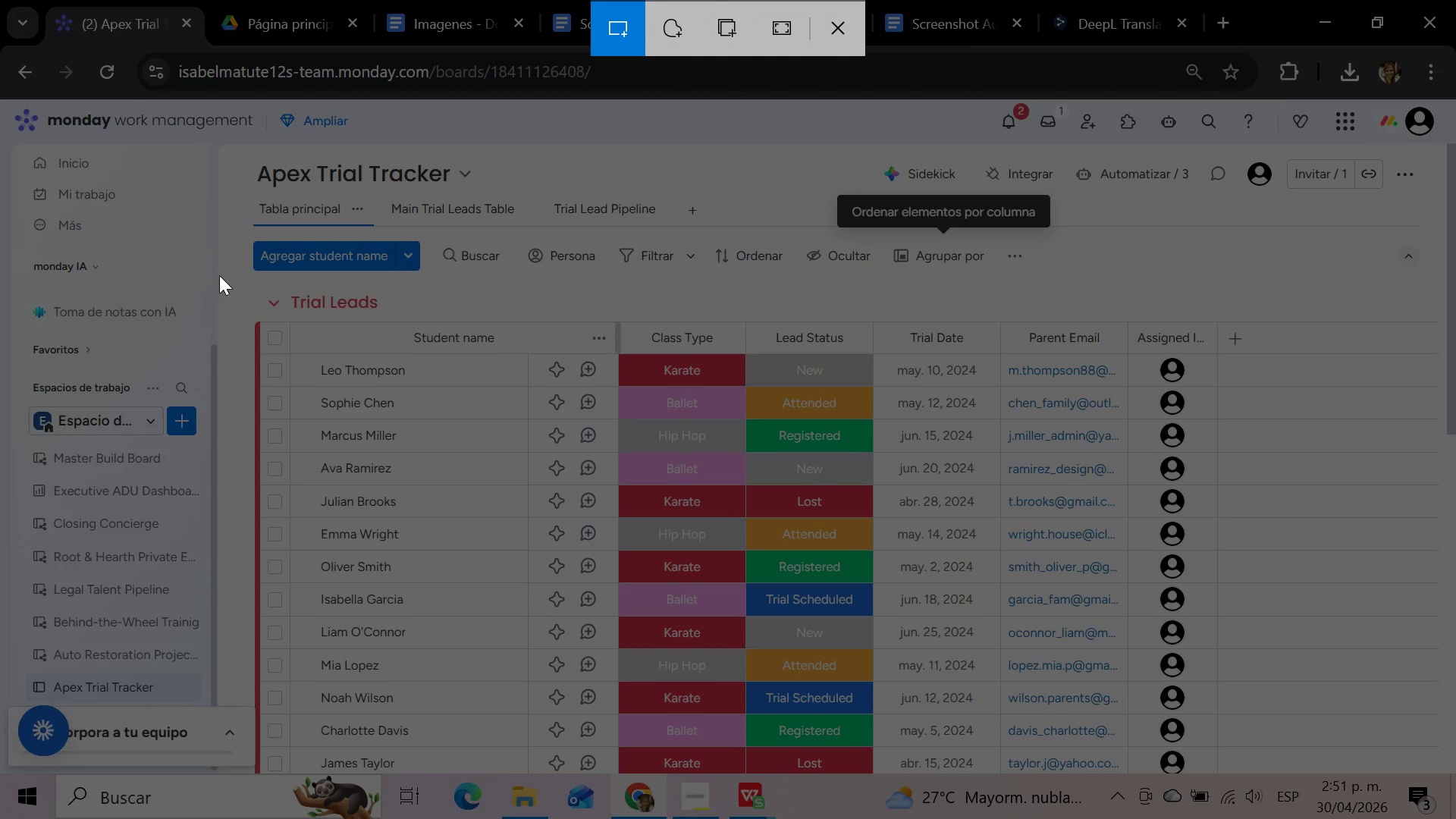 
left_click_drag(start_coordinate=[219, 275], to_coordinate=[1215, 454])
 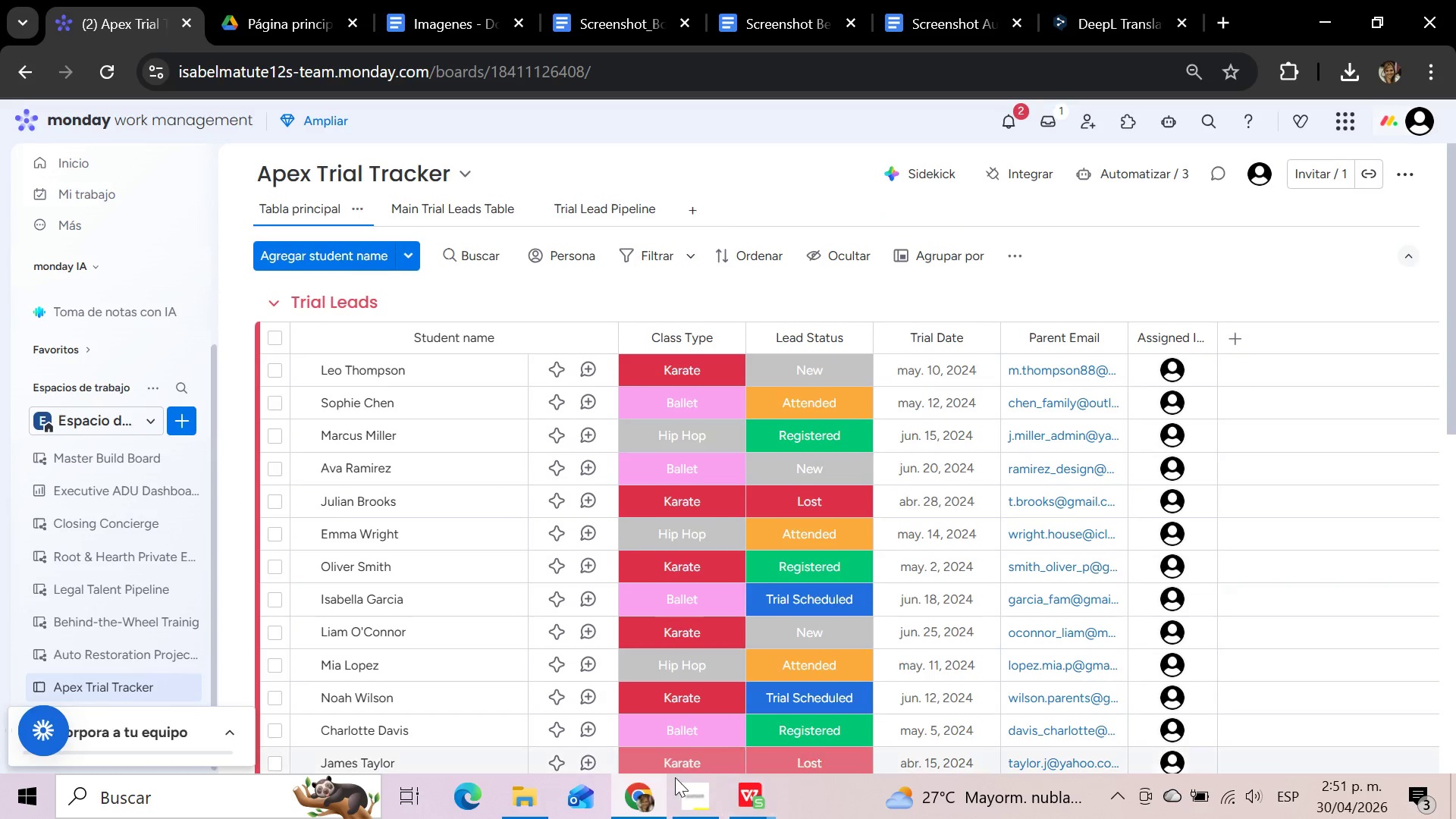 
wait(6.02)
 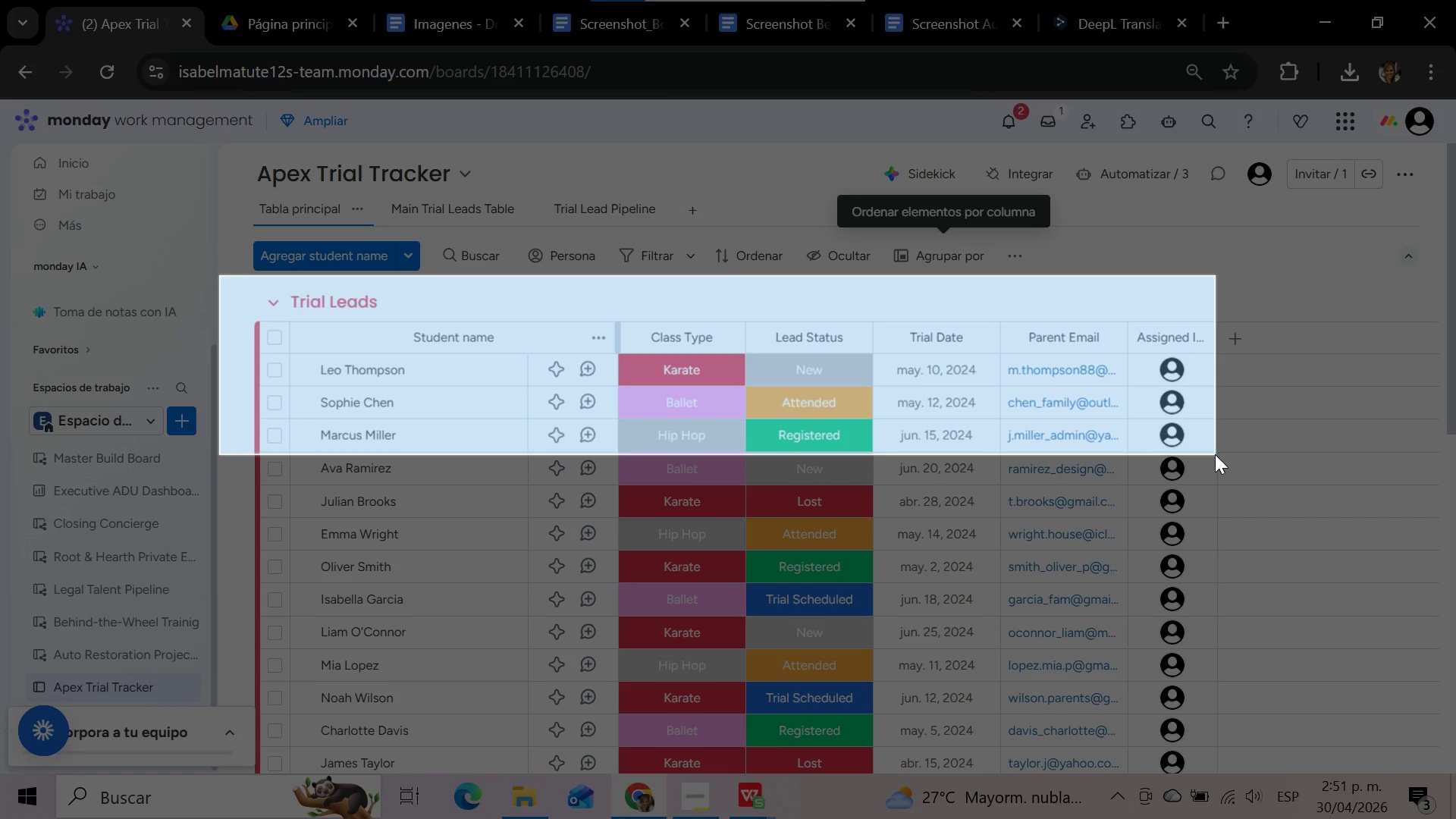 
left_click([795, 0])
 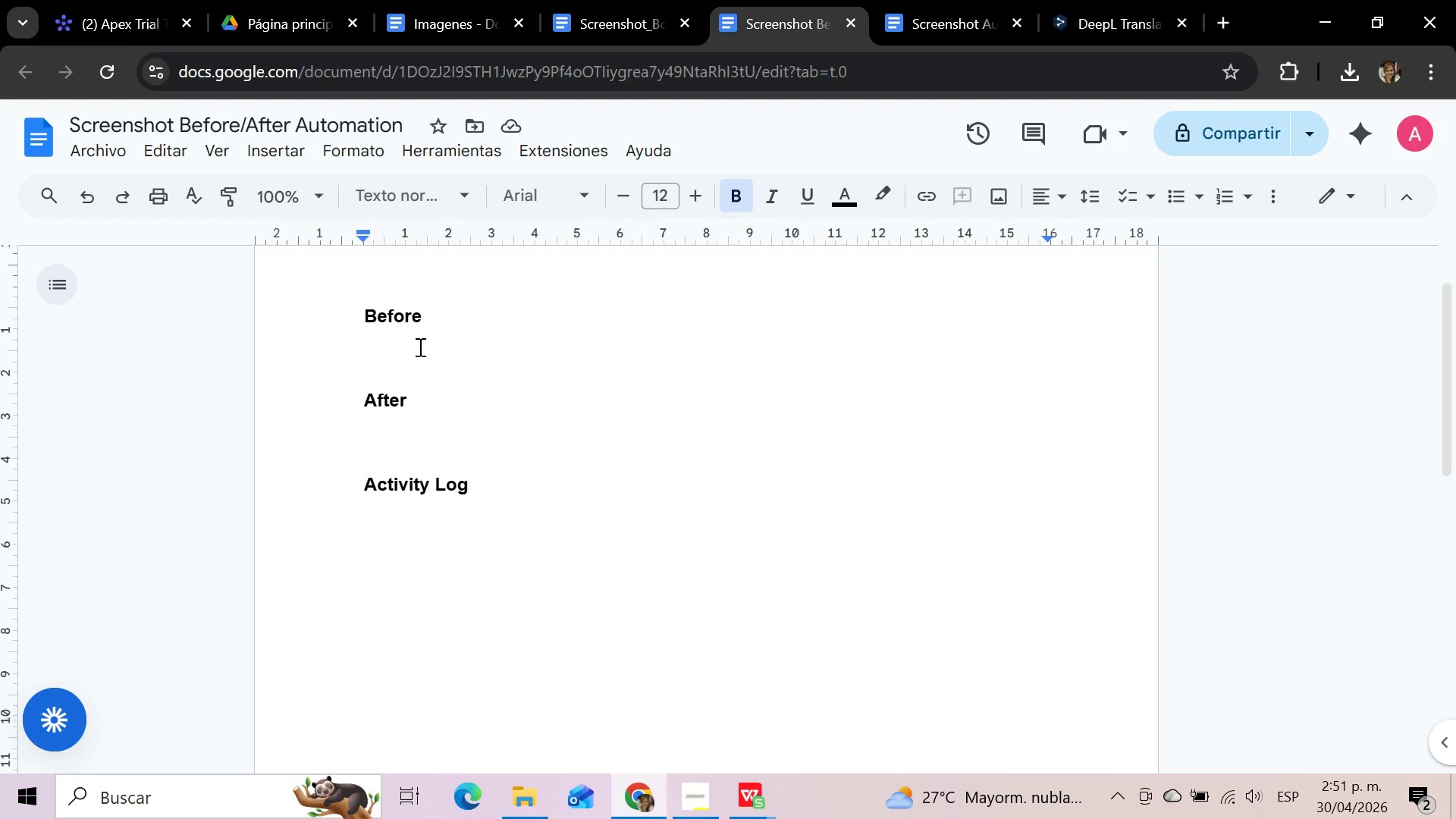 
left_click([391, 437])
 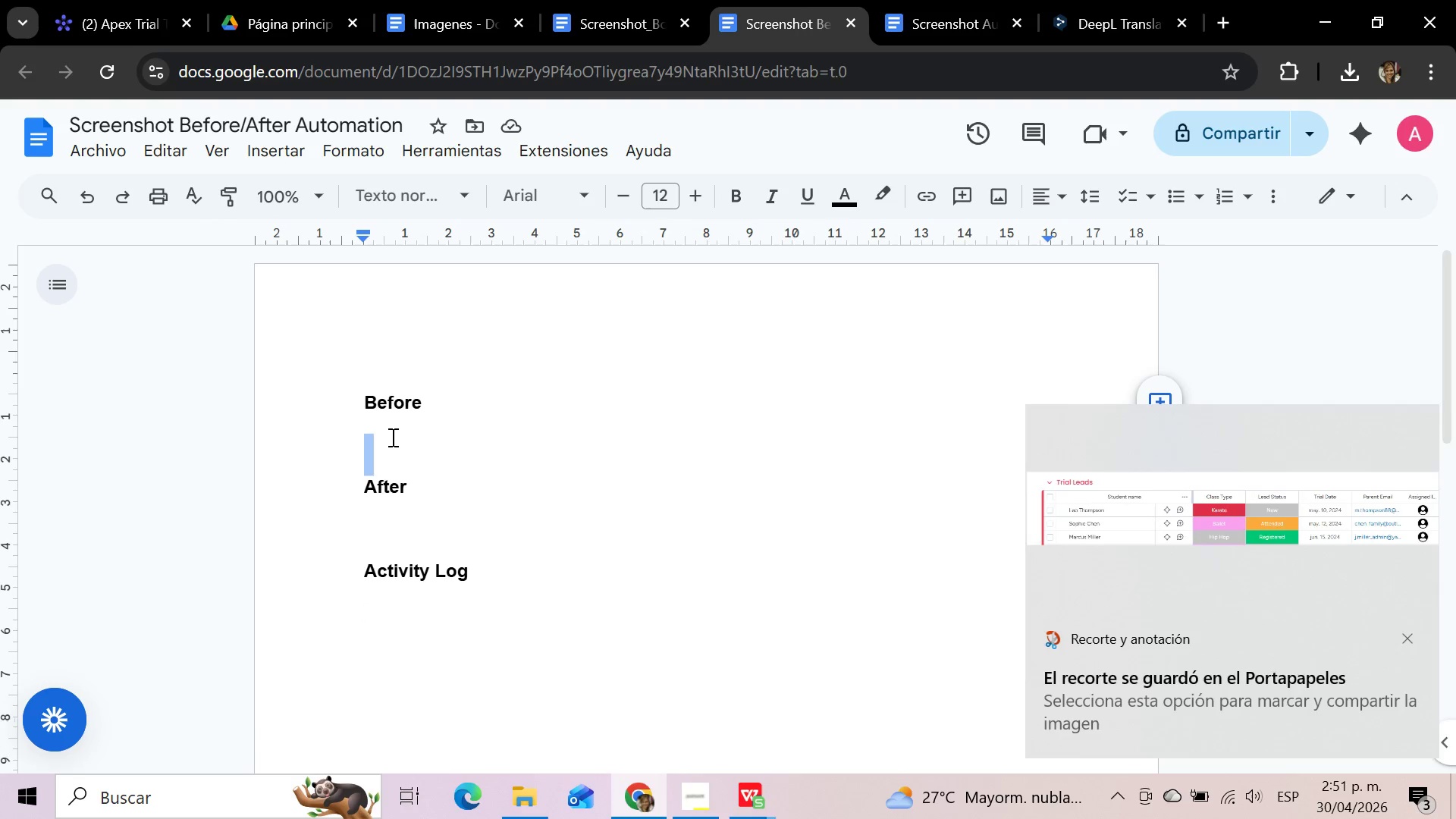 
scroll: coordinate [412, 394], scroll_direction: up, amount: 2.0
 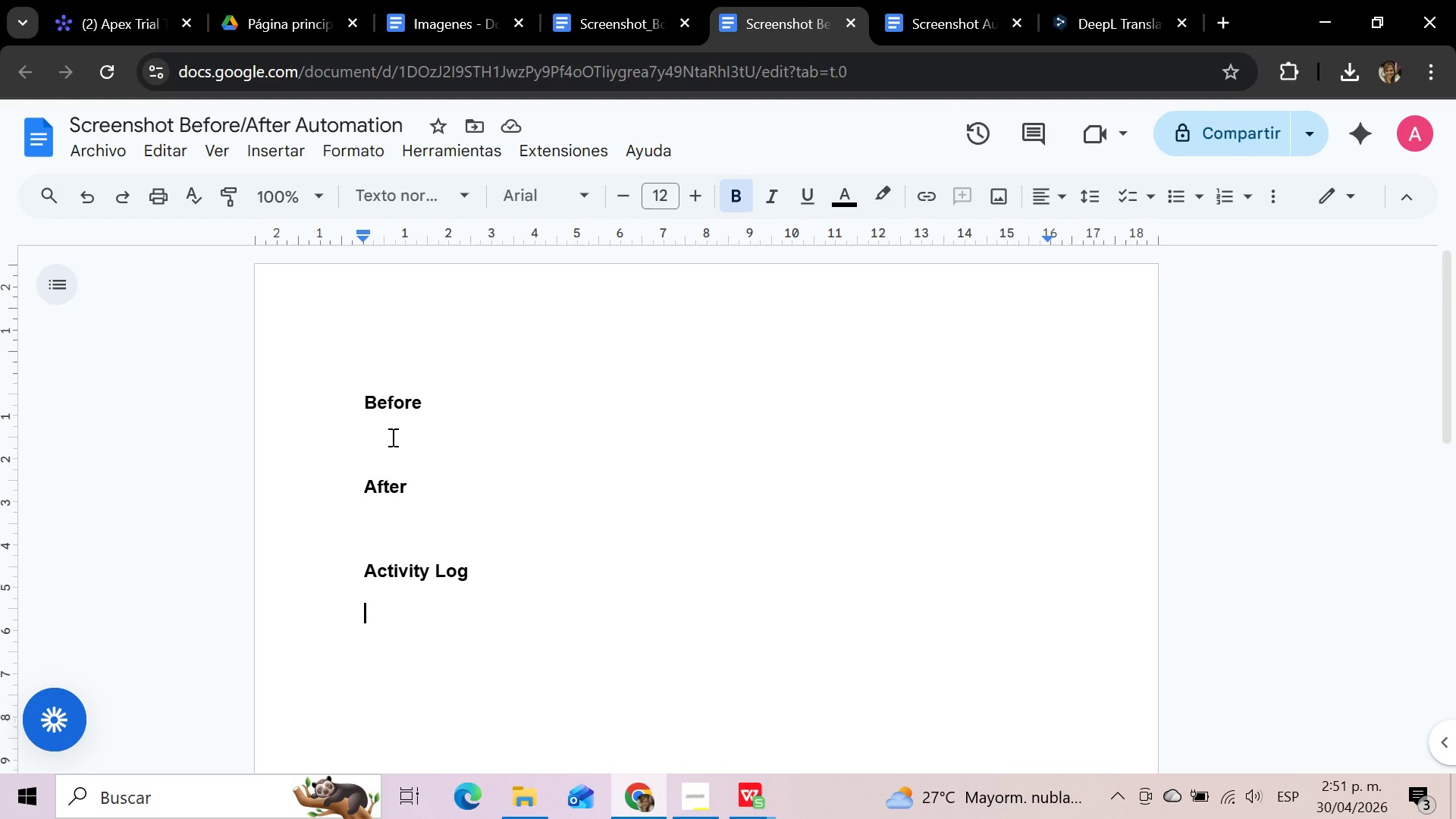 
left_click([391, 437])
 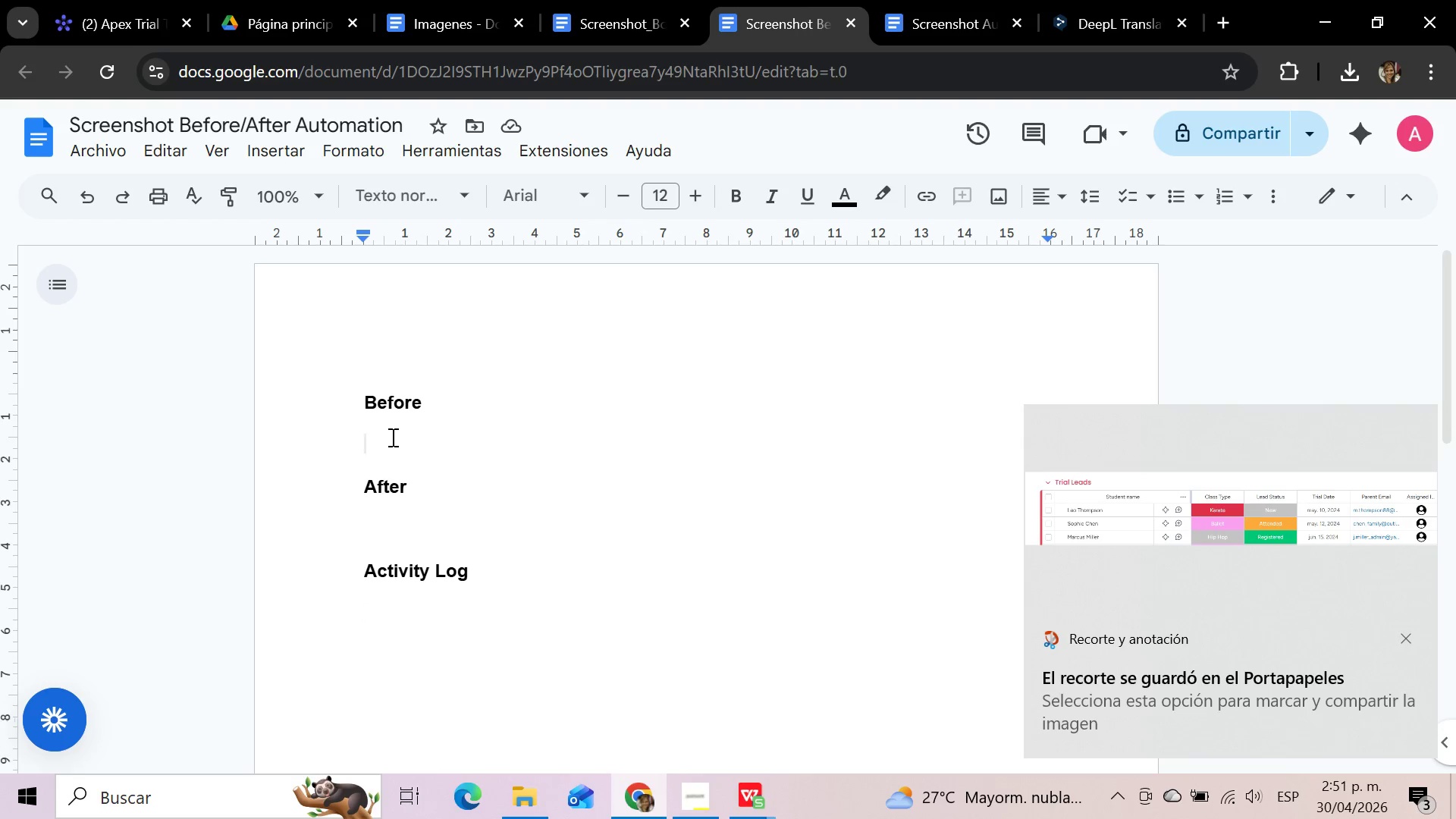 
key(Control+V)
 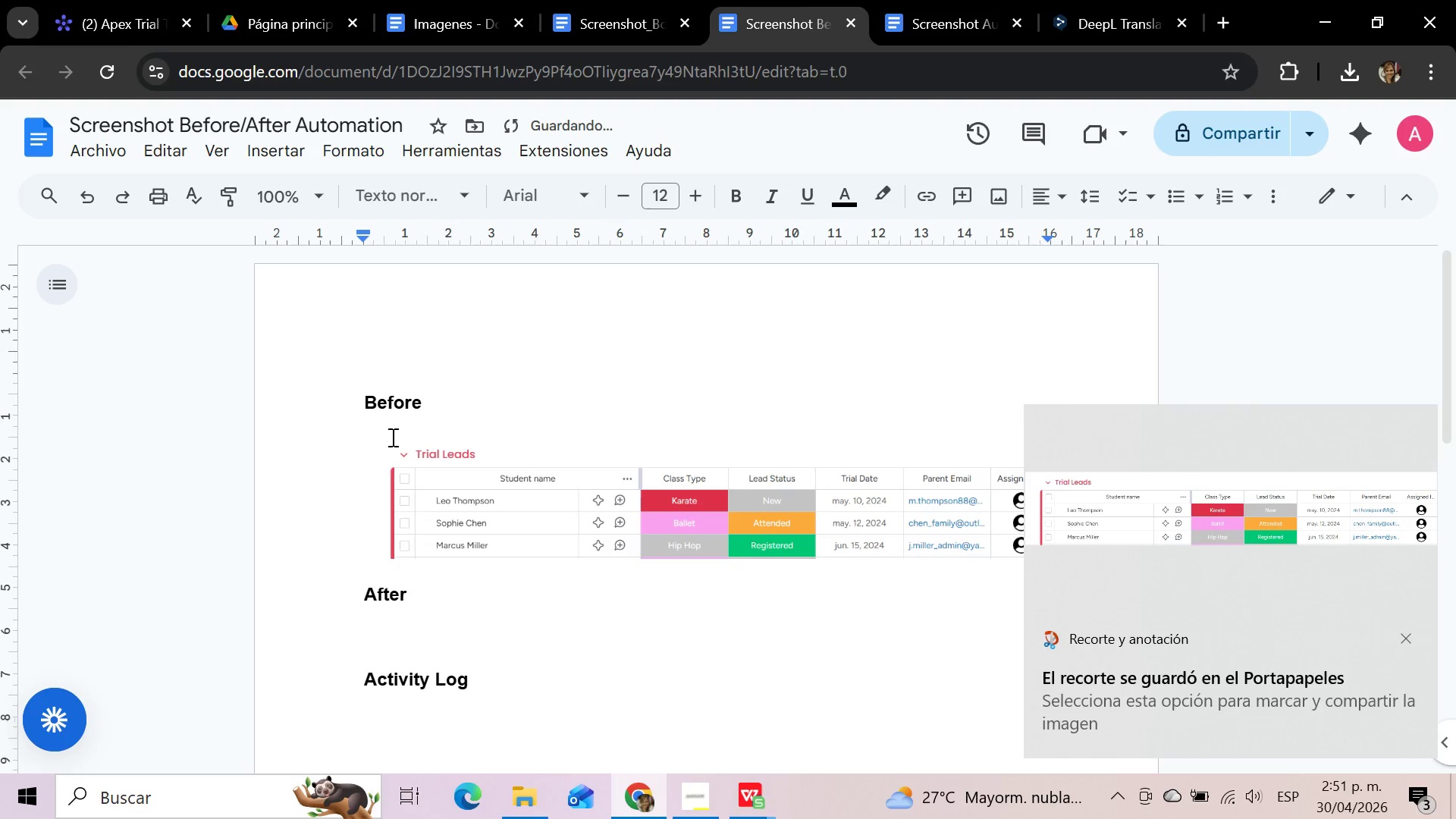 
key(Enter)
 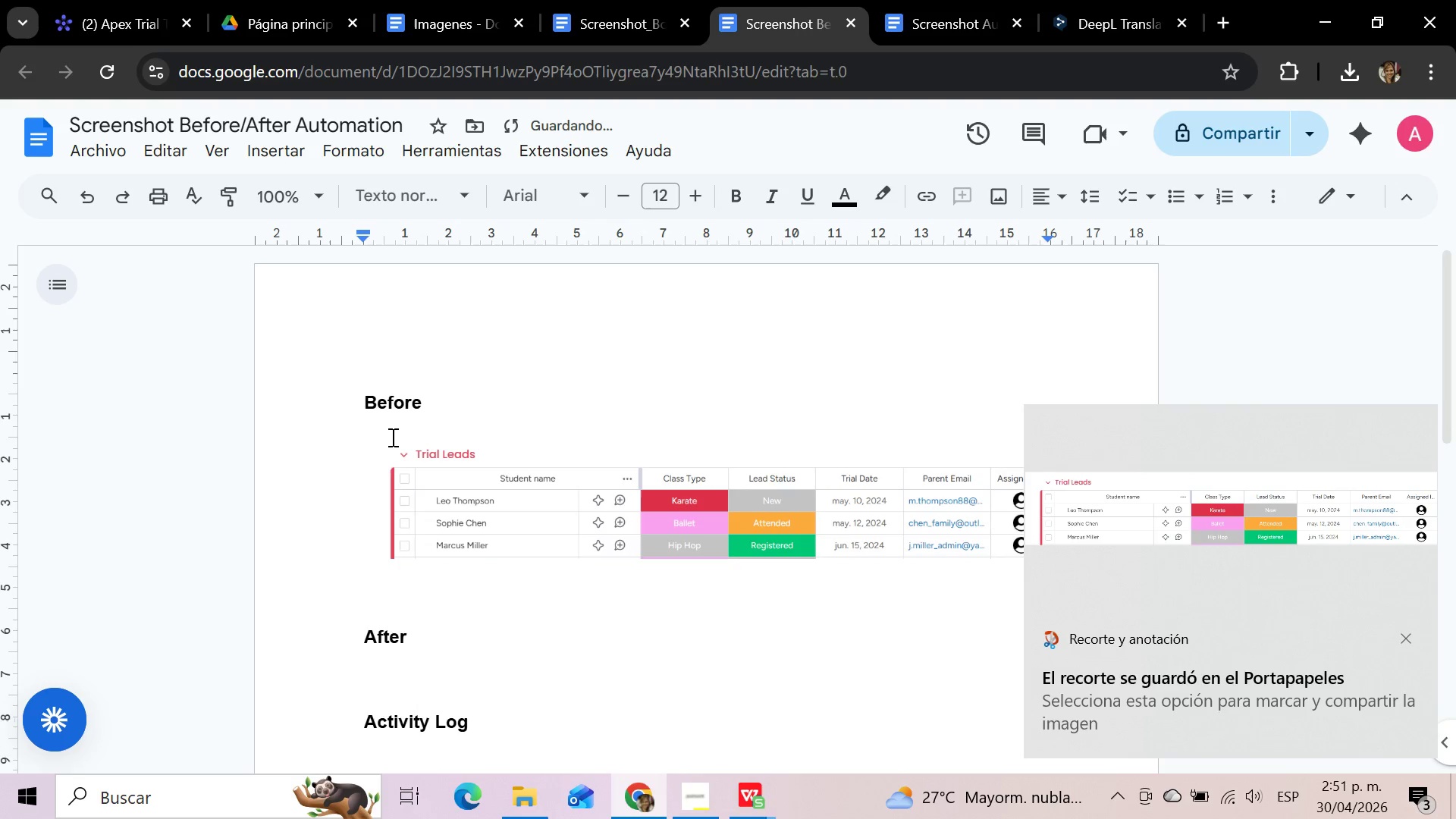 
type(El esta)
key(Backspace)
key(Backspace)
key(Backspace)
key(Backspace)
type(Lead status de Leo Thomposn esta inicialmente en n)
key(Backspace)
type(NEW... al a)
key(Backspace)
type(cambiar)
key(Backspace)
key(Backspace)
key(Backspace)
 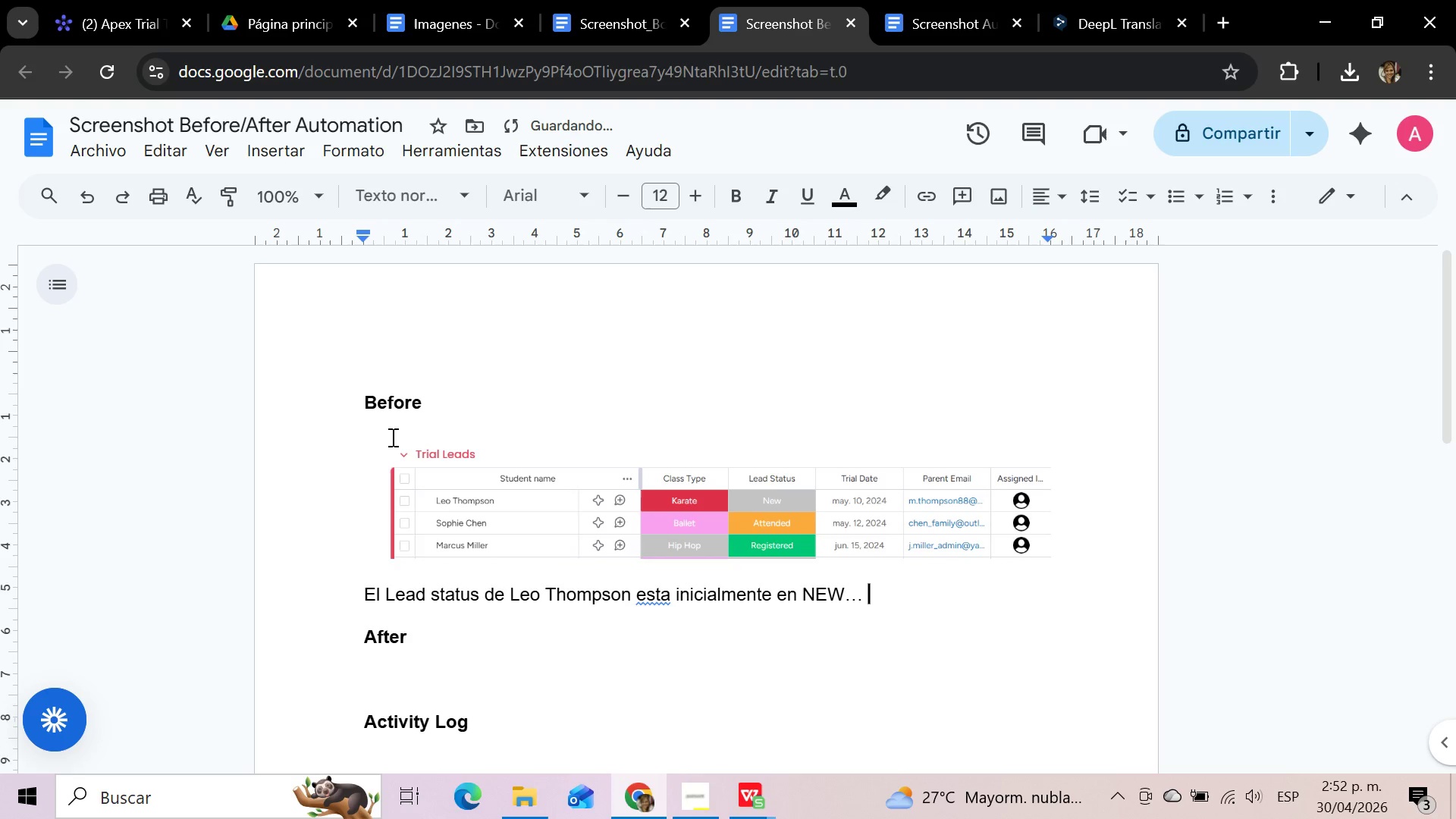 
left_click_drag(start_coordinate=[361, 601], to_coordinate=[880, 590])
 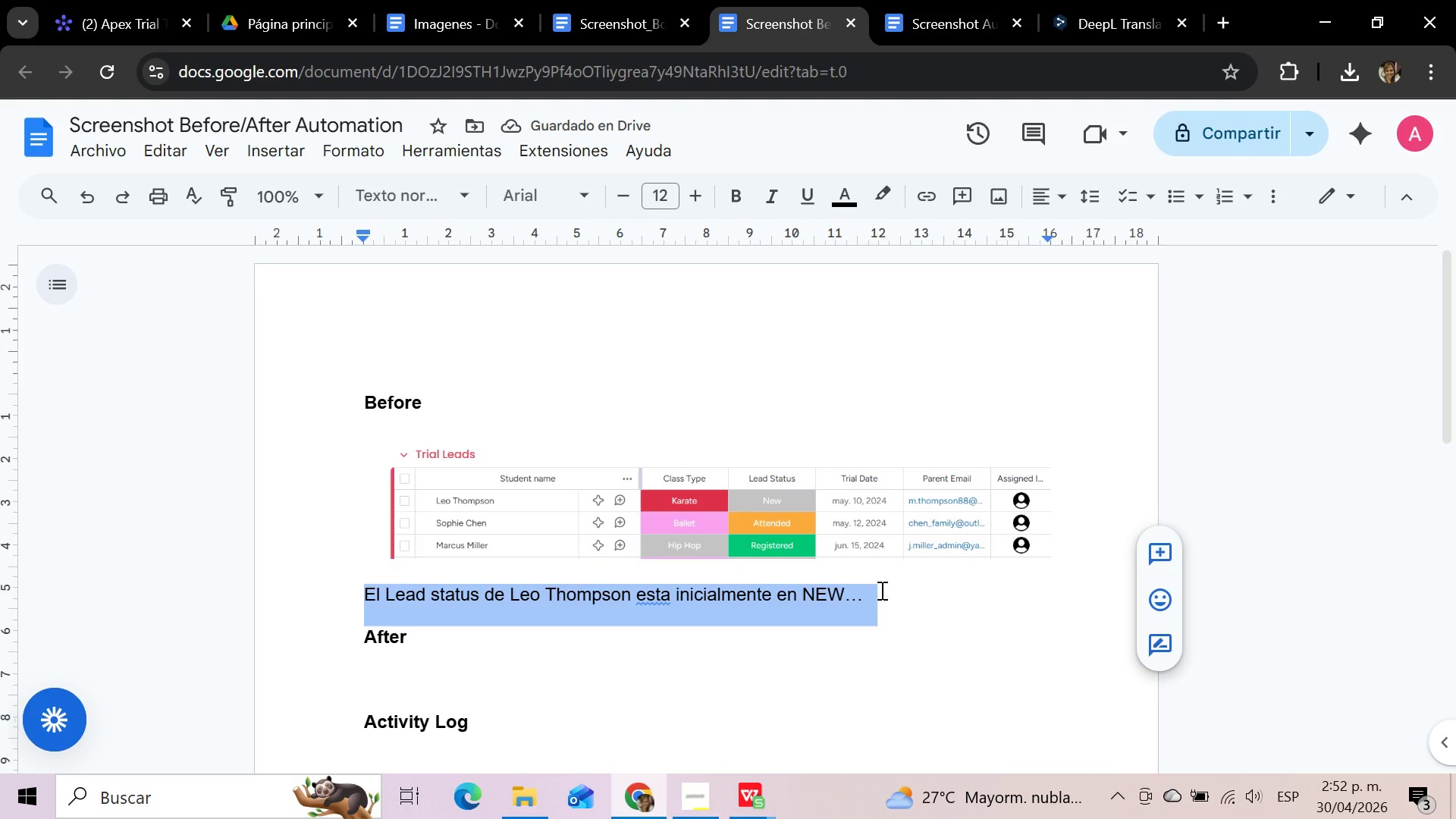 
key(Control+C)
 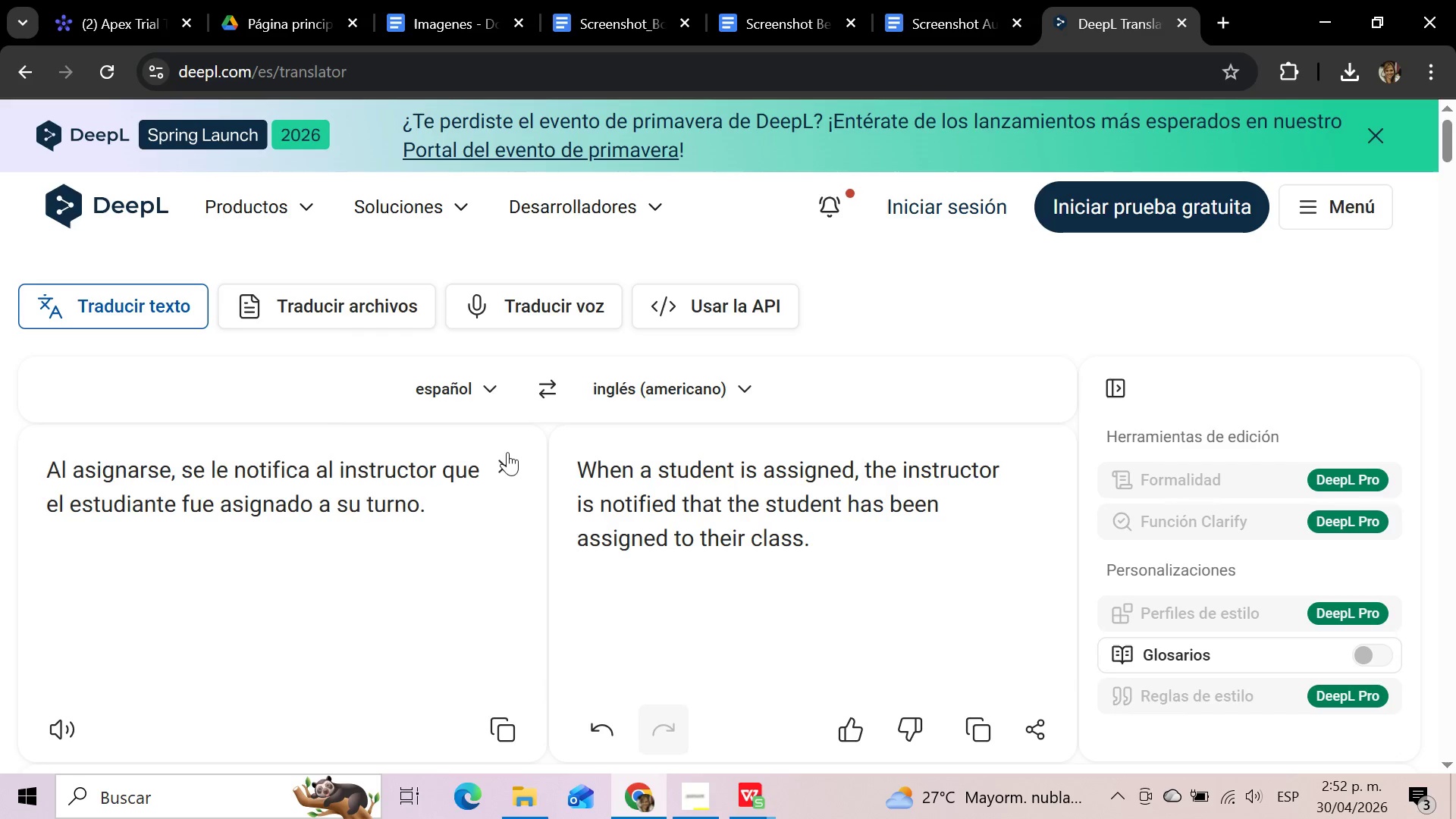 
left_click([514, 458])
 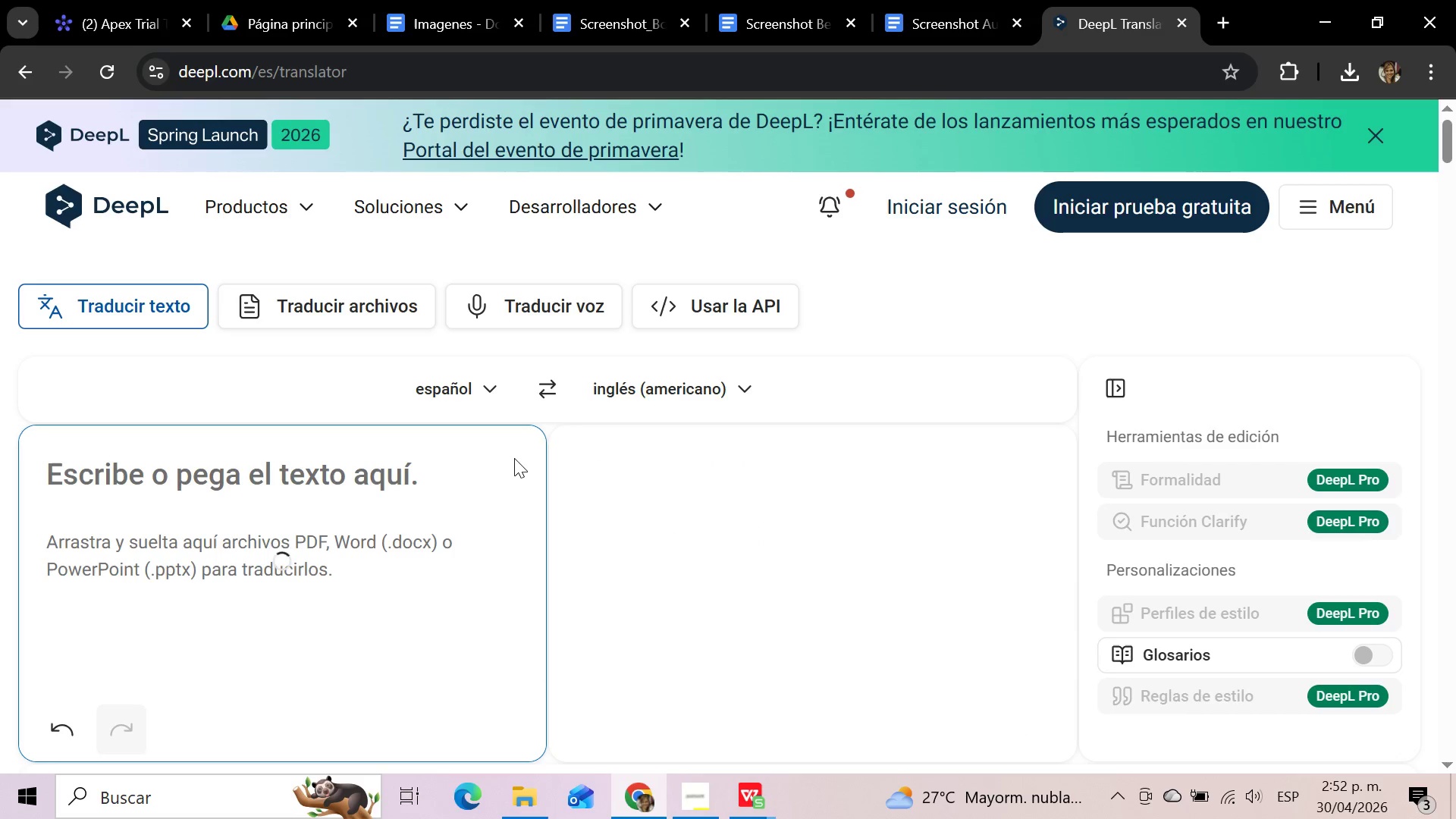 
key(Control+V)
 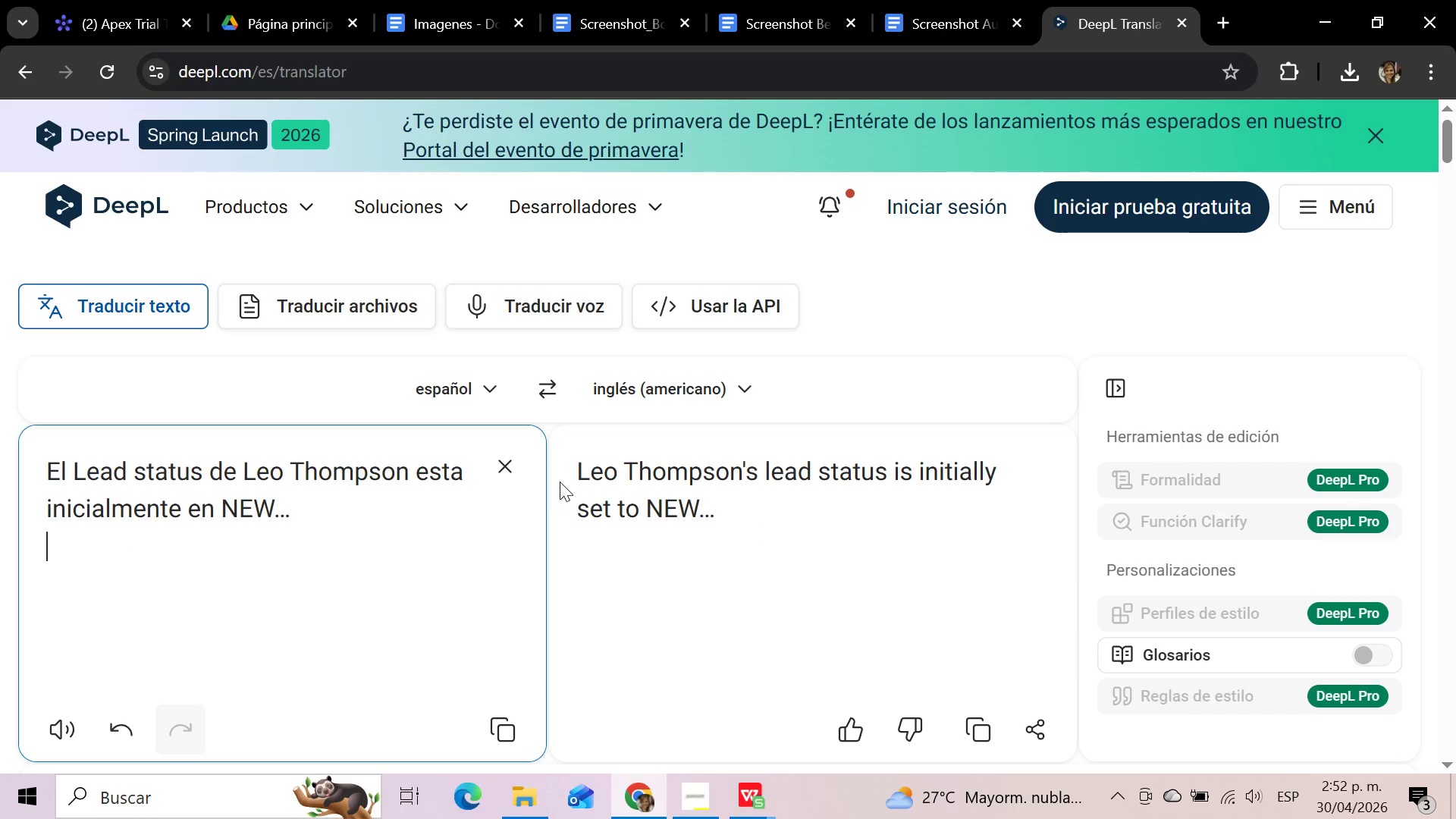 
left_click_drag(start_coordinate=[569, 479], to_coordinate=[743, 526])
 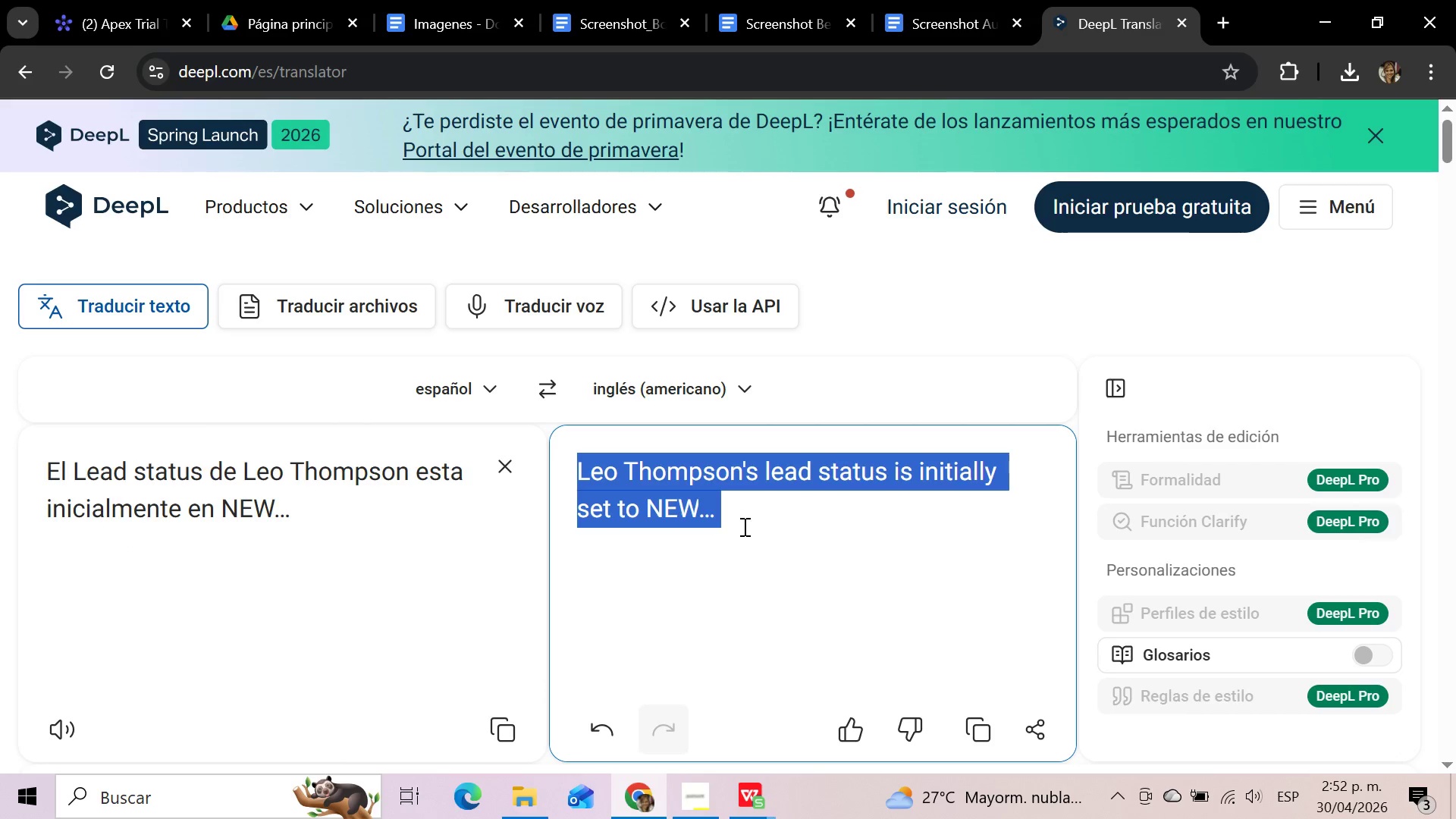 
key(Control+C)
 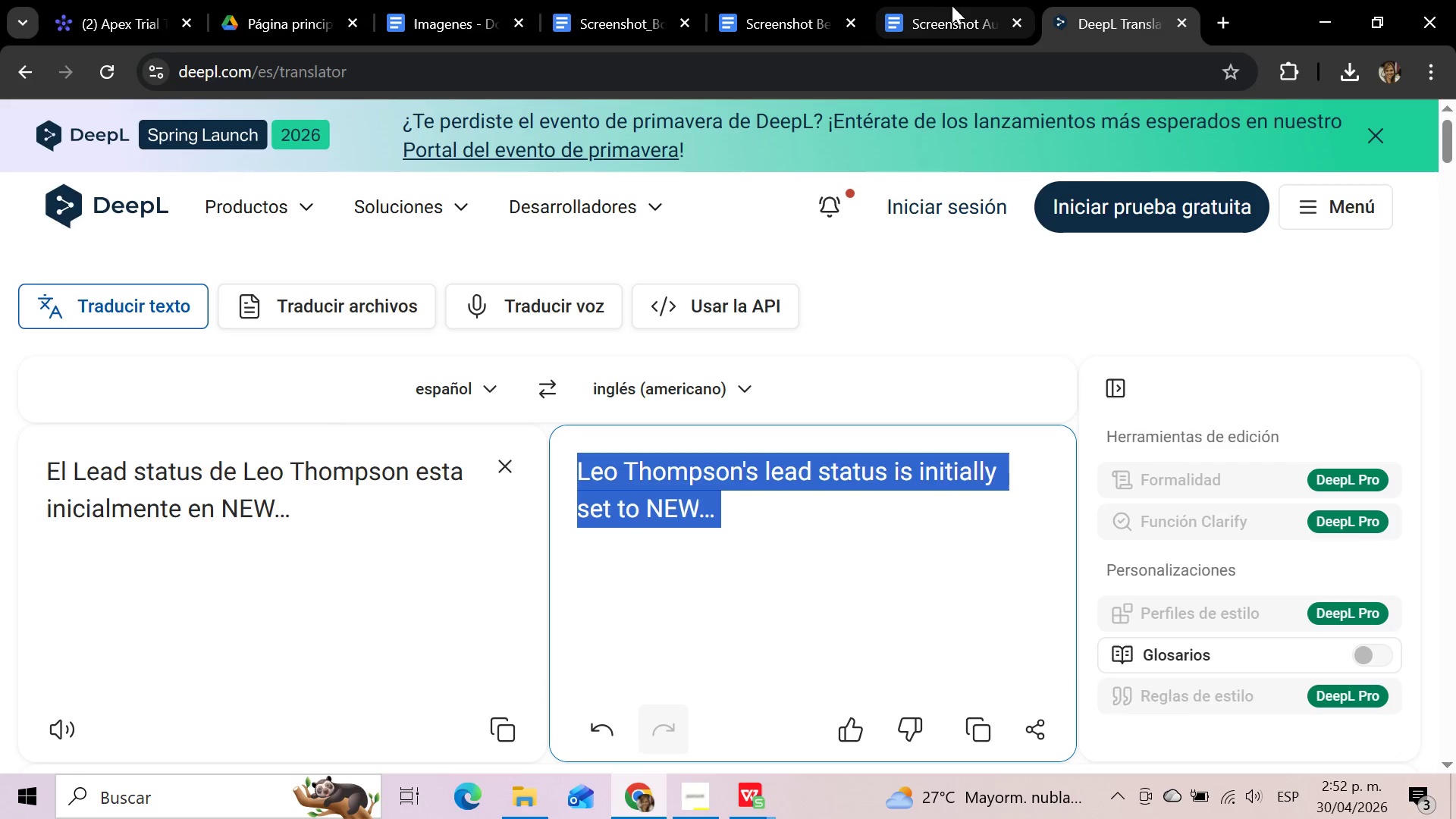 
left_click([815, 0])
 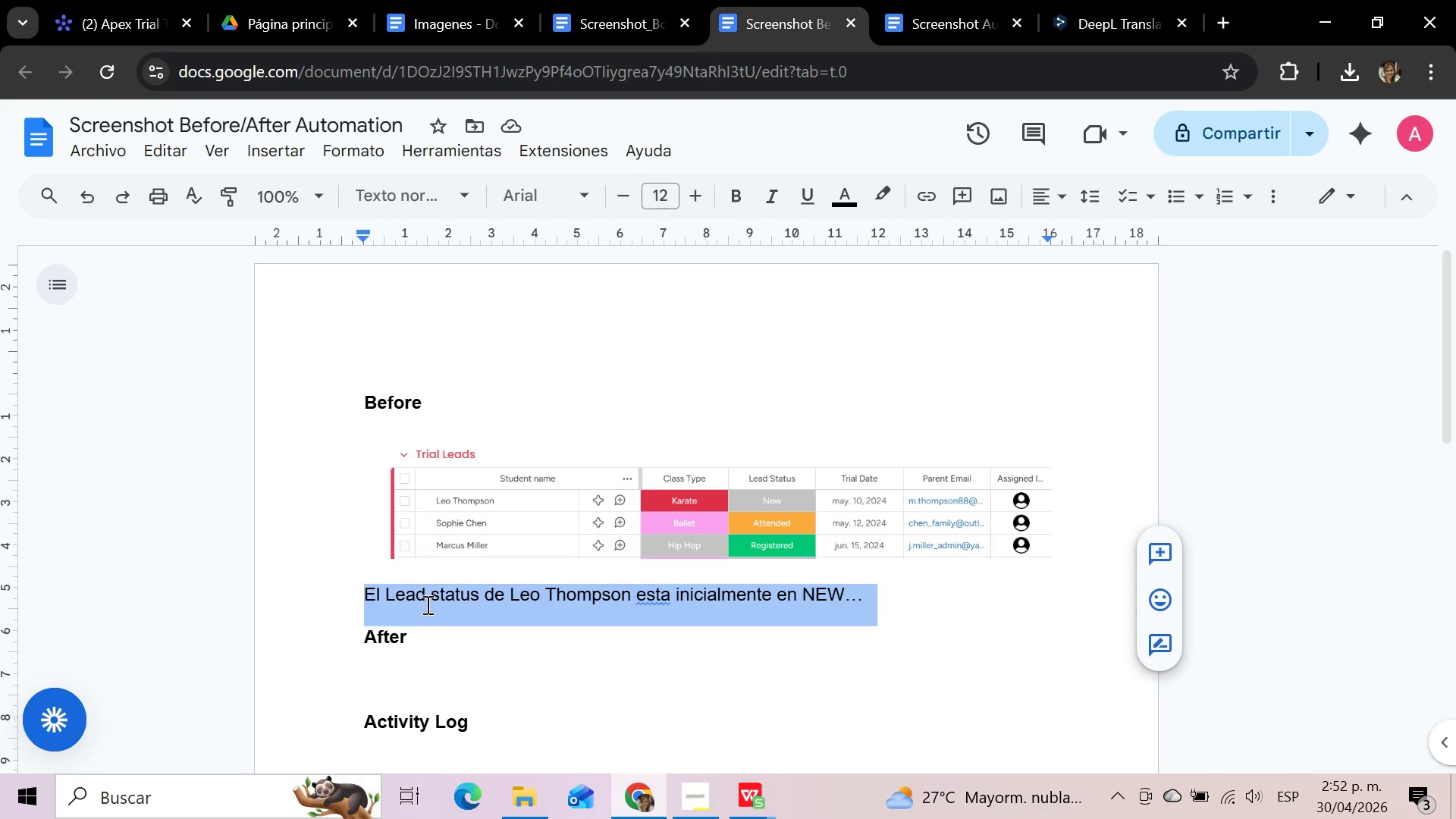 
key(Control+V)
 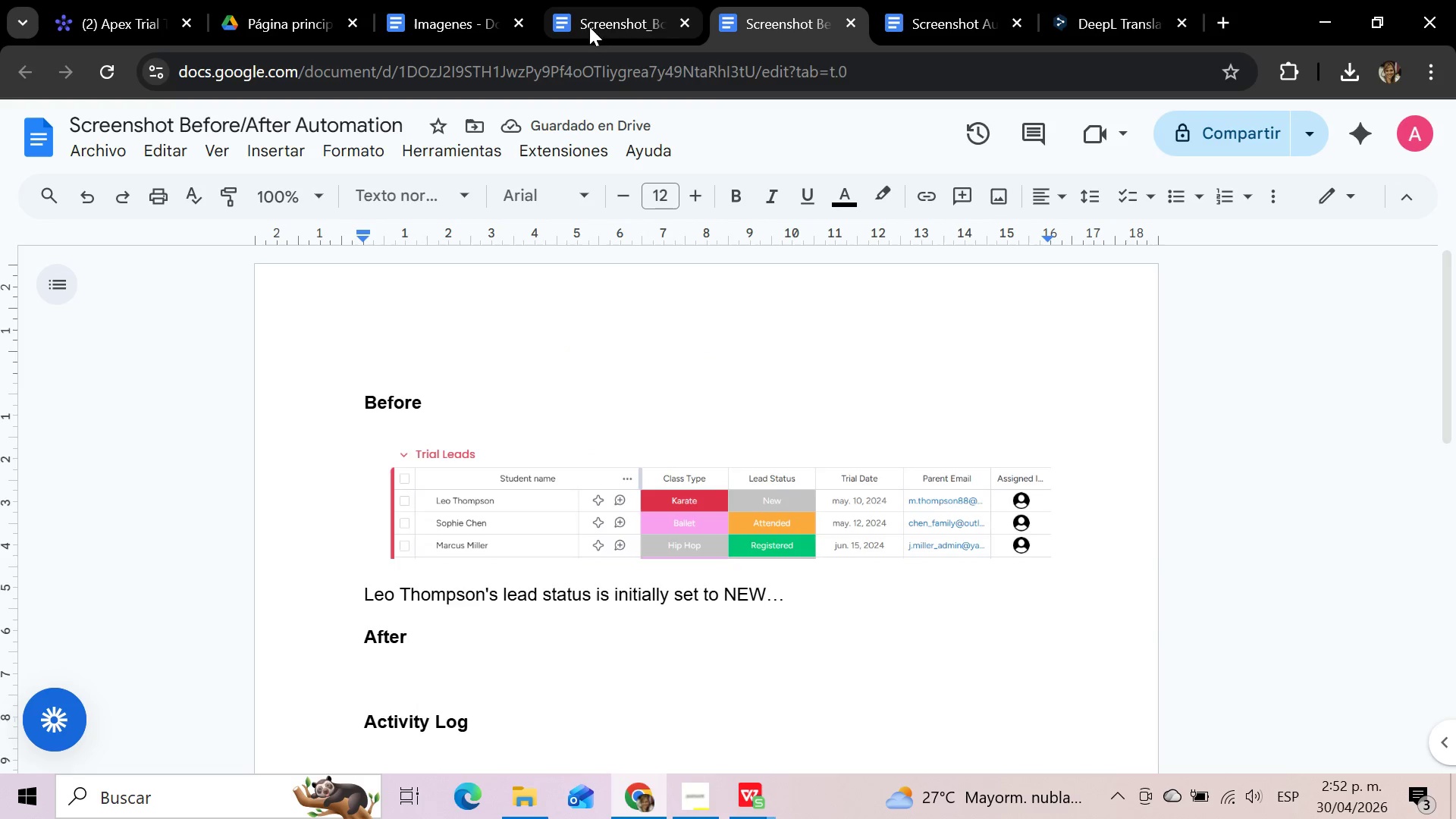 
left_click([124, 0])
 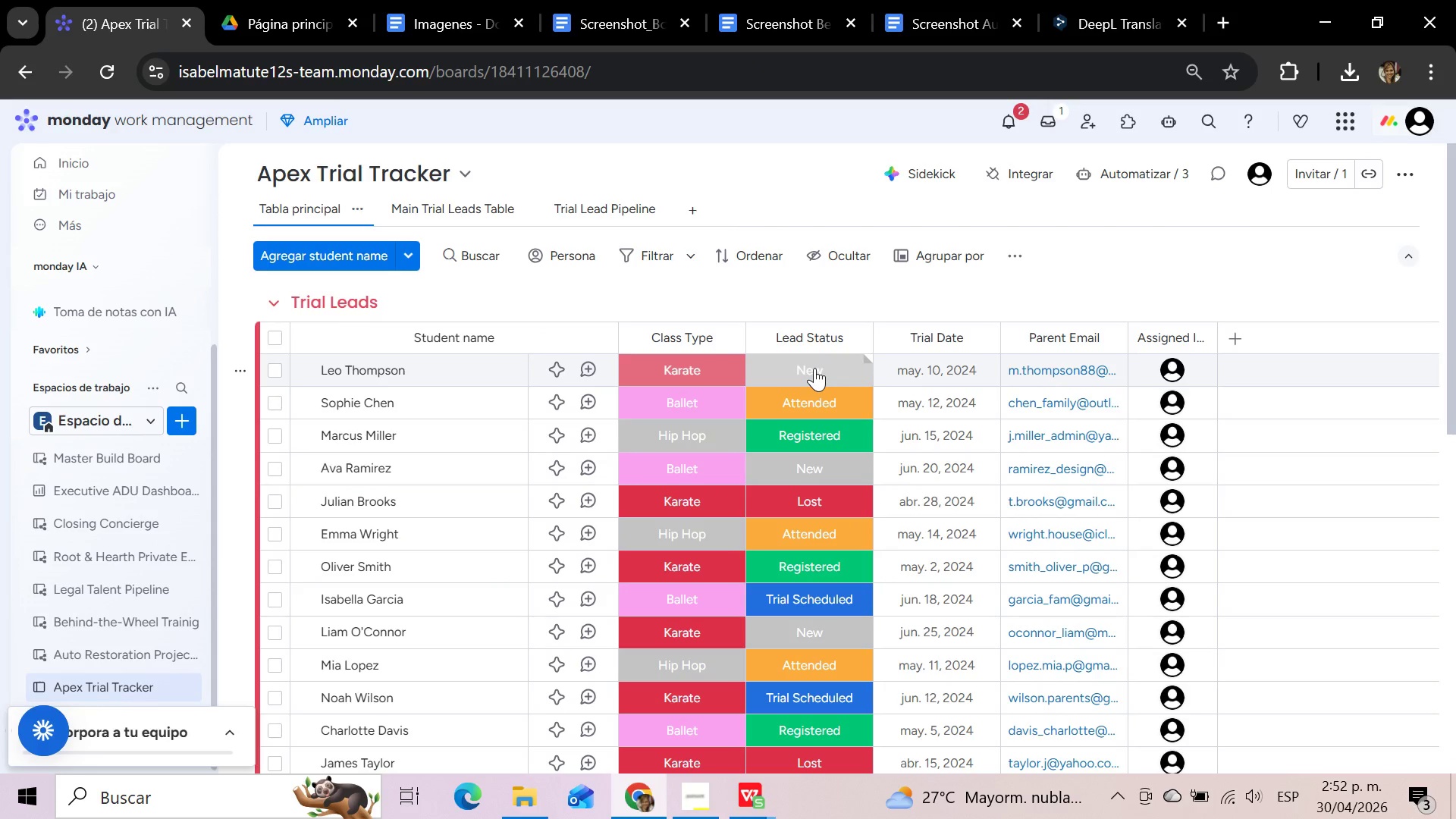 
left_click([814, 368])
 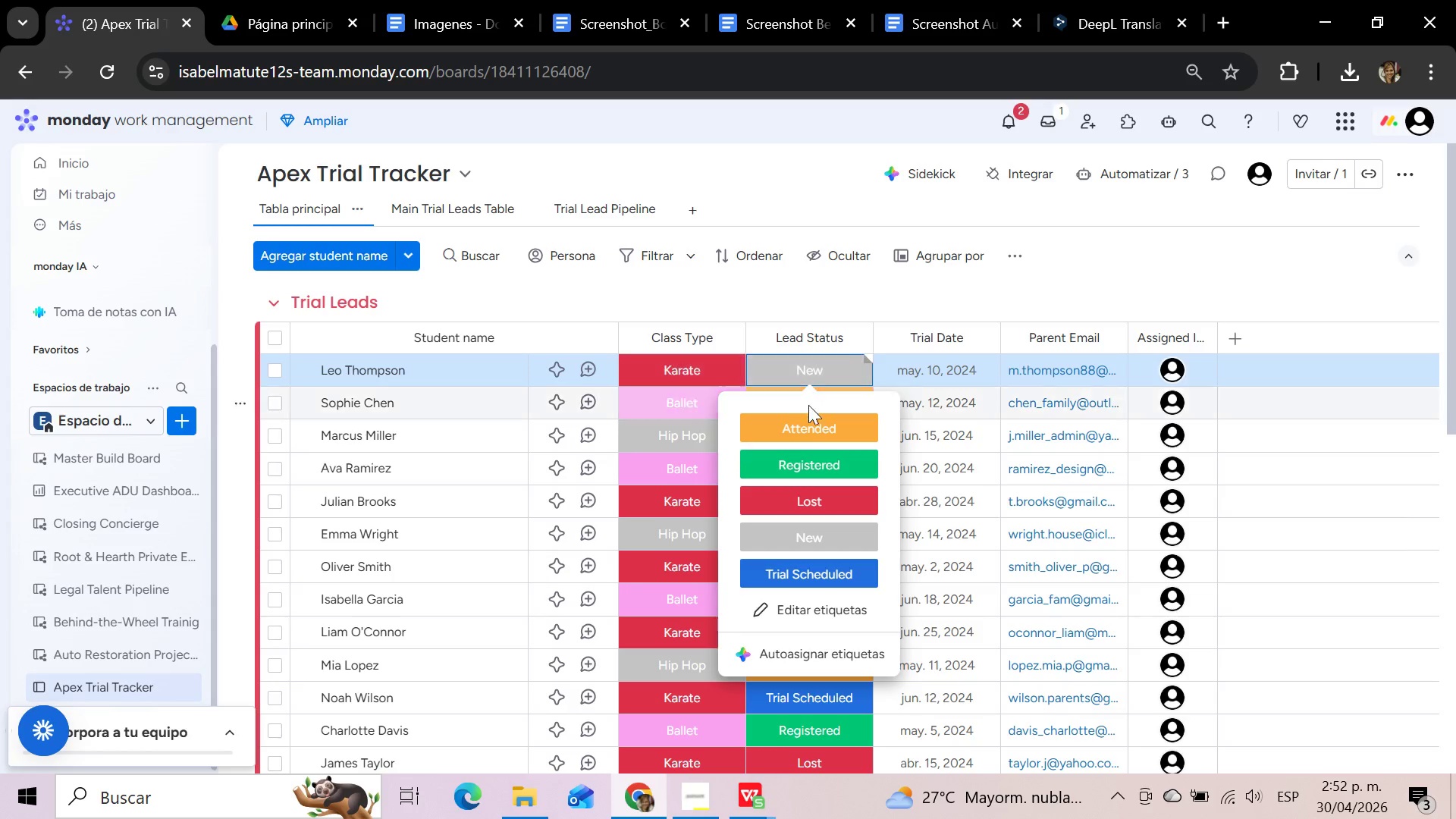 
left_click([805, 418])
 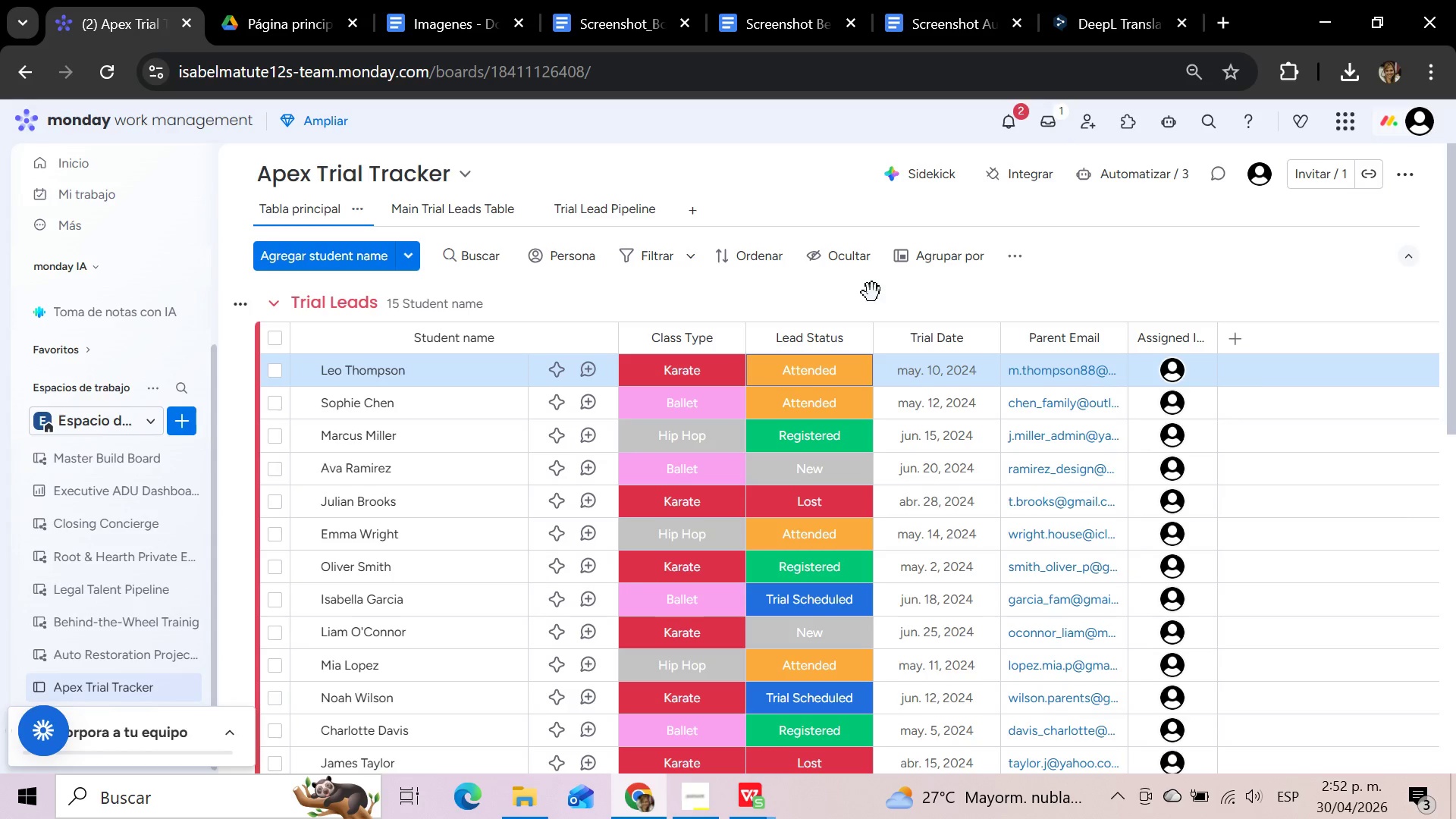 
wait(15.83)
 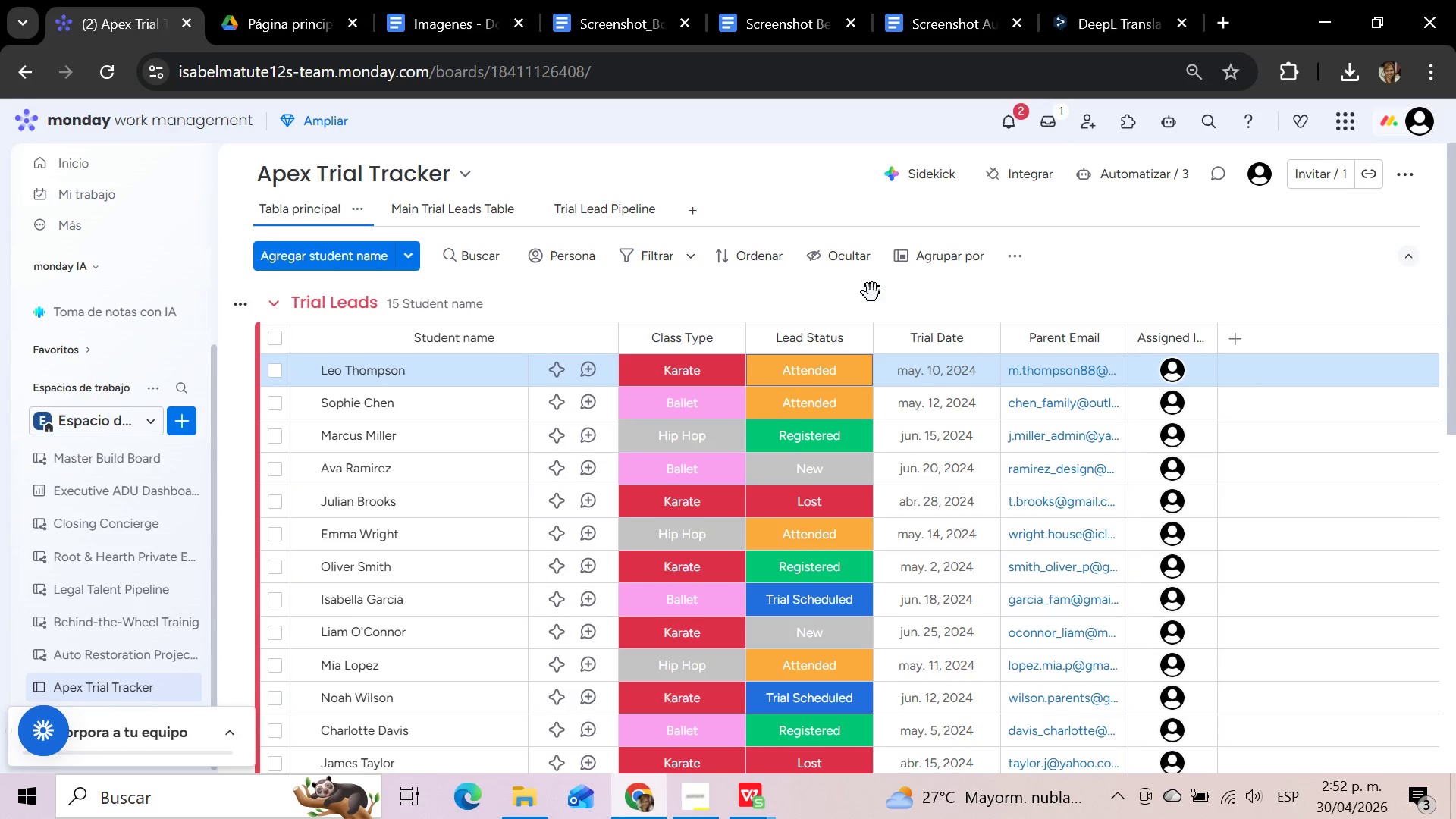 
scroll: coordinate [1080, 318], scroll_direction: down, amount: 2.0
 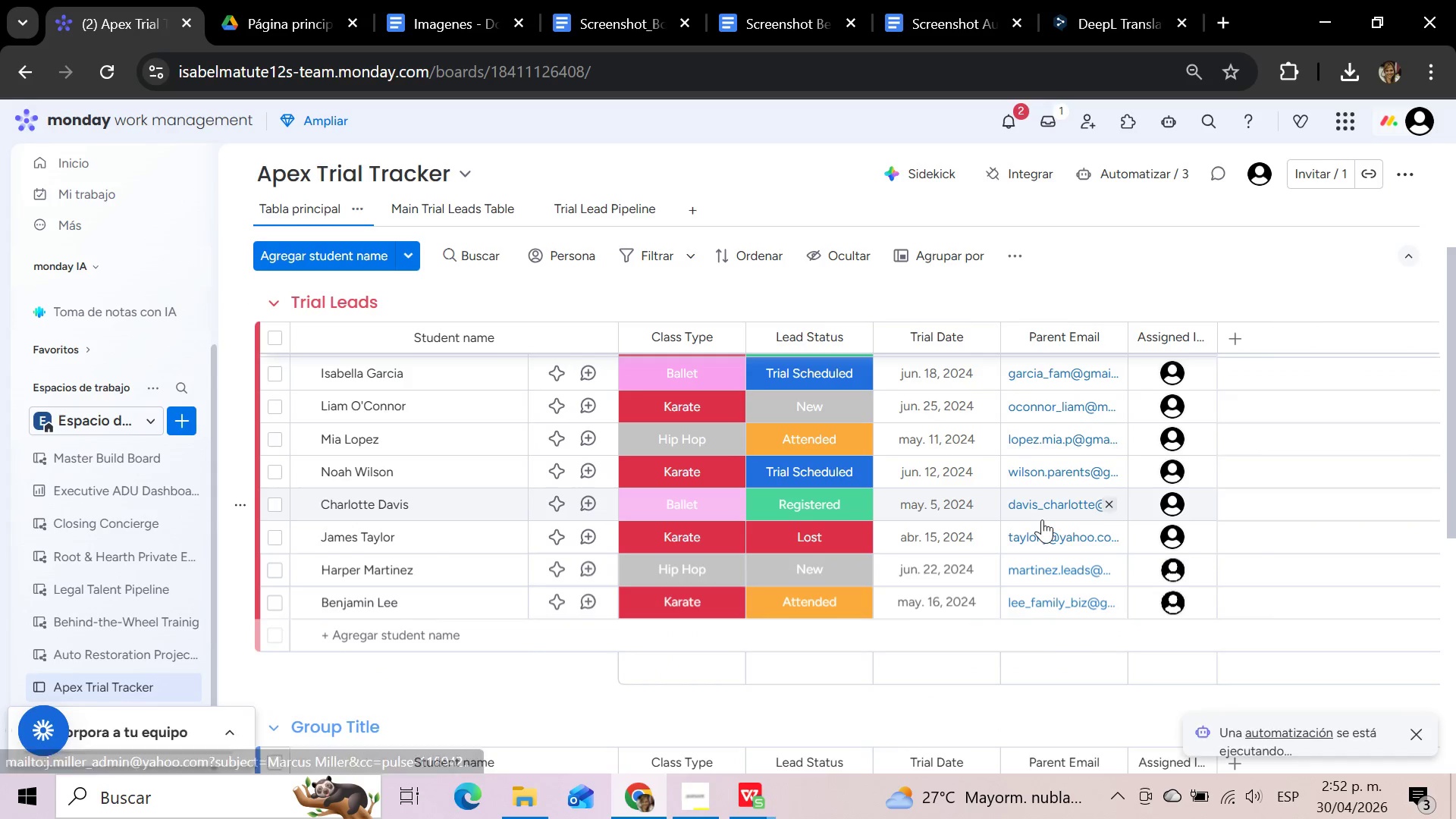 
scroll: coordinate [1042, 497], scroll_direction: up, amount: 4.0
 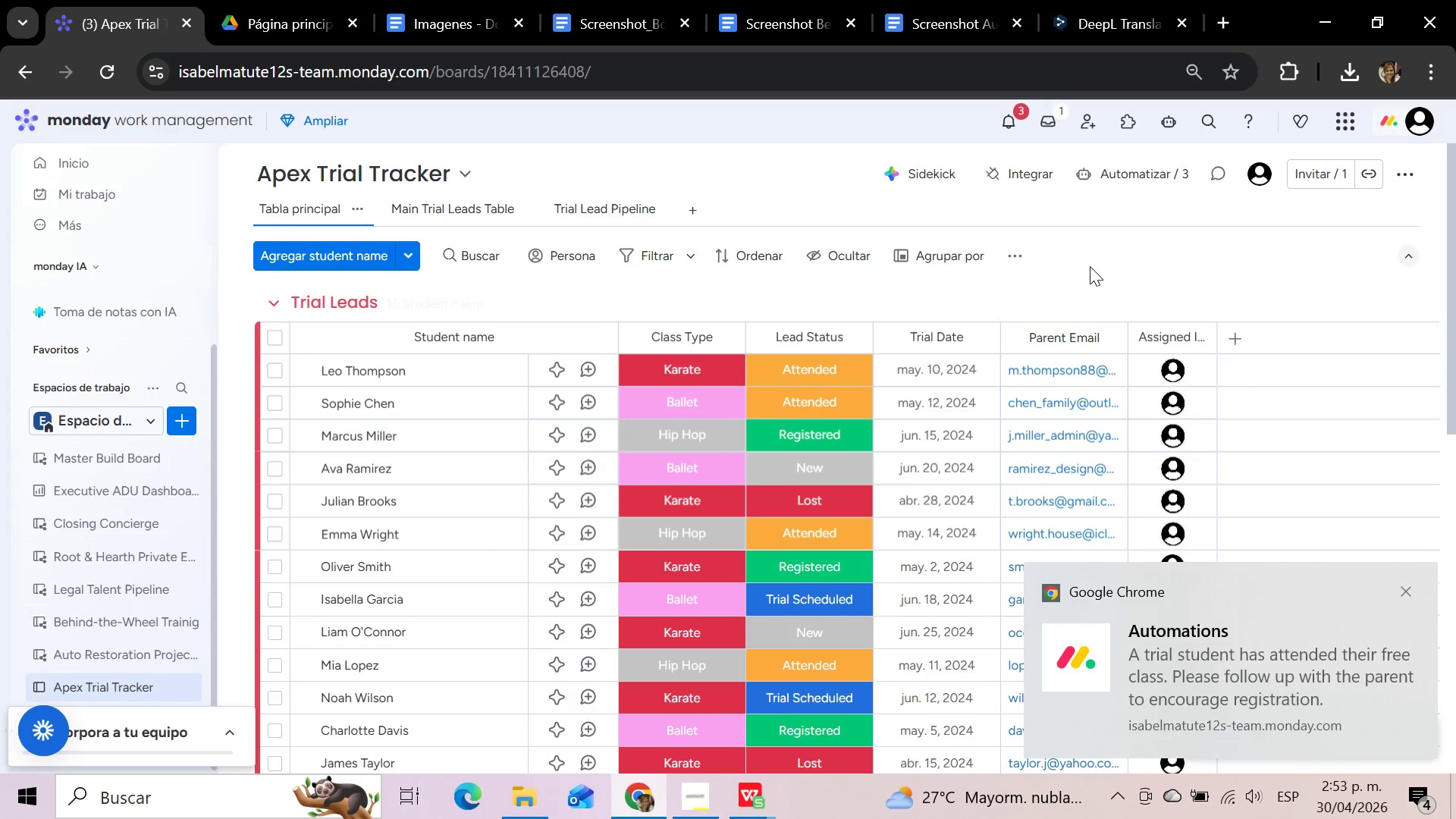 
key(Meta+Shift+S)
 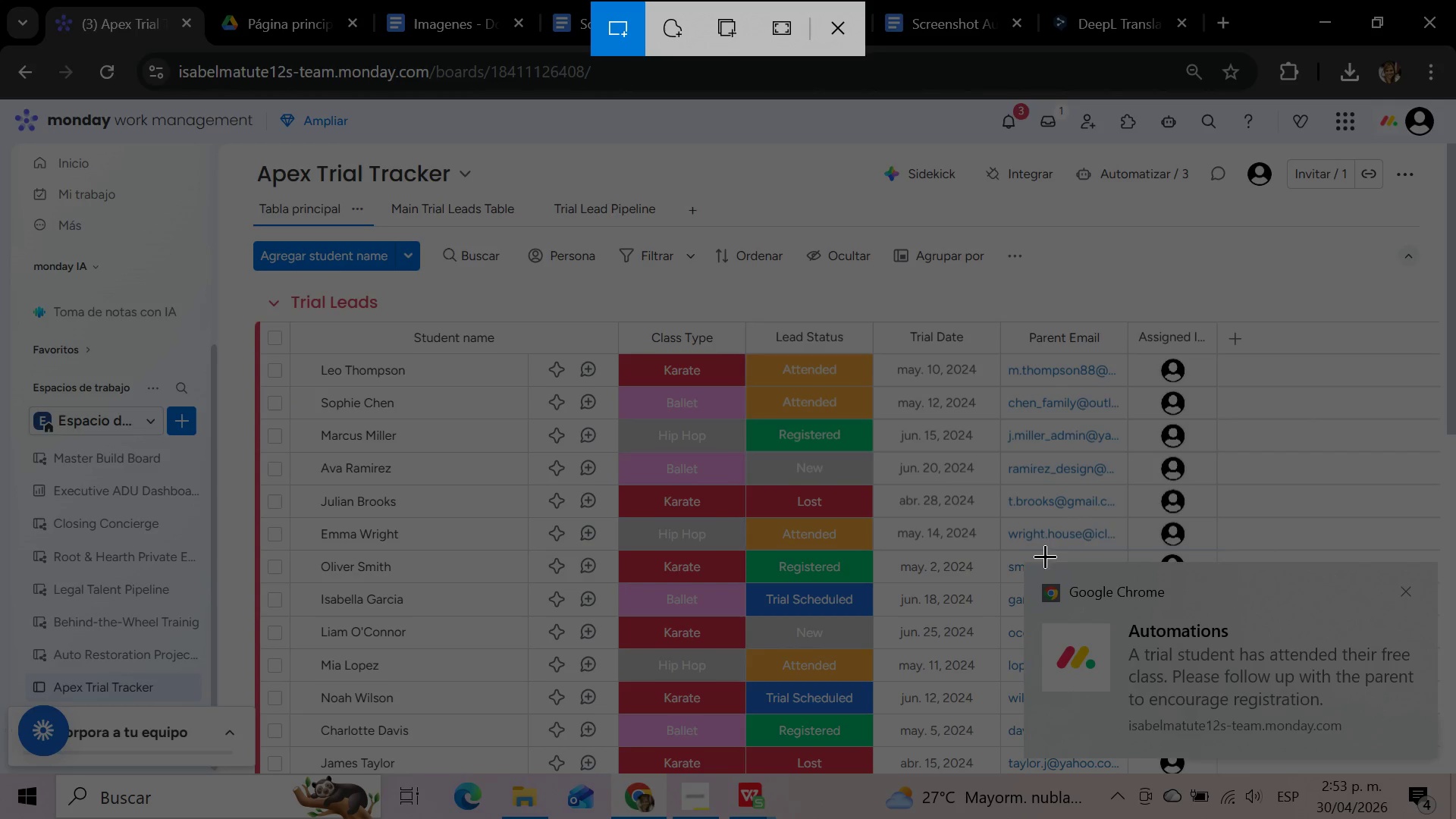 
left_click_drag(start_coordinate=[1026, 566], to_coordinate=[1433, 761])
 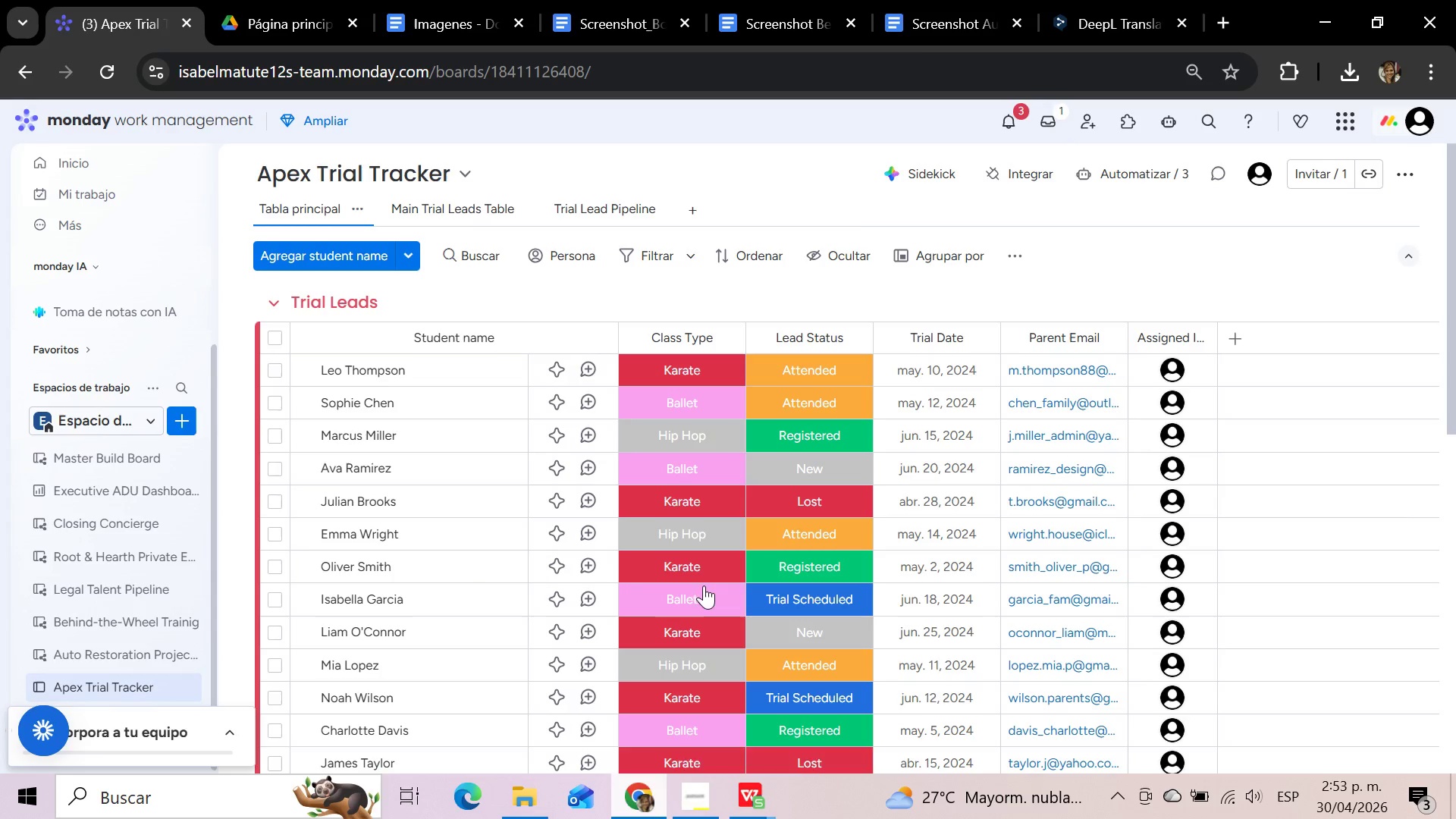 
wait(5.83)
 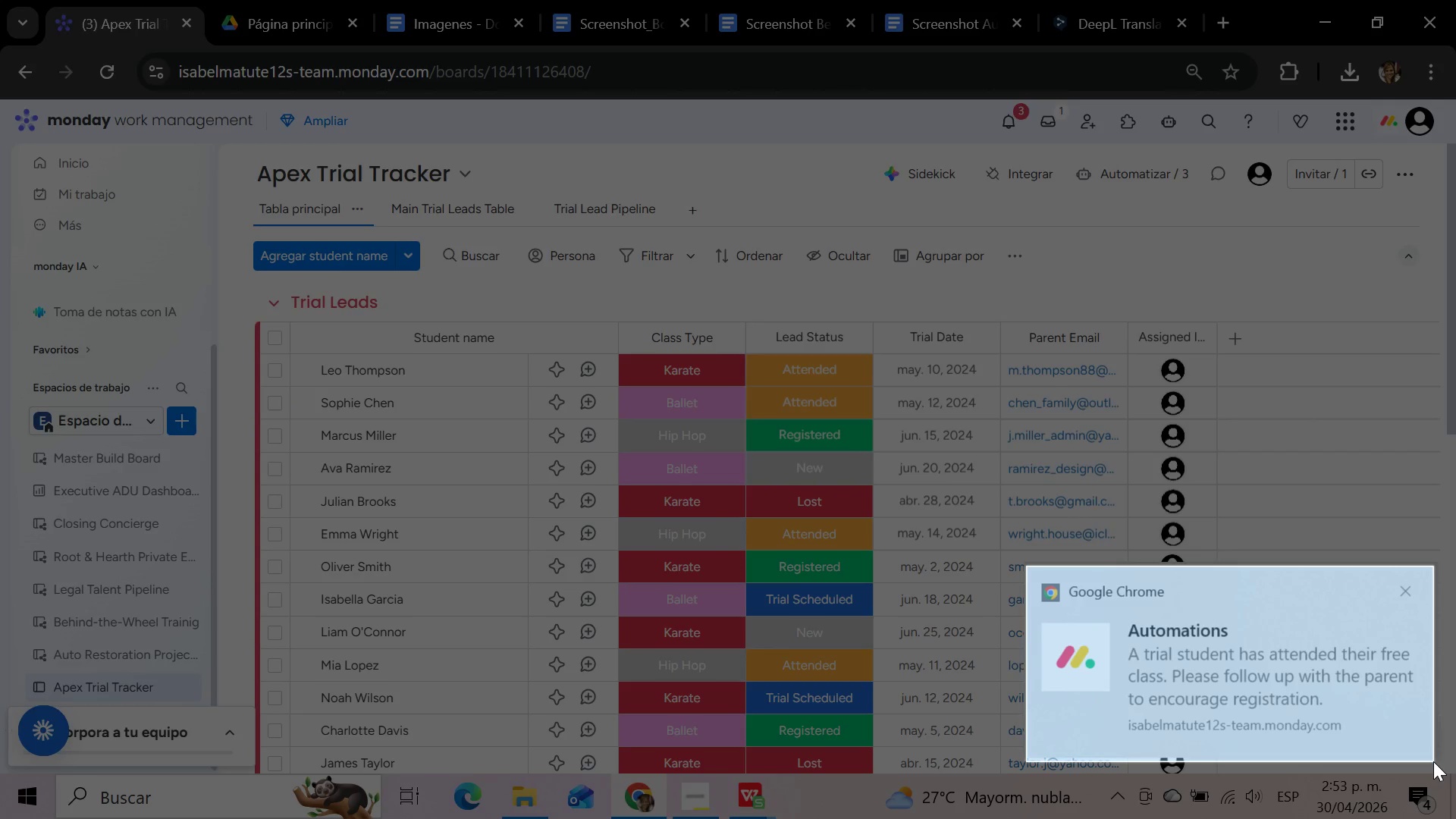 
left_click([632, 14])
 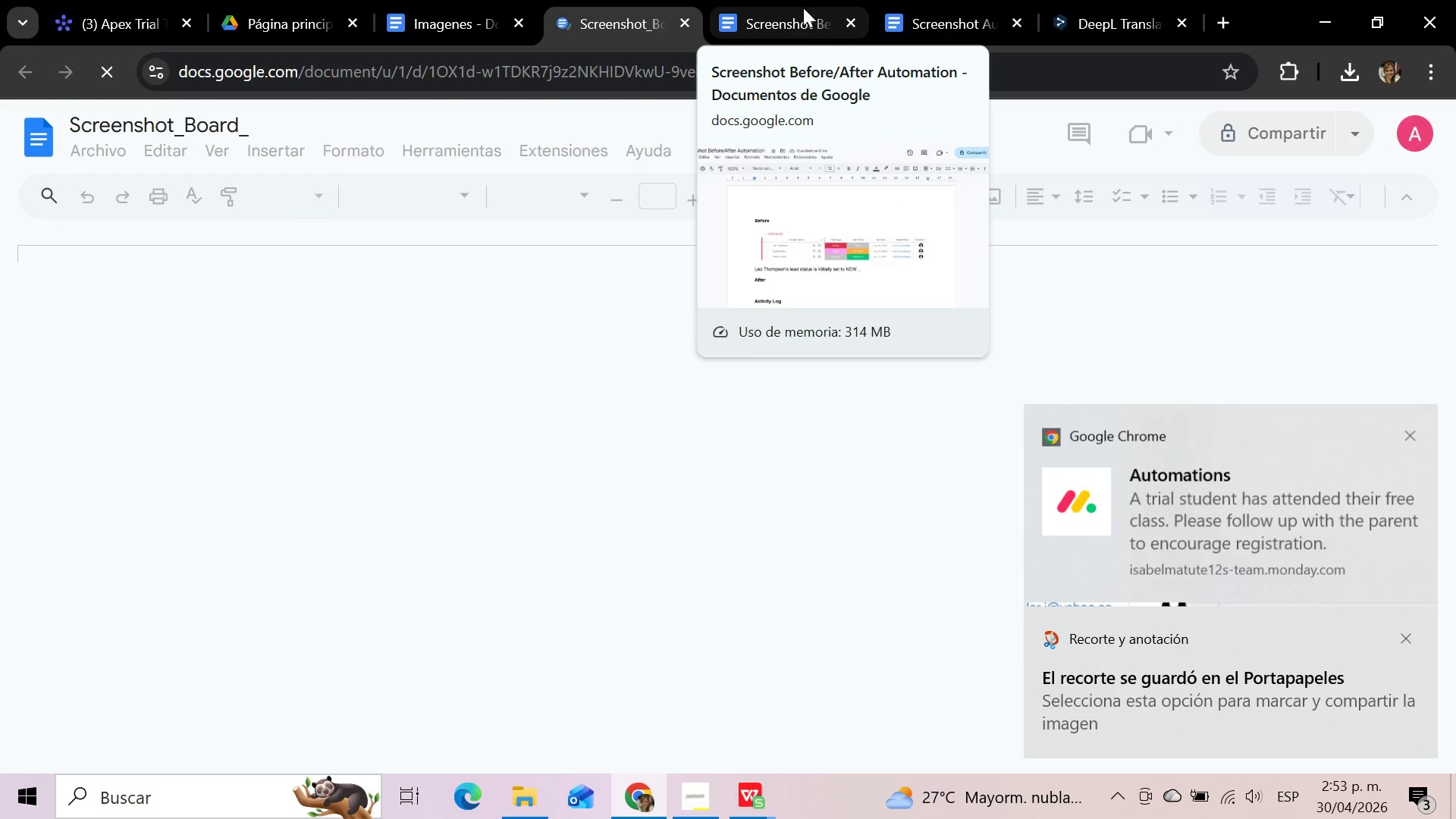 
left_click([777, 3])
 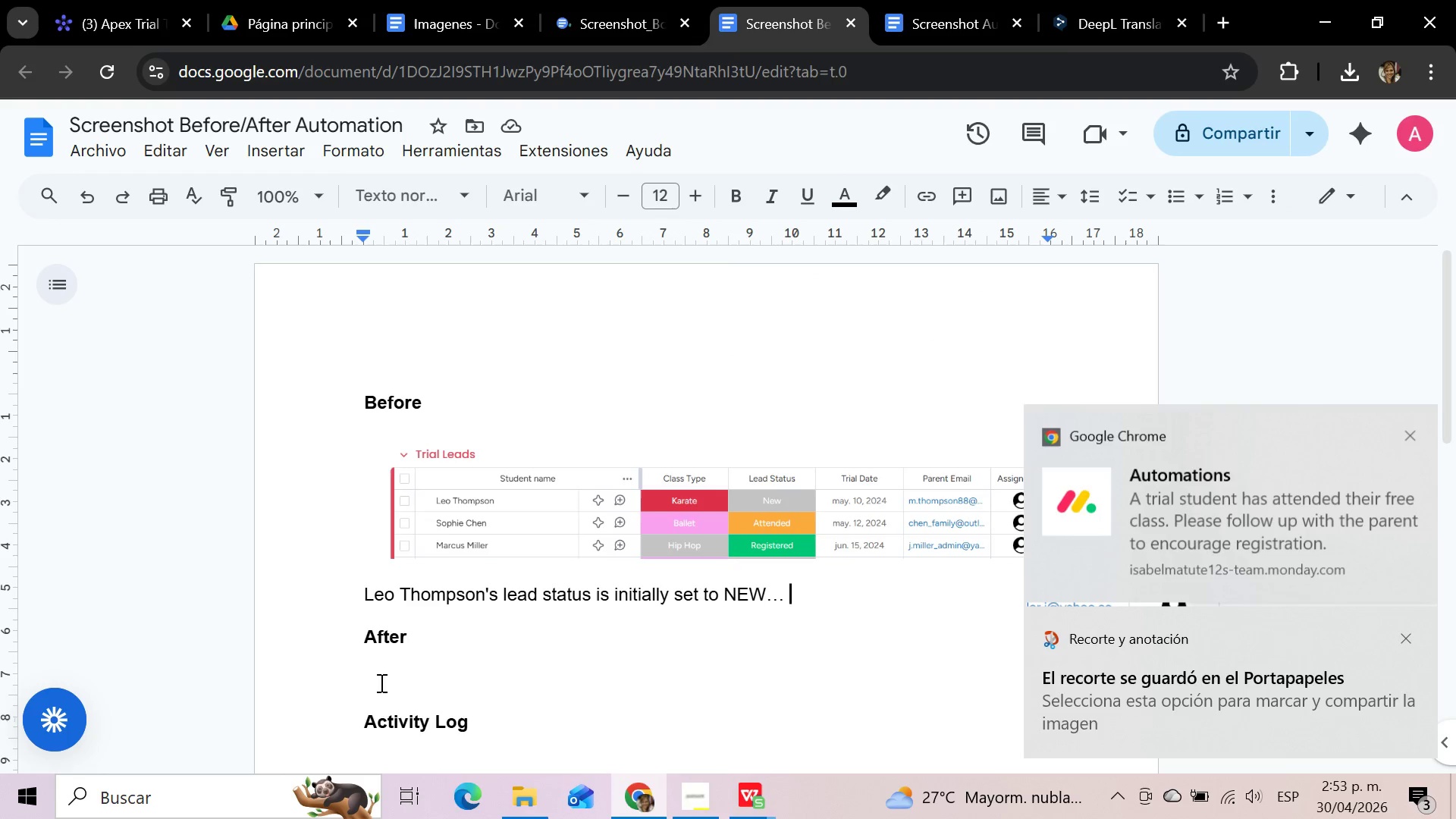 
left_click([389, 669])
 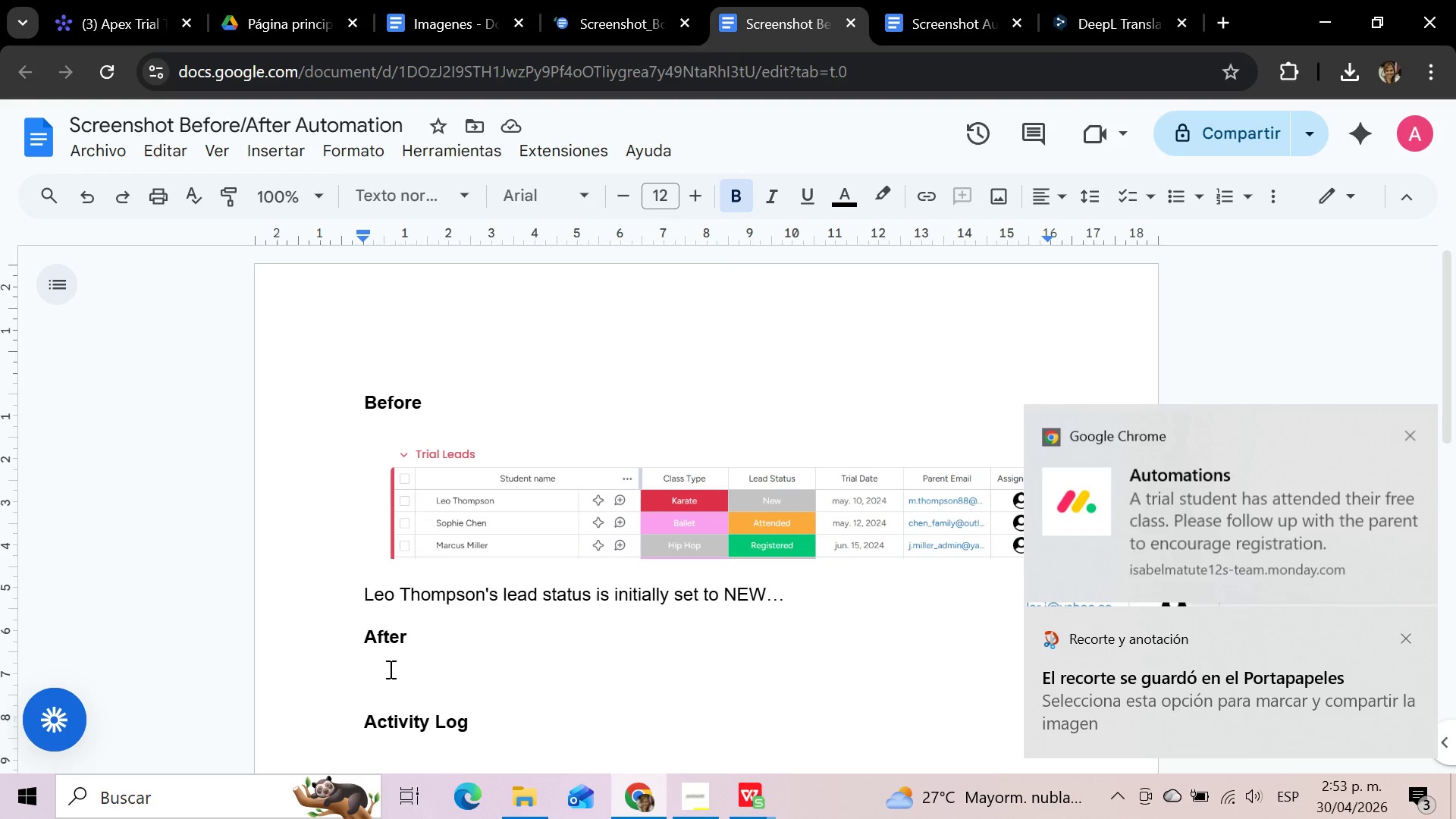 
key(Control+V)
 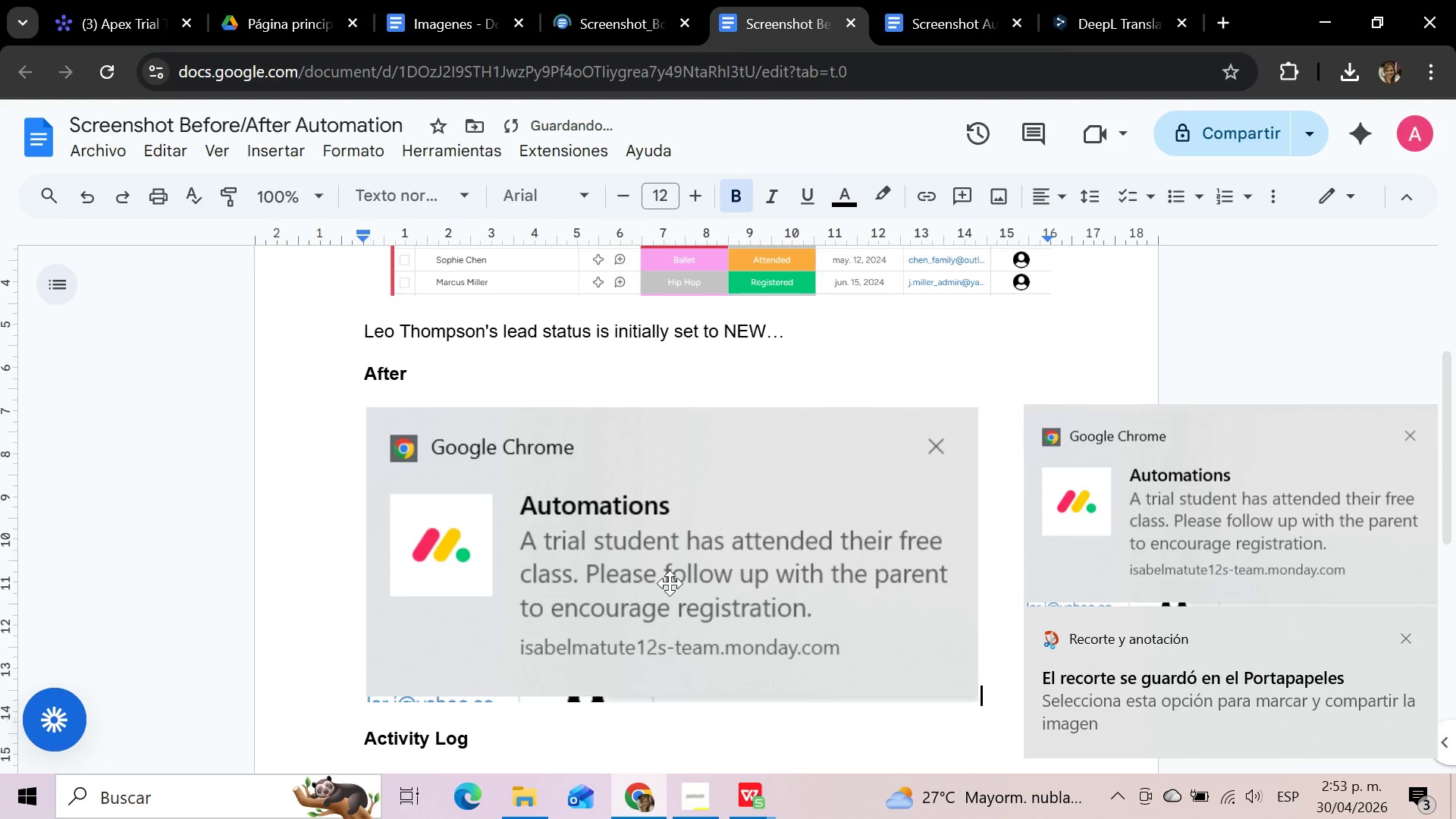 
left_click([676, 581])
 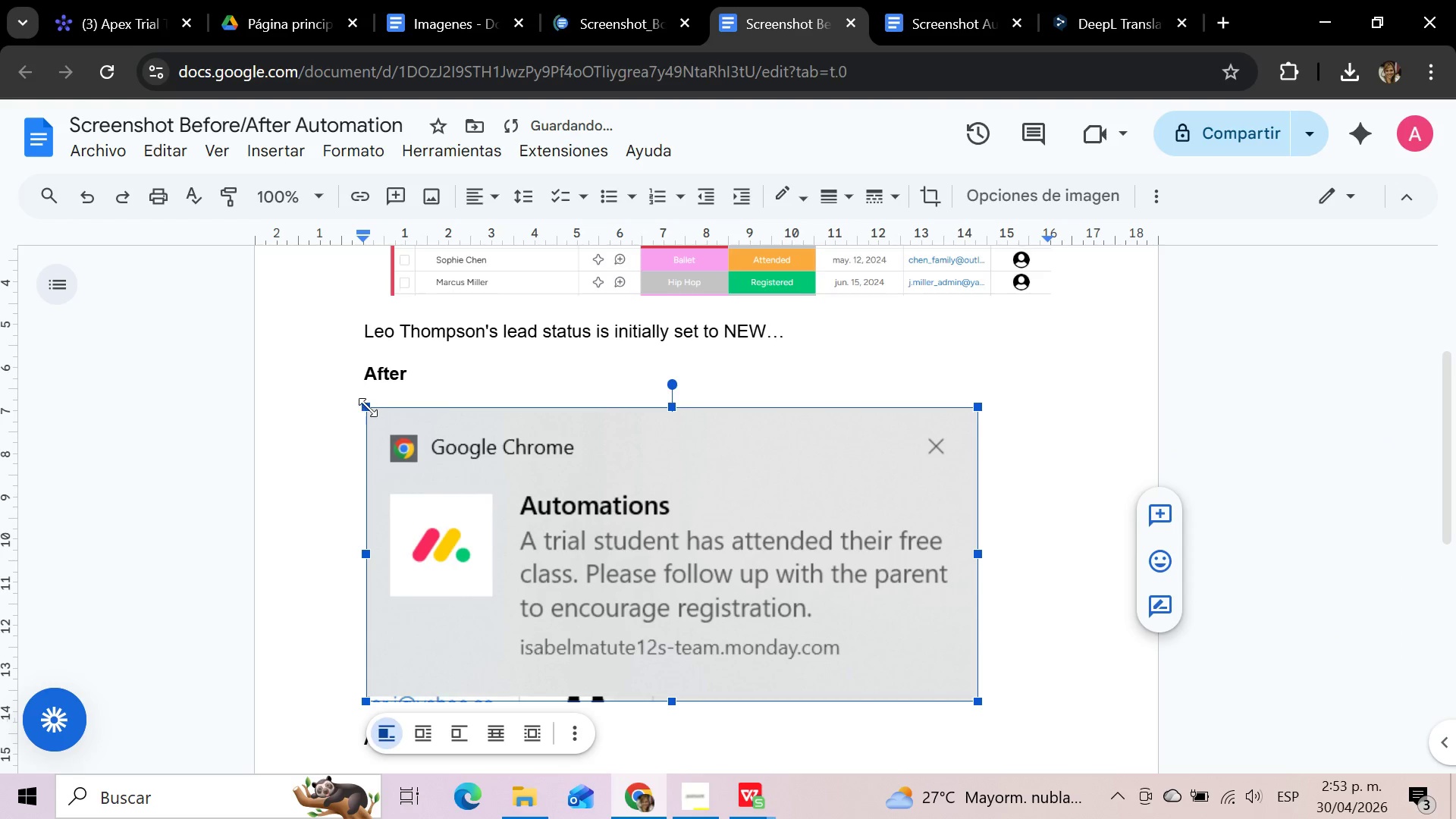 
left_click_drag(start_coordinate=[366, 406], to_coordinate=[692, 498])
 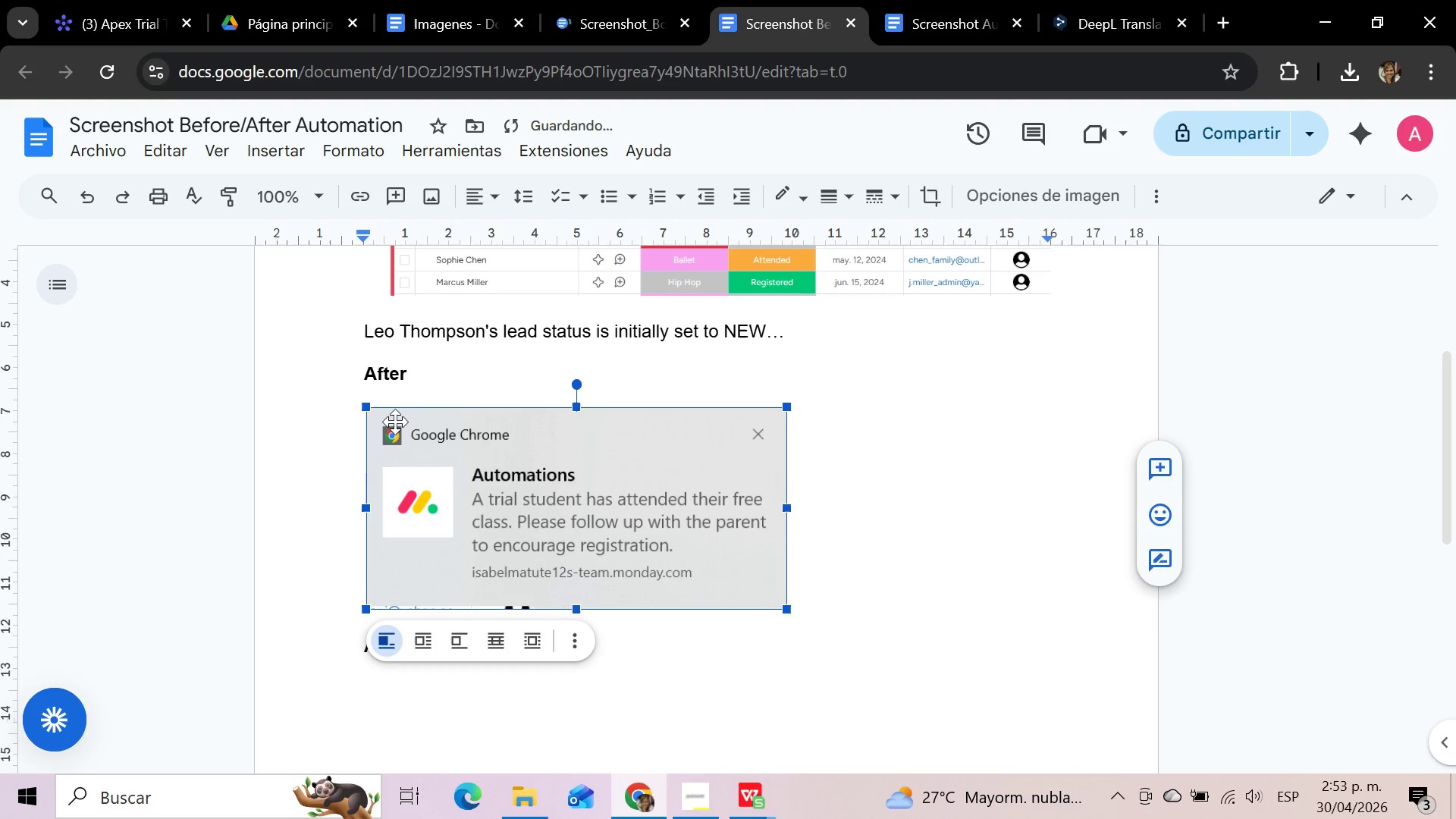 
left_click_drag(start_coordinate=[367, 410], to_coordinate=[435, 435])
 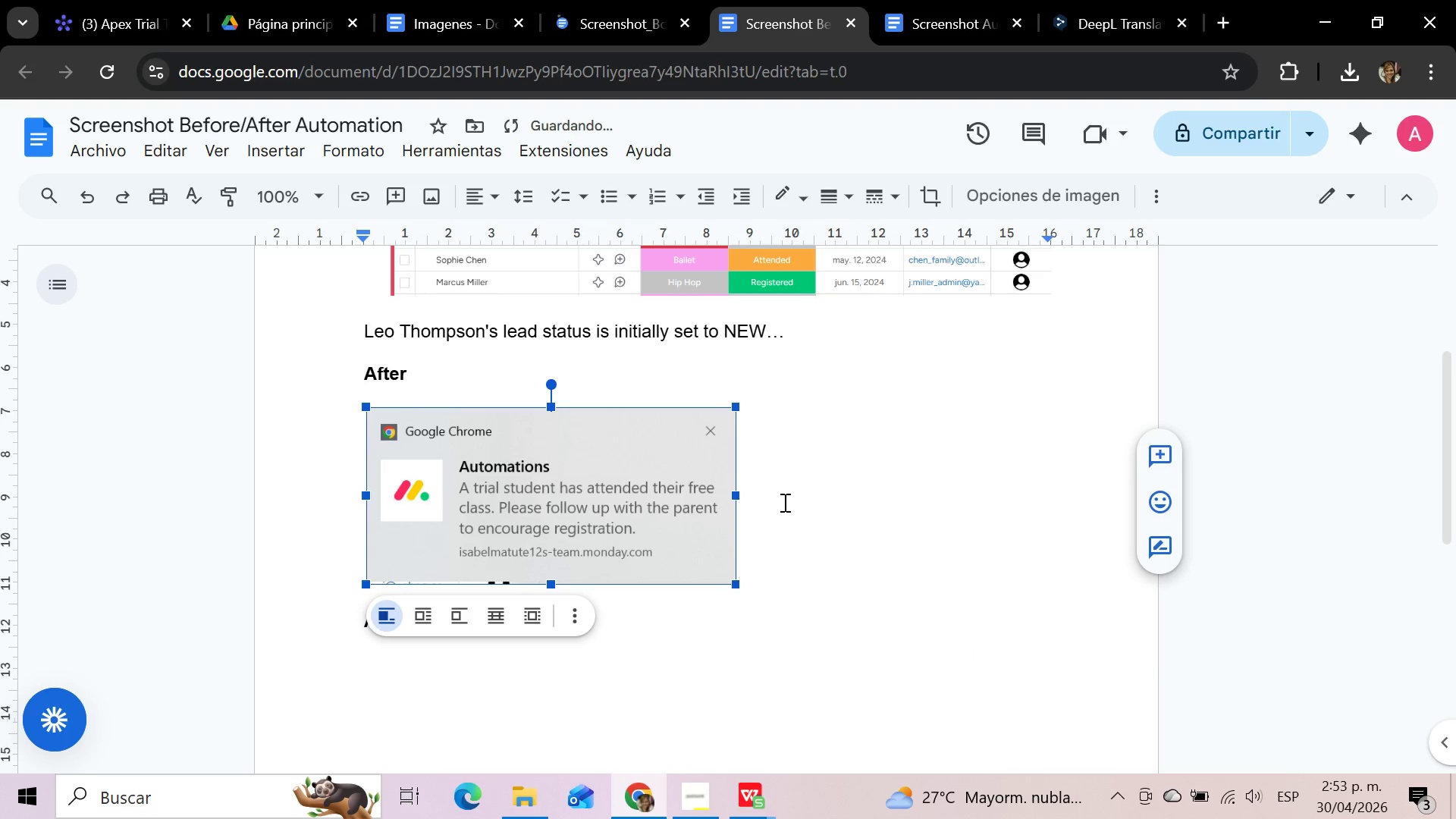 
left_click([823, 526])
 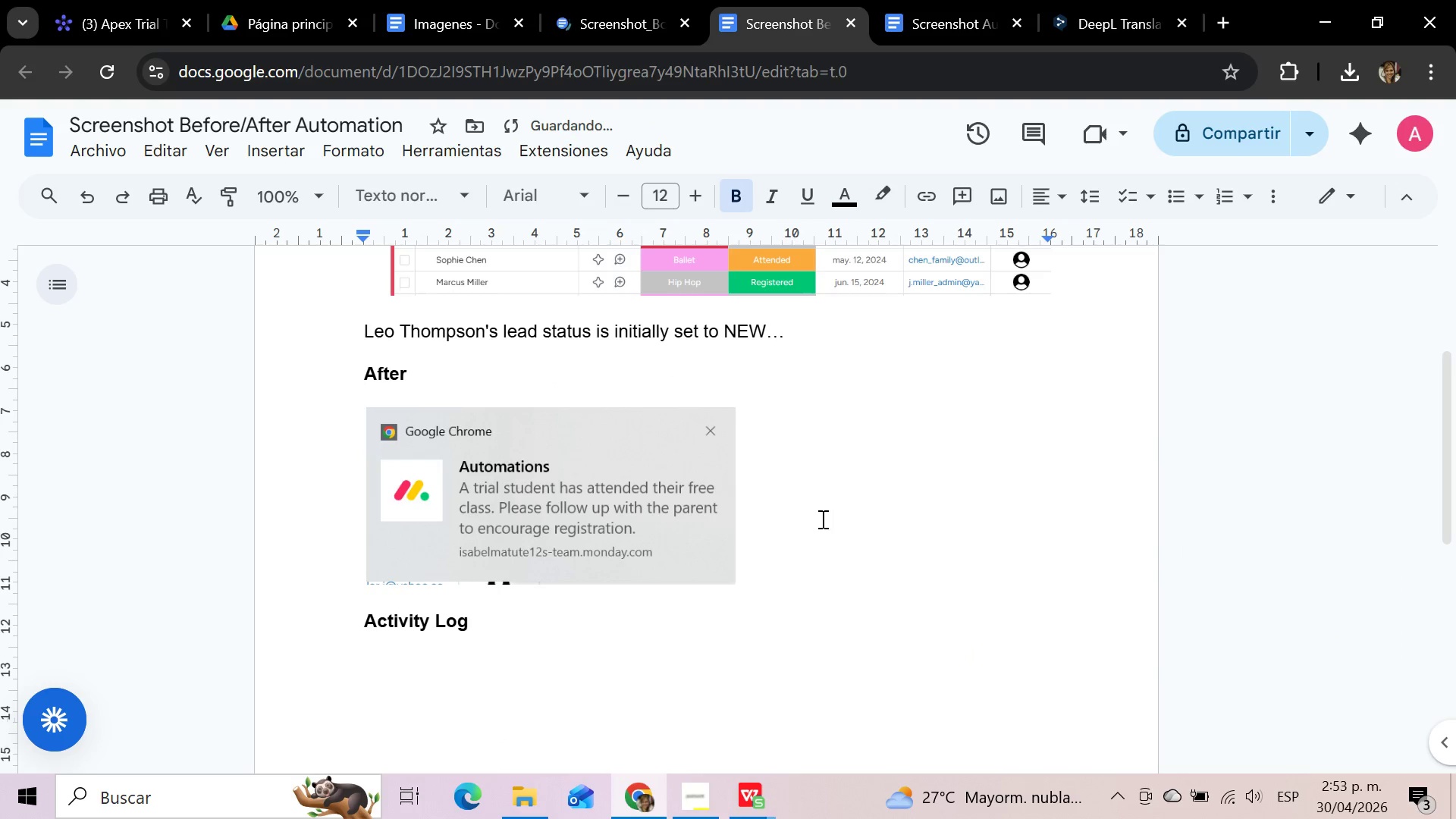 
key(Enter)
 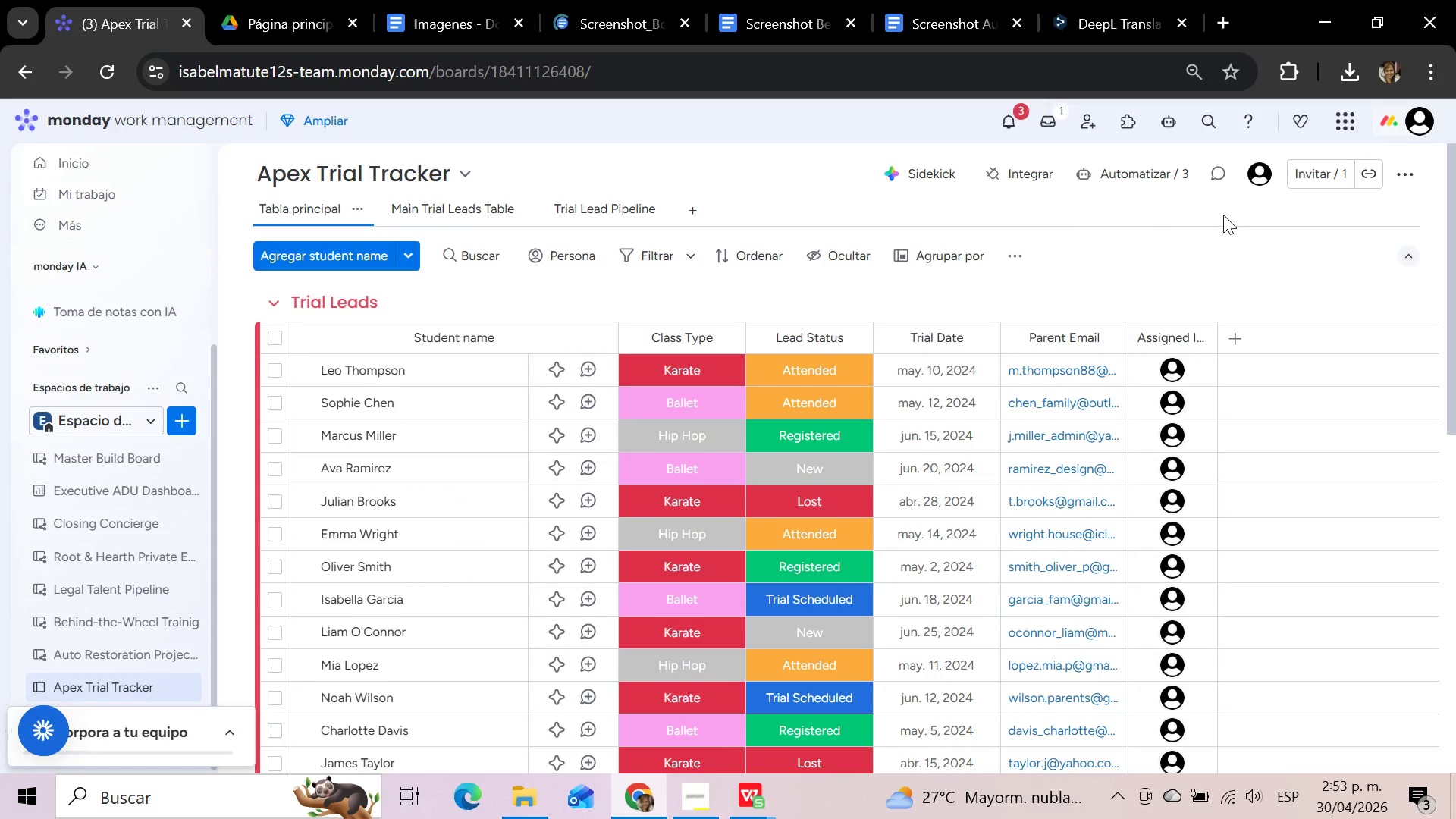 
wait(5.28)
 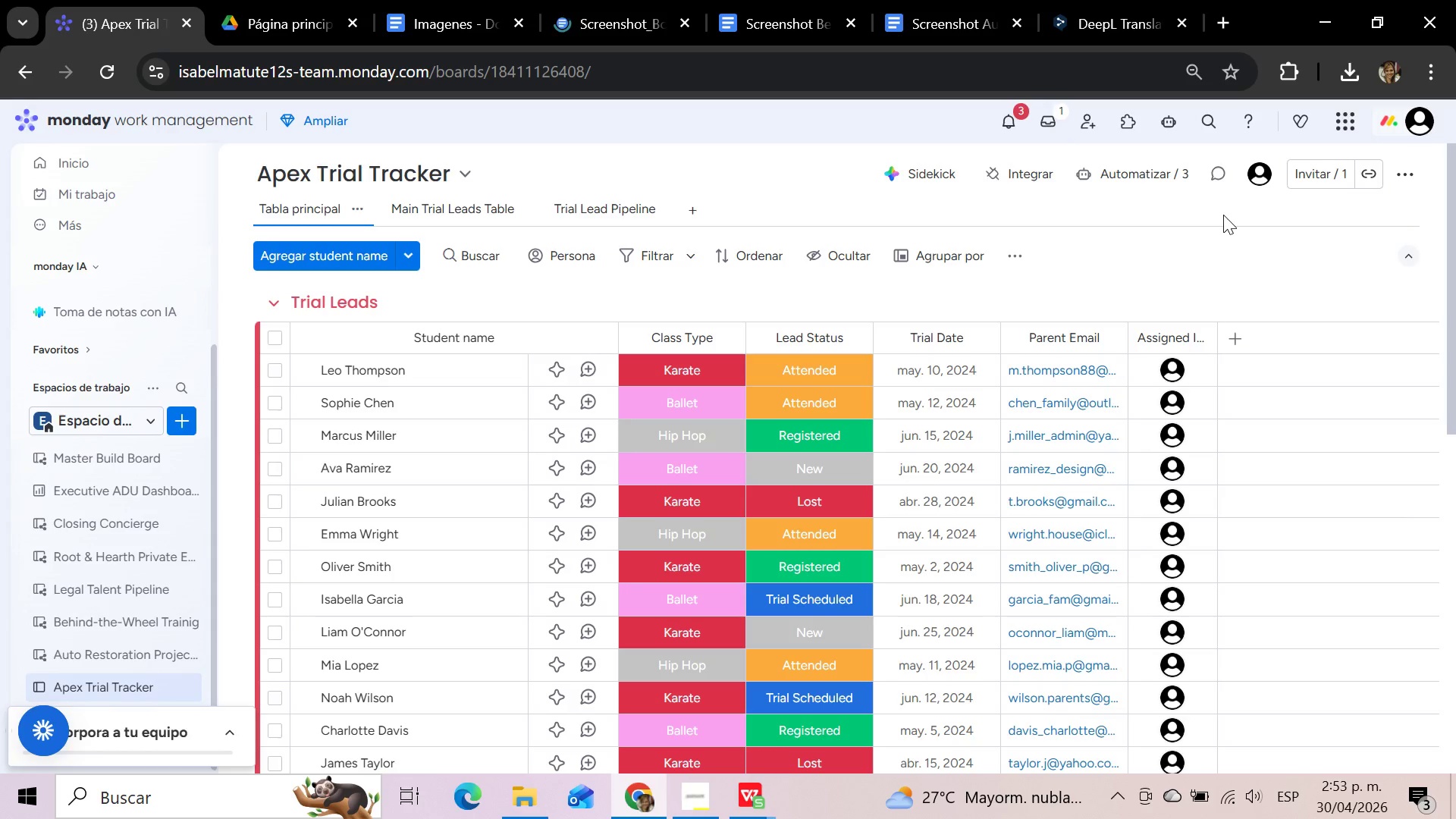 
key(Meta+Shift+S)
 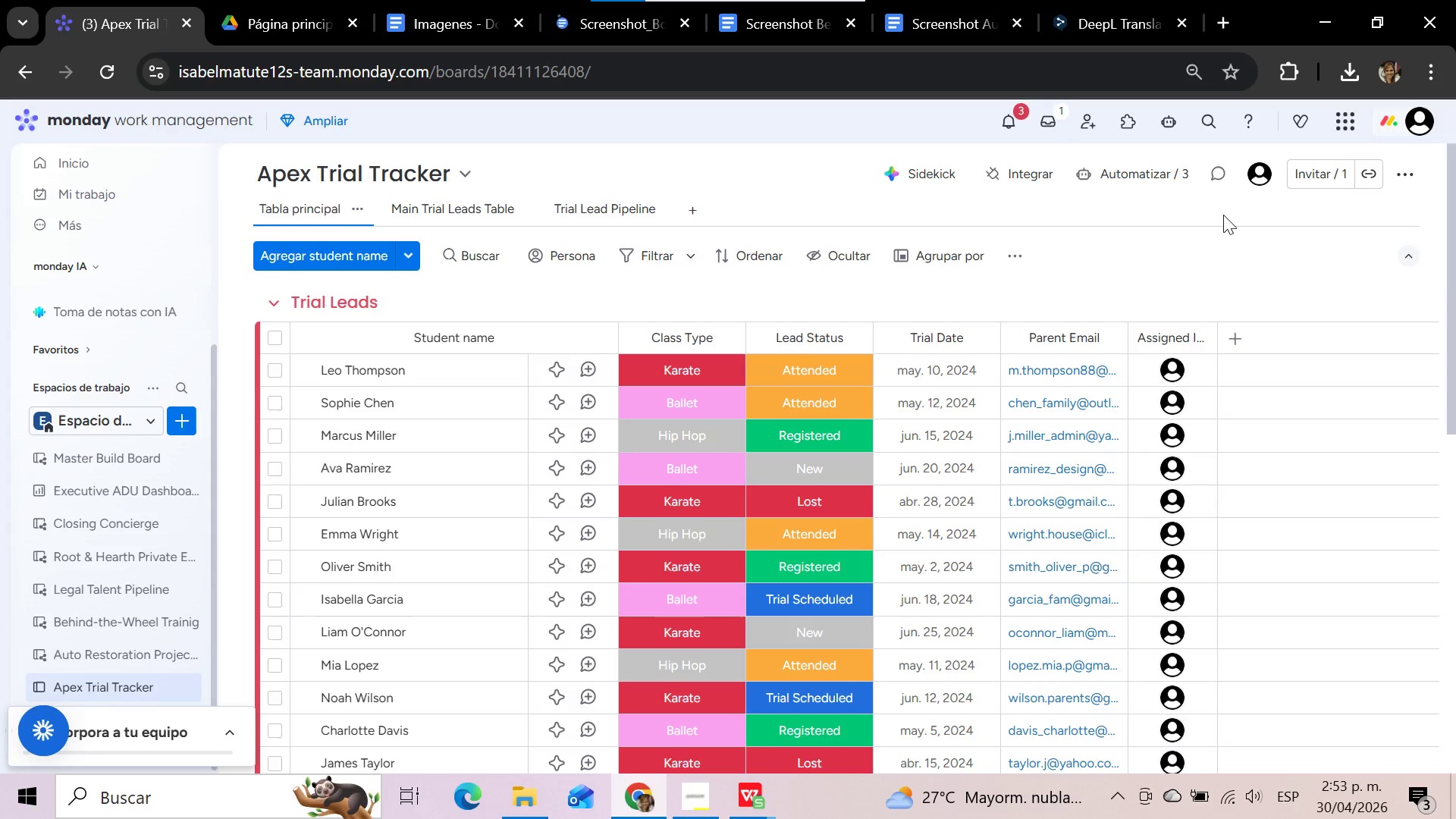 
wait(11.55)
 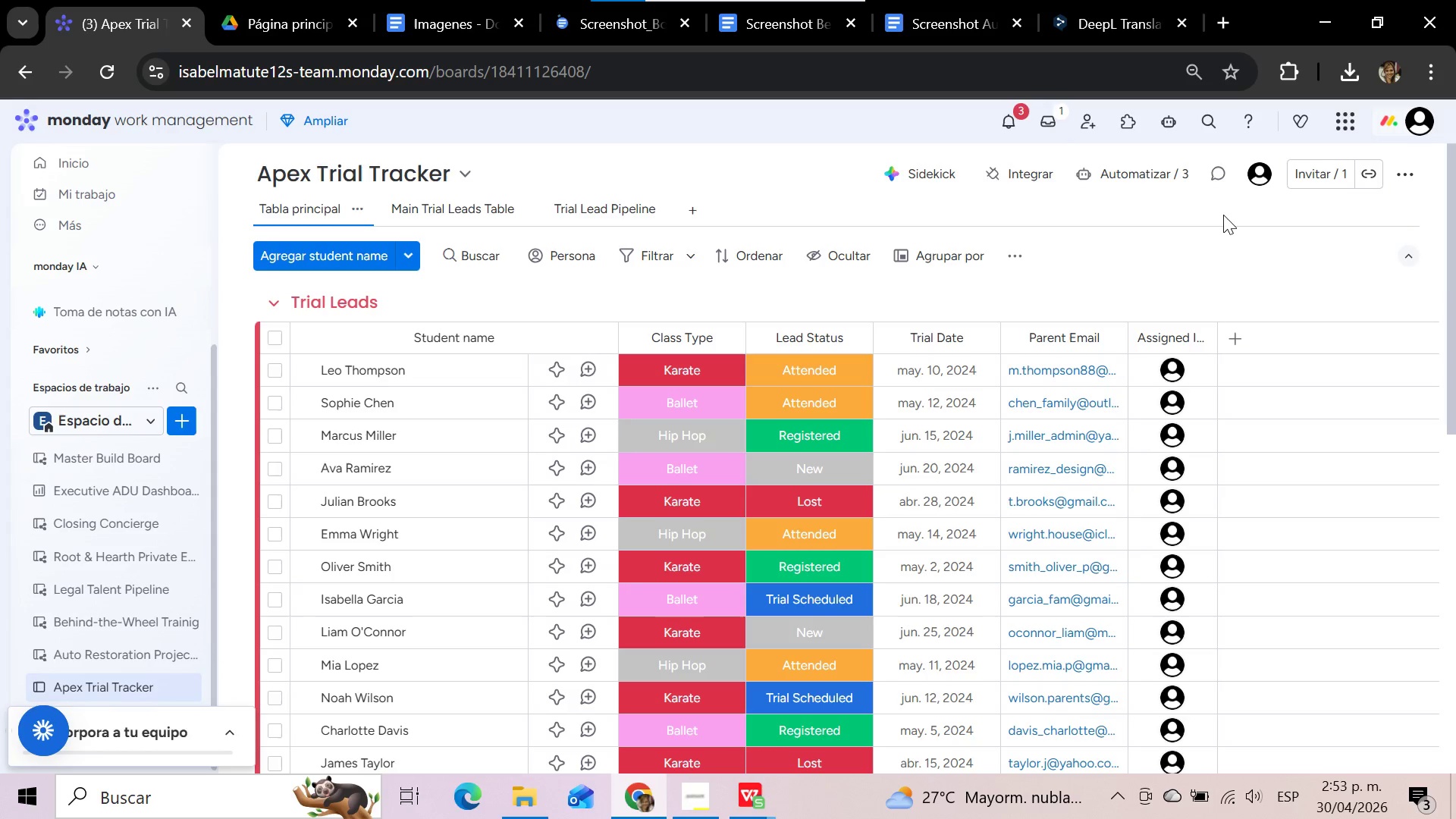 
left_click_drag(start_coordinate=[231, 286], to_coordinate=[1219, 454])
 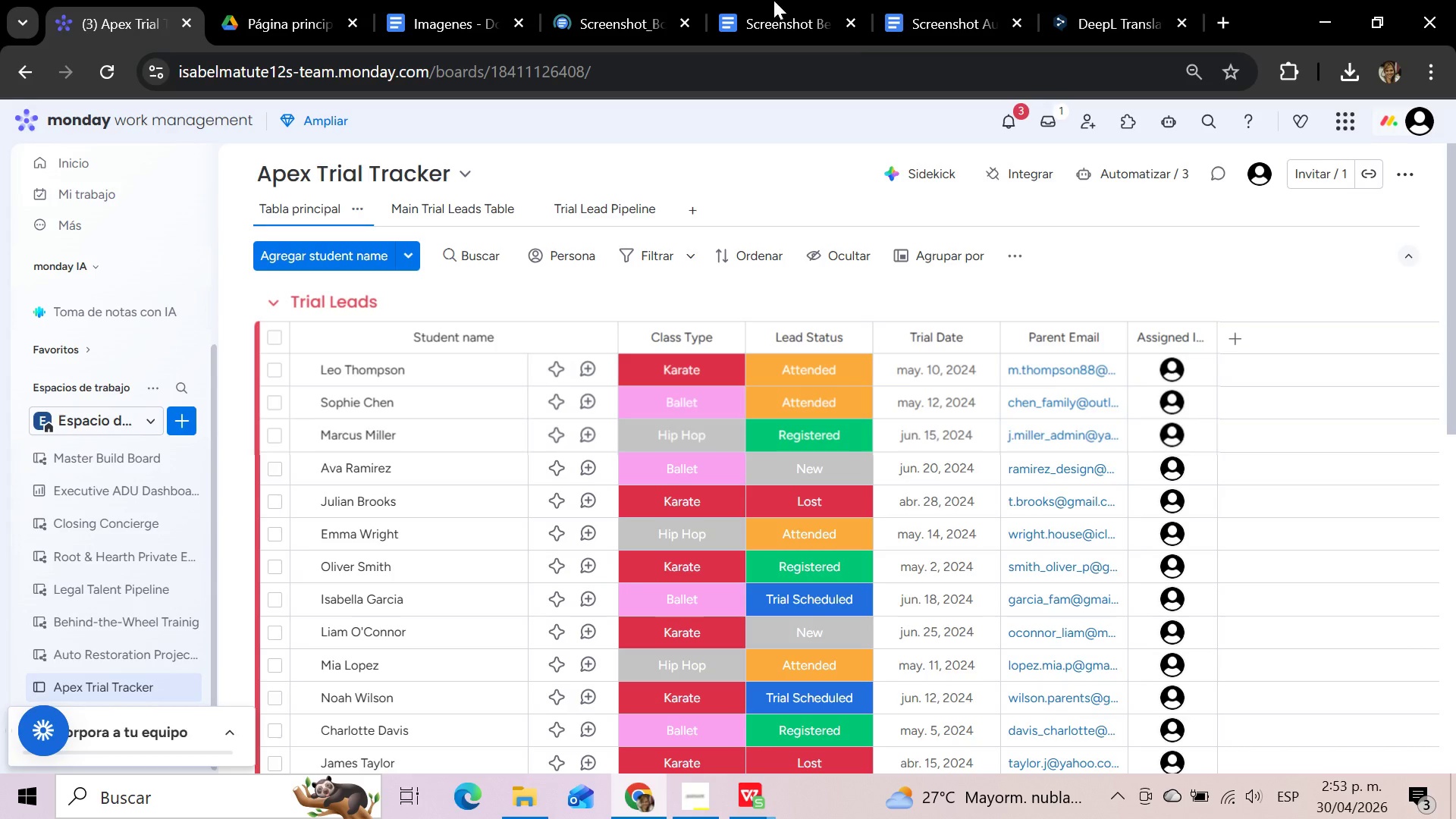 
left_click([650, 1])
 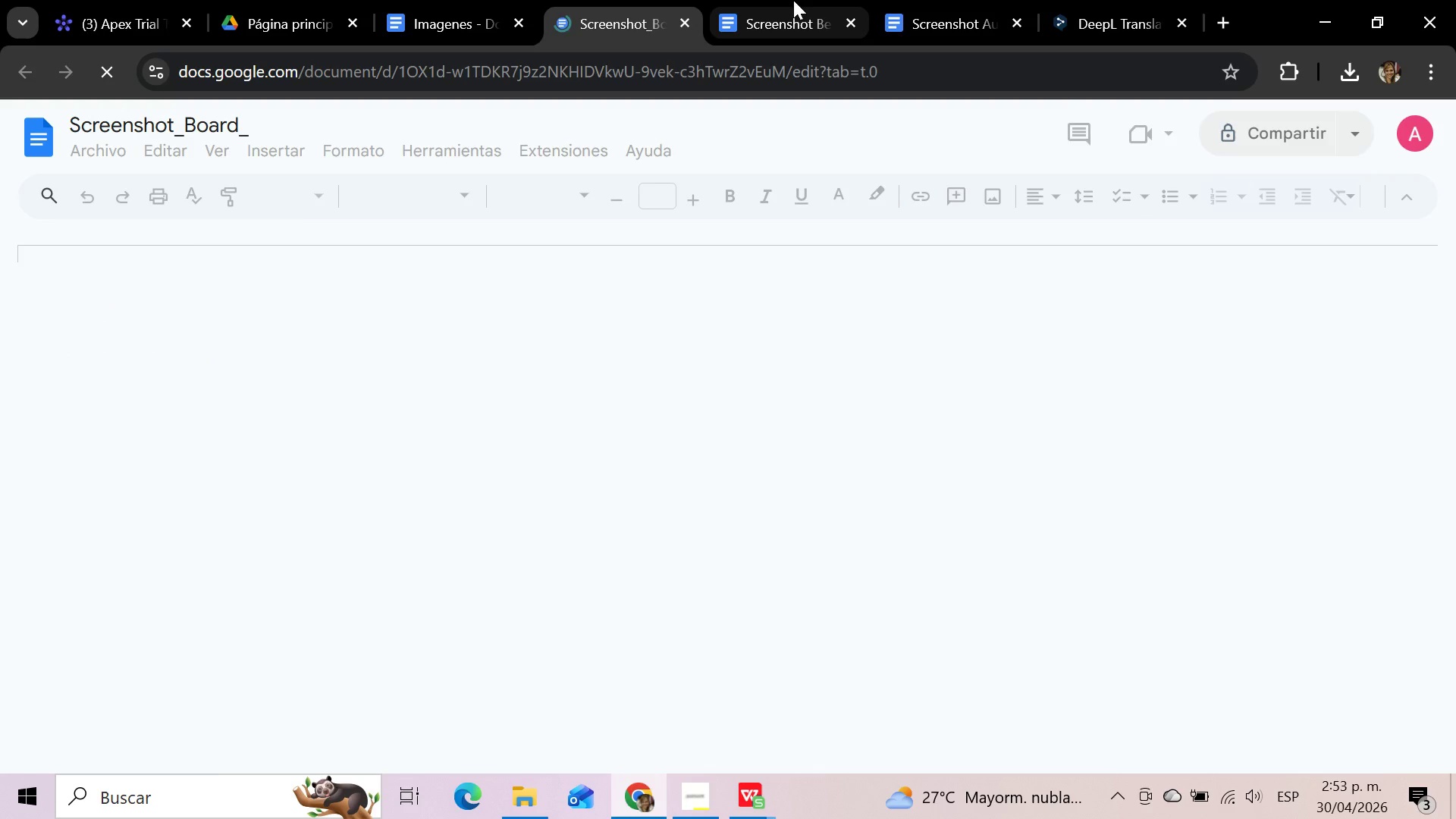 
left_click([803, 0])
 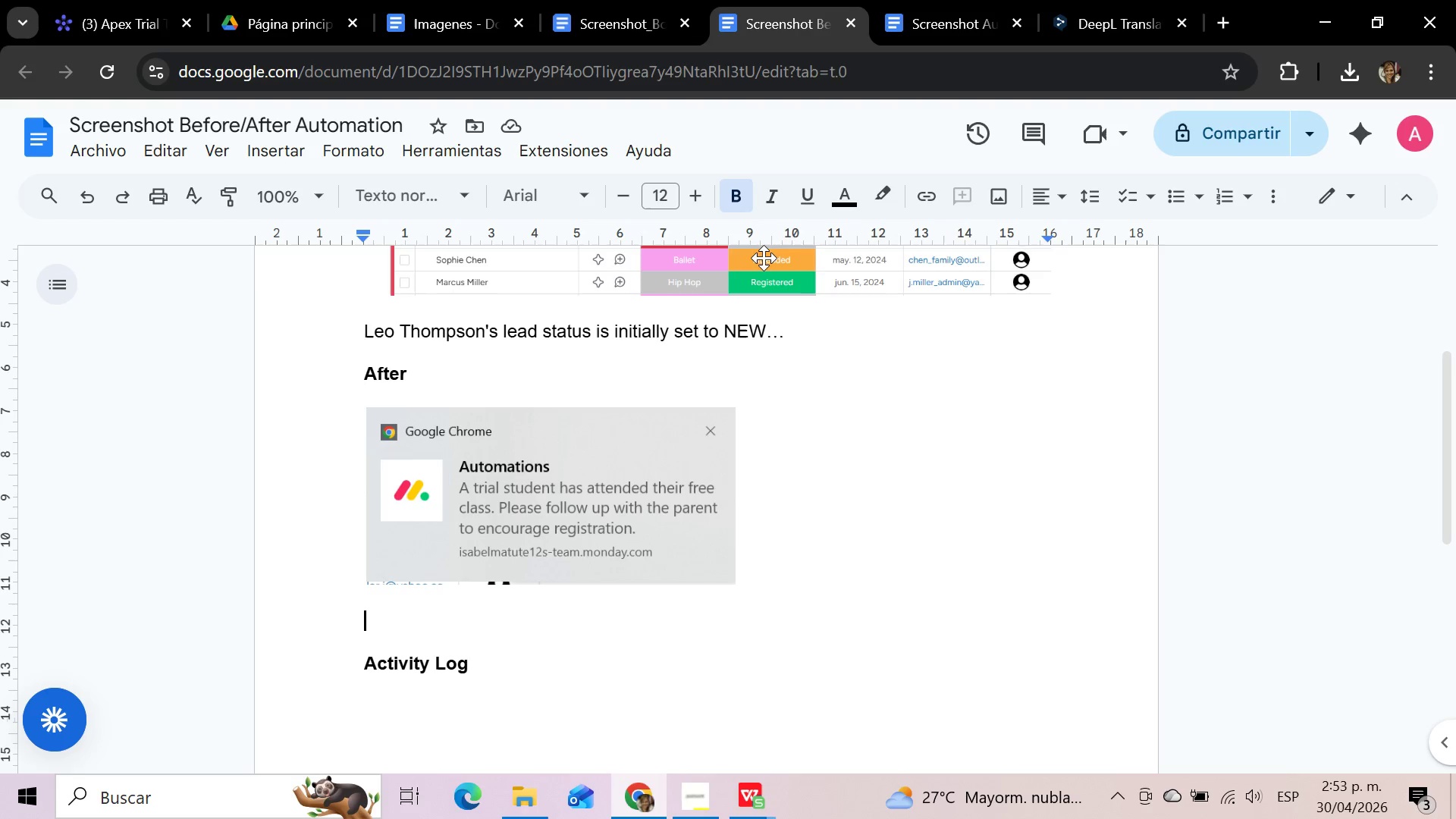 
key(Control+V)
 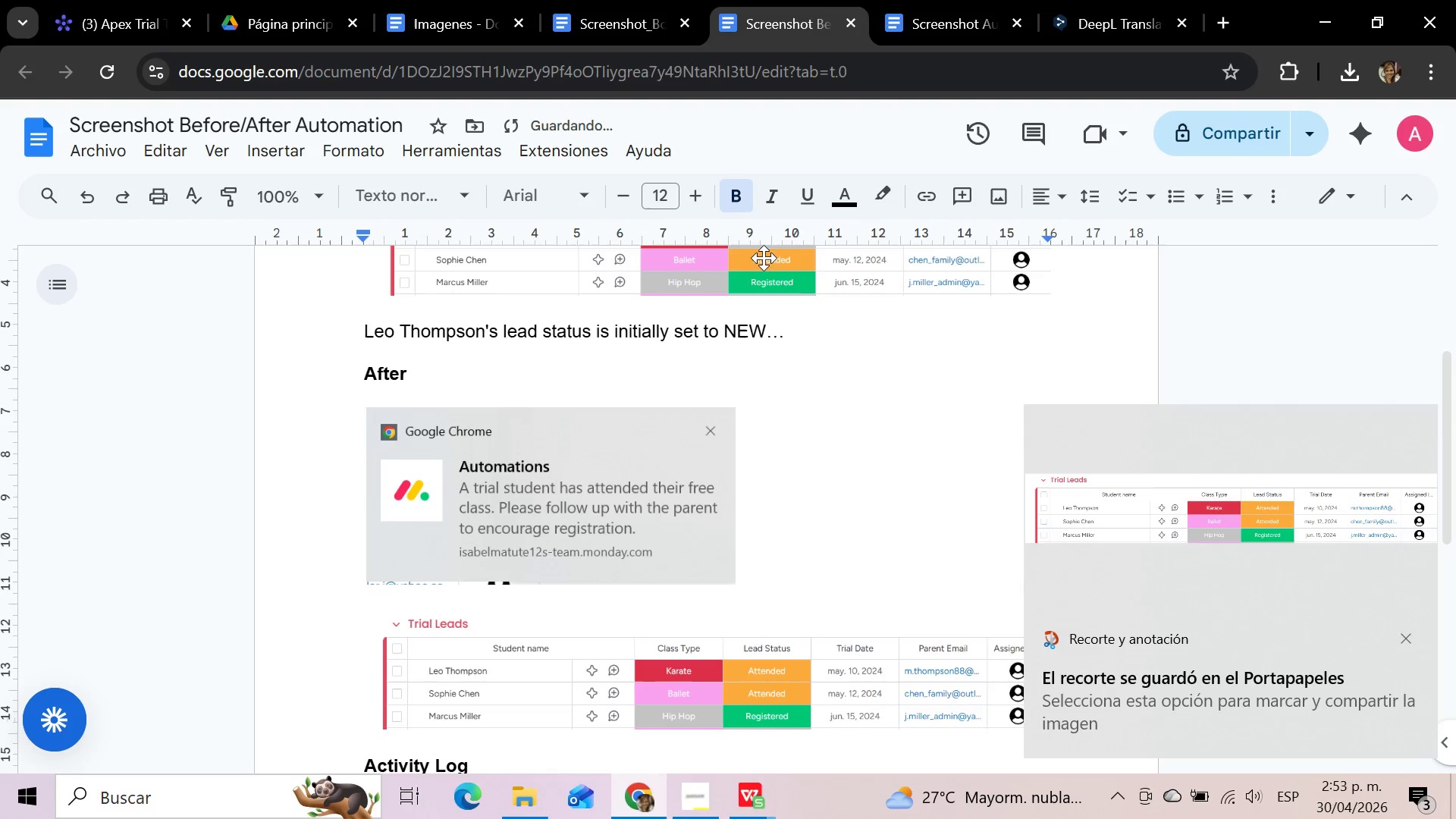 
scroll: coordinate [922, 351], scroll_direction: down, amount: 2.0
 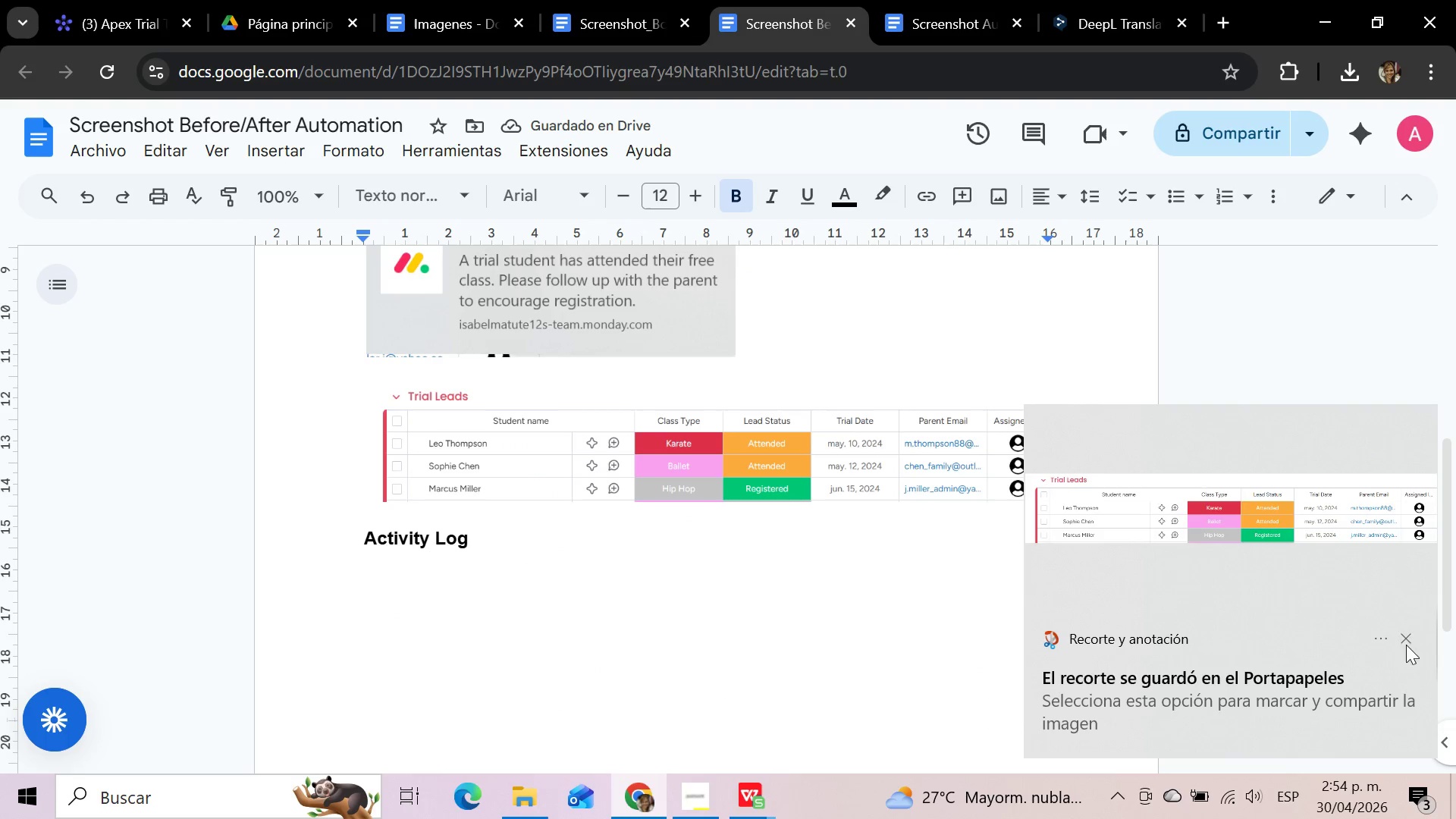 
left_click([1401, 640])
 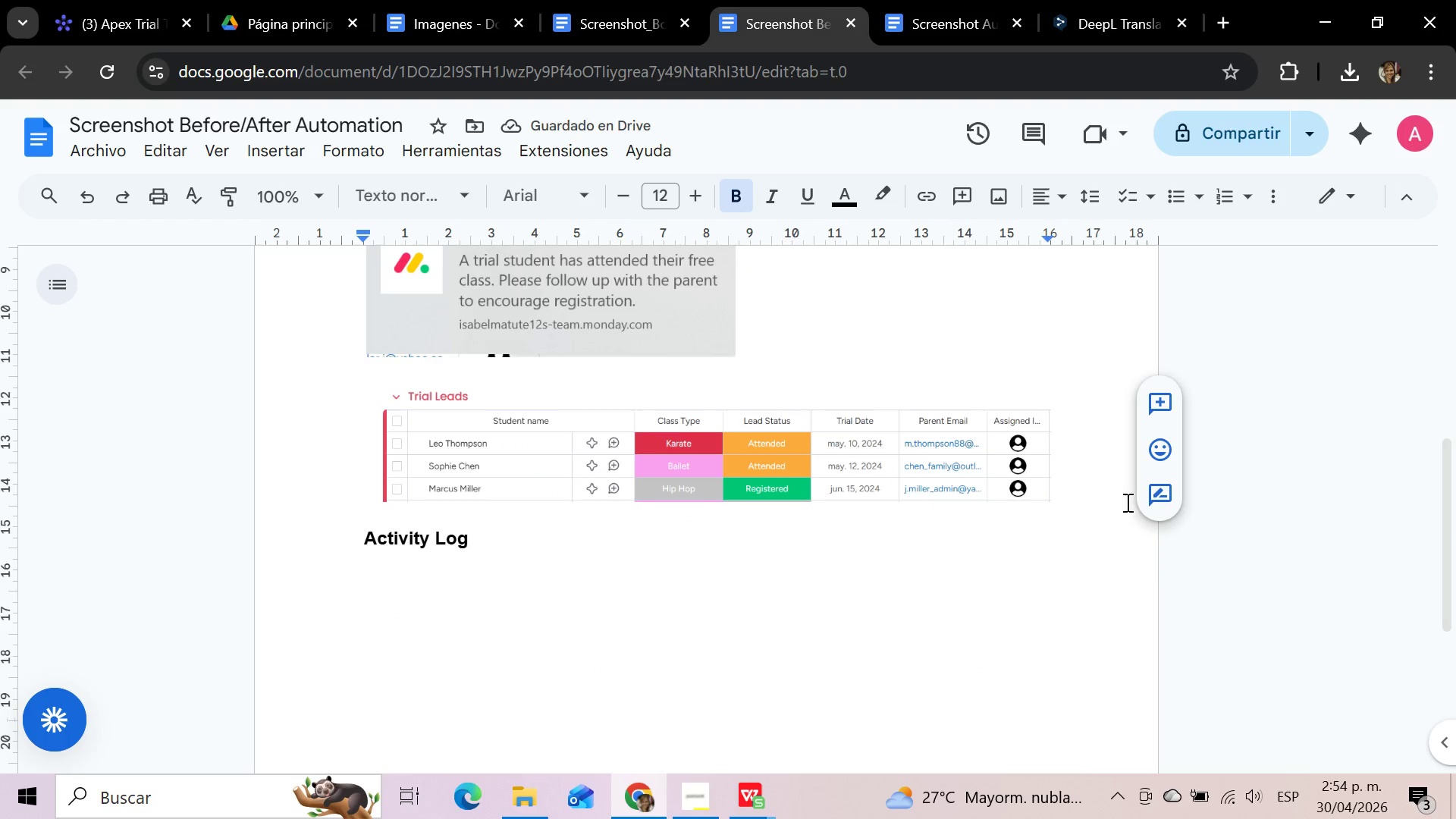 
key(Enter)
 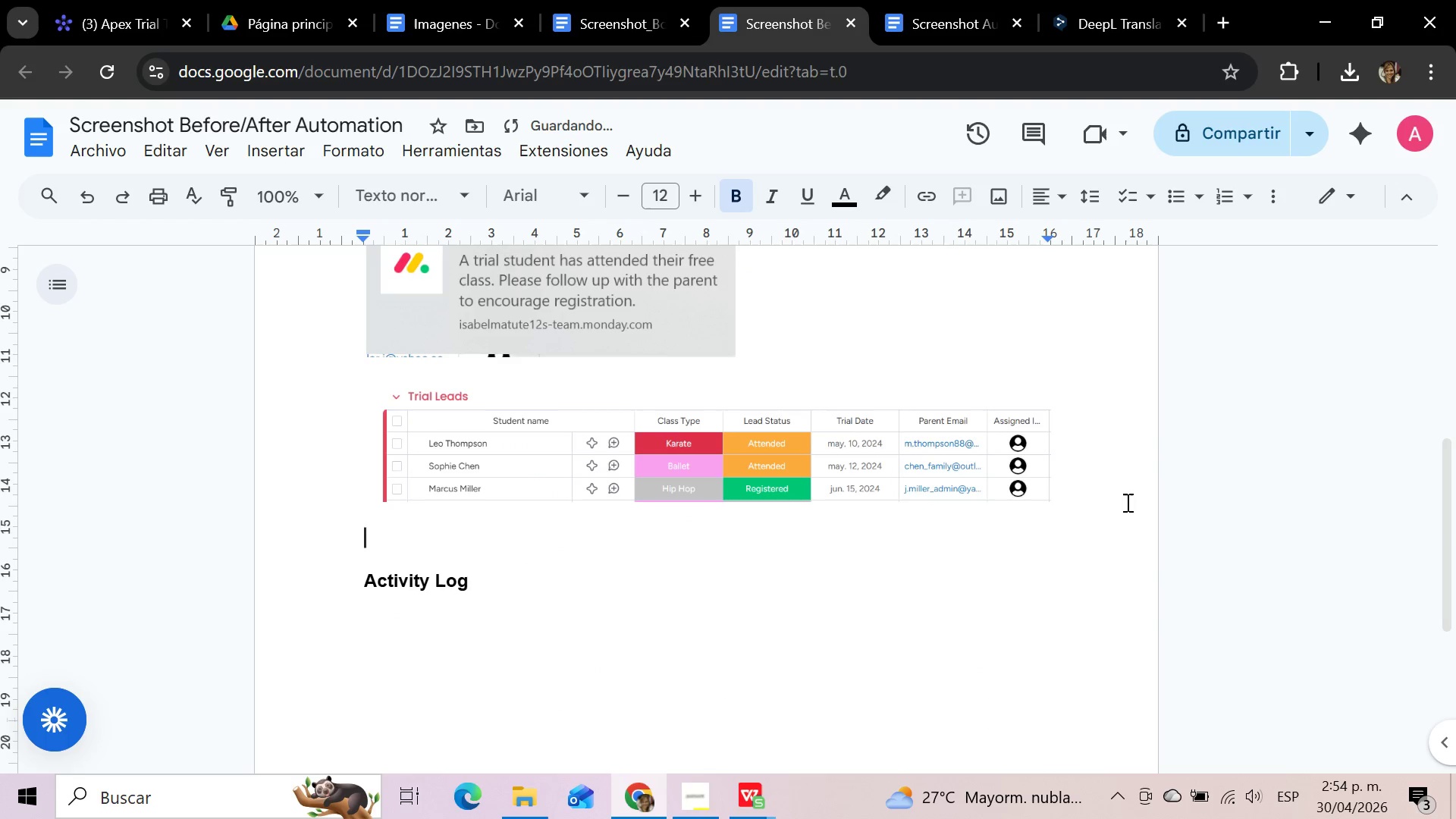 
type(Al cambia )
key(Backspace)
type(r el estado a @asistio@ se notifica a )
 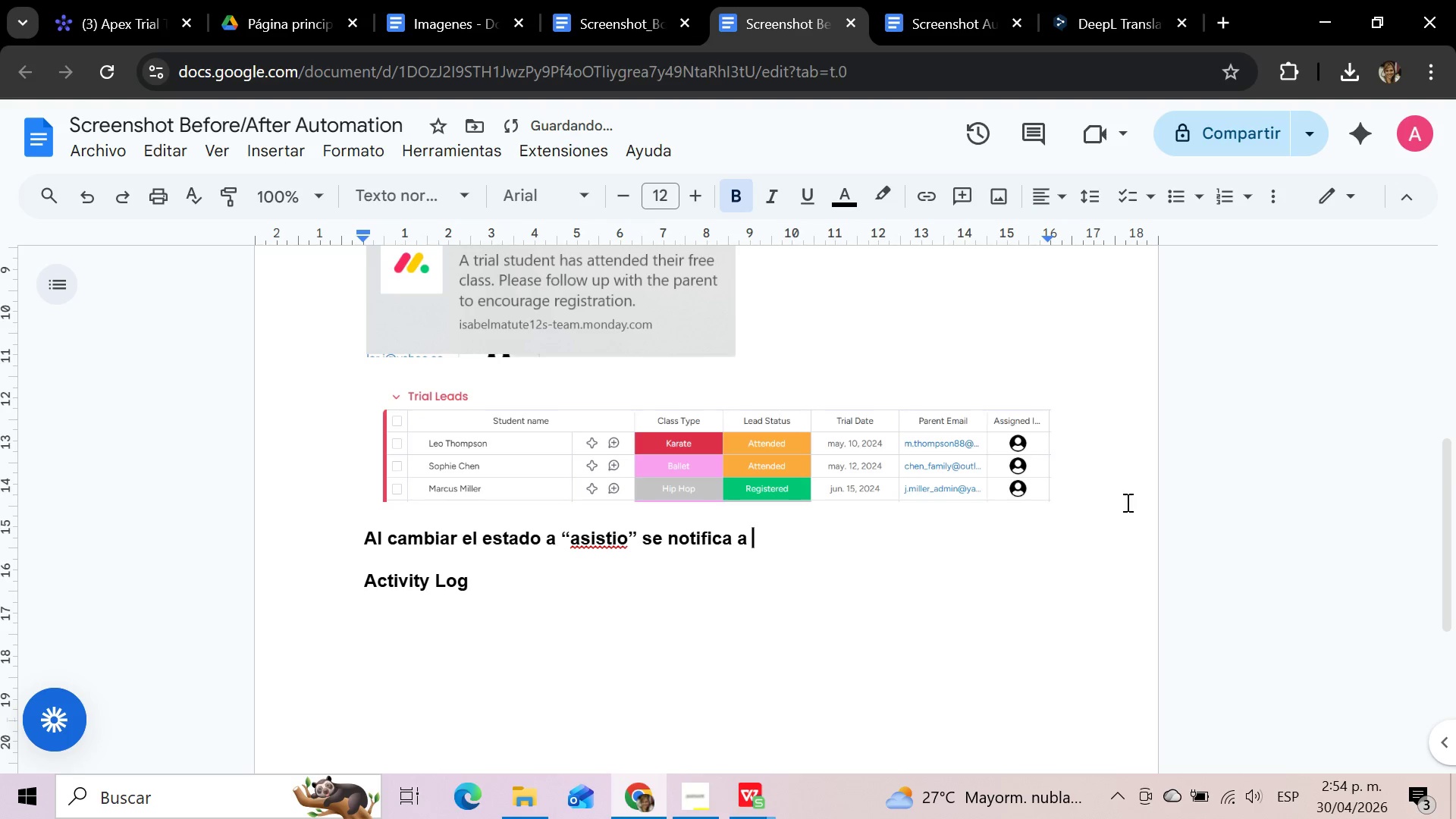 
wait(7.08)
 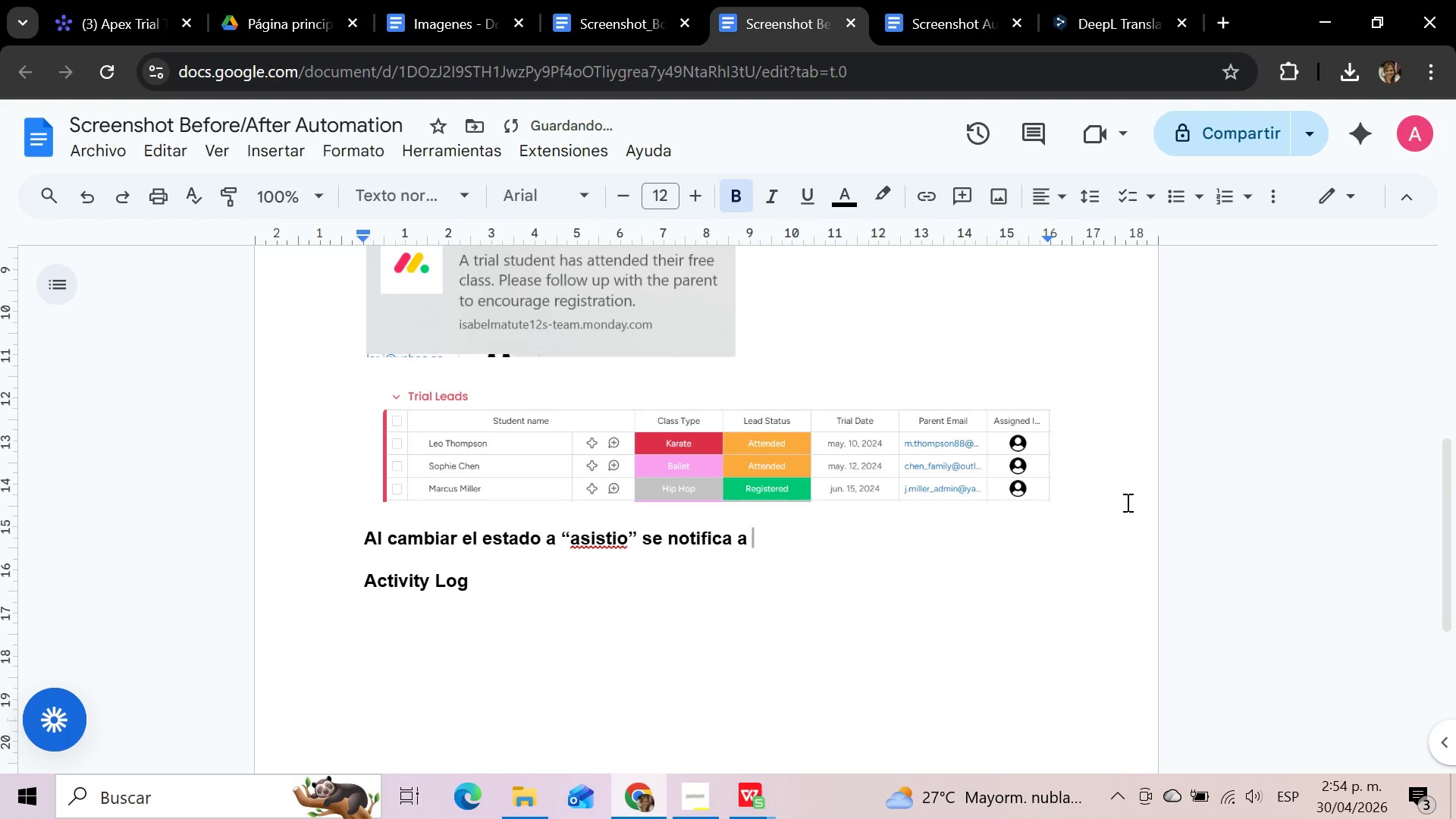 
type(al propietario...)
 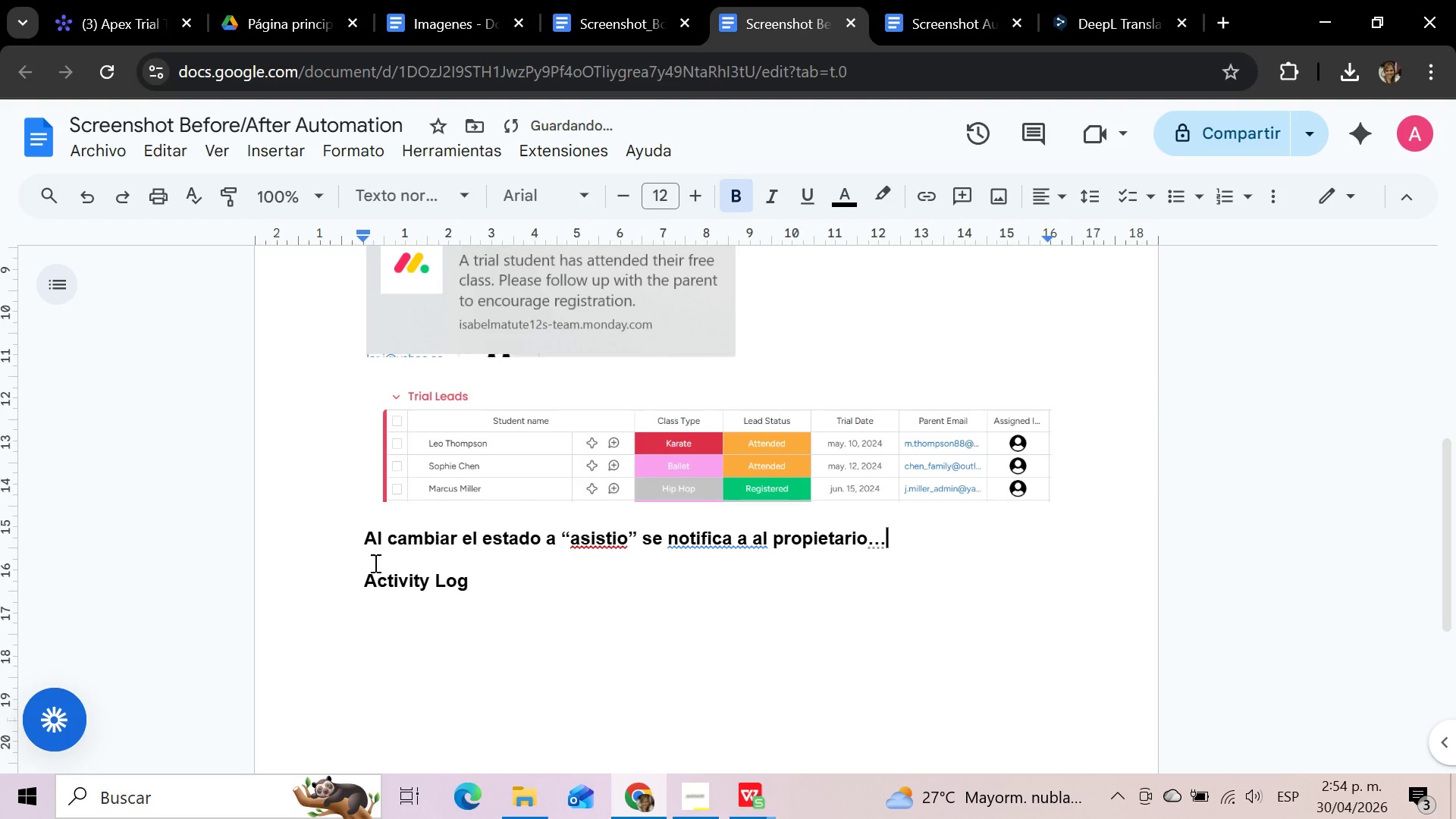 
left_click_drag(start_coordinate=[364, 535], to_coordinate=[895, 535])
 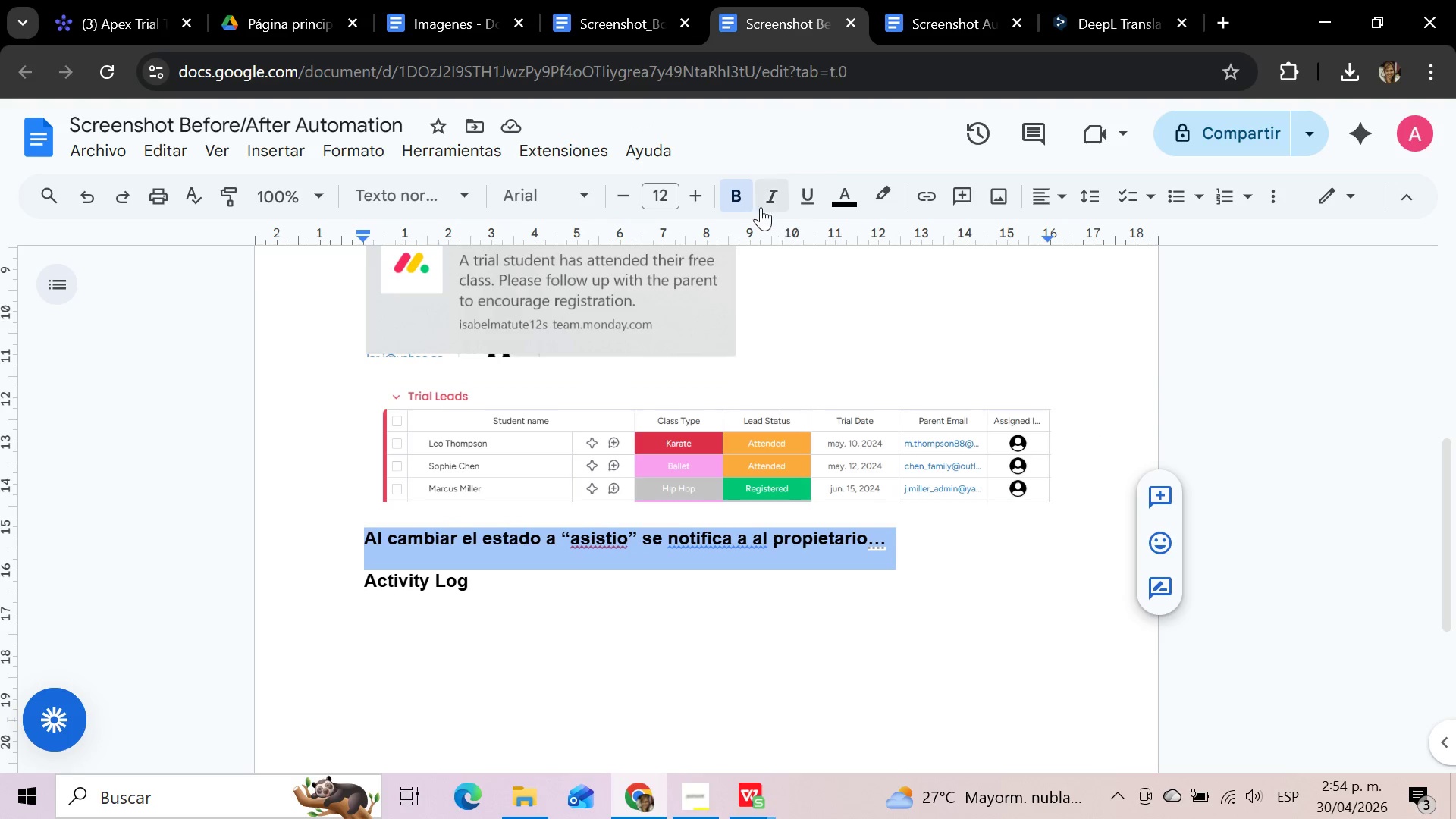 
left_click([739, 193])
 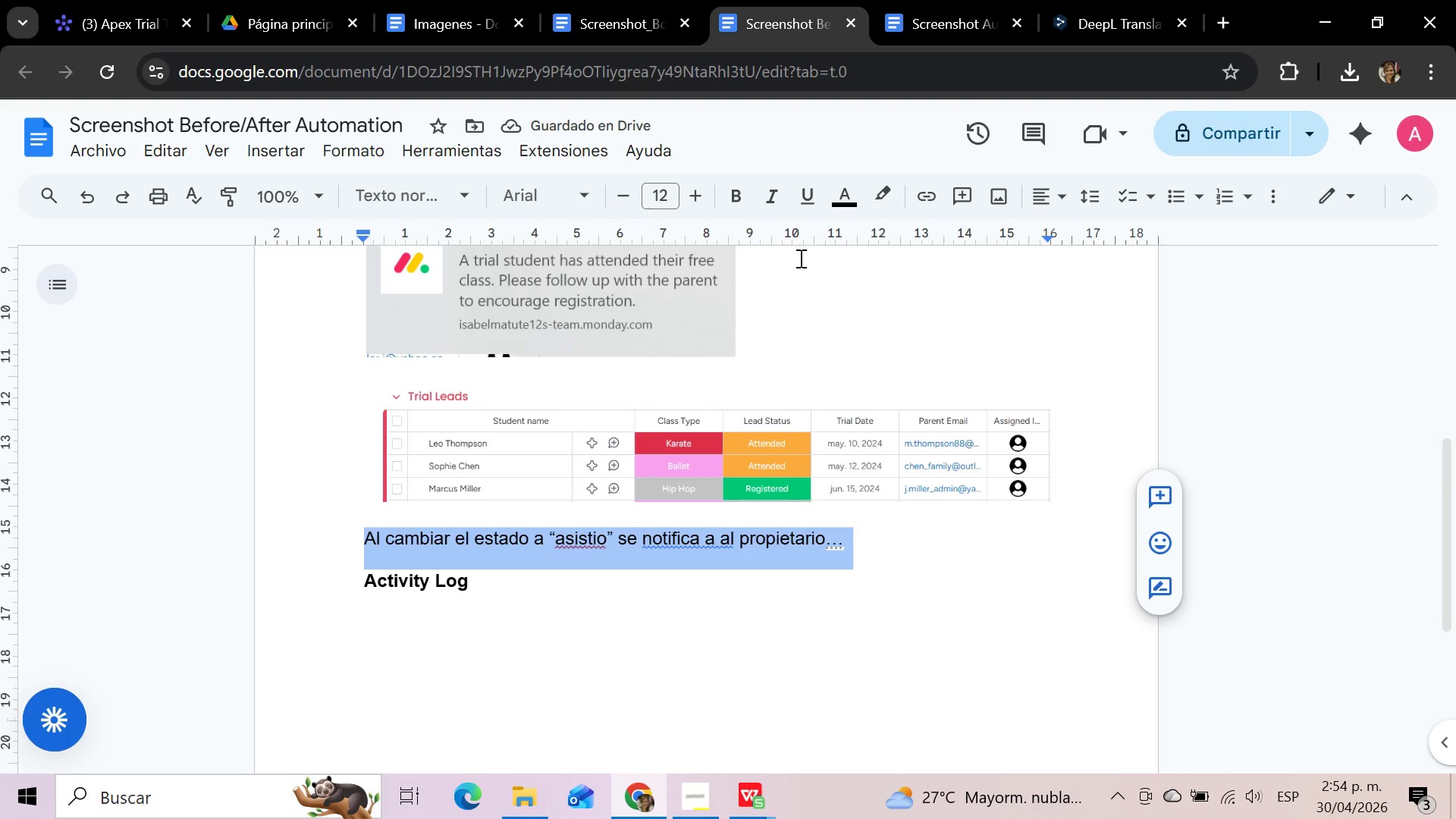 
key(Control+C)
 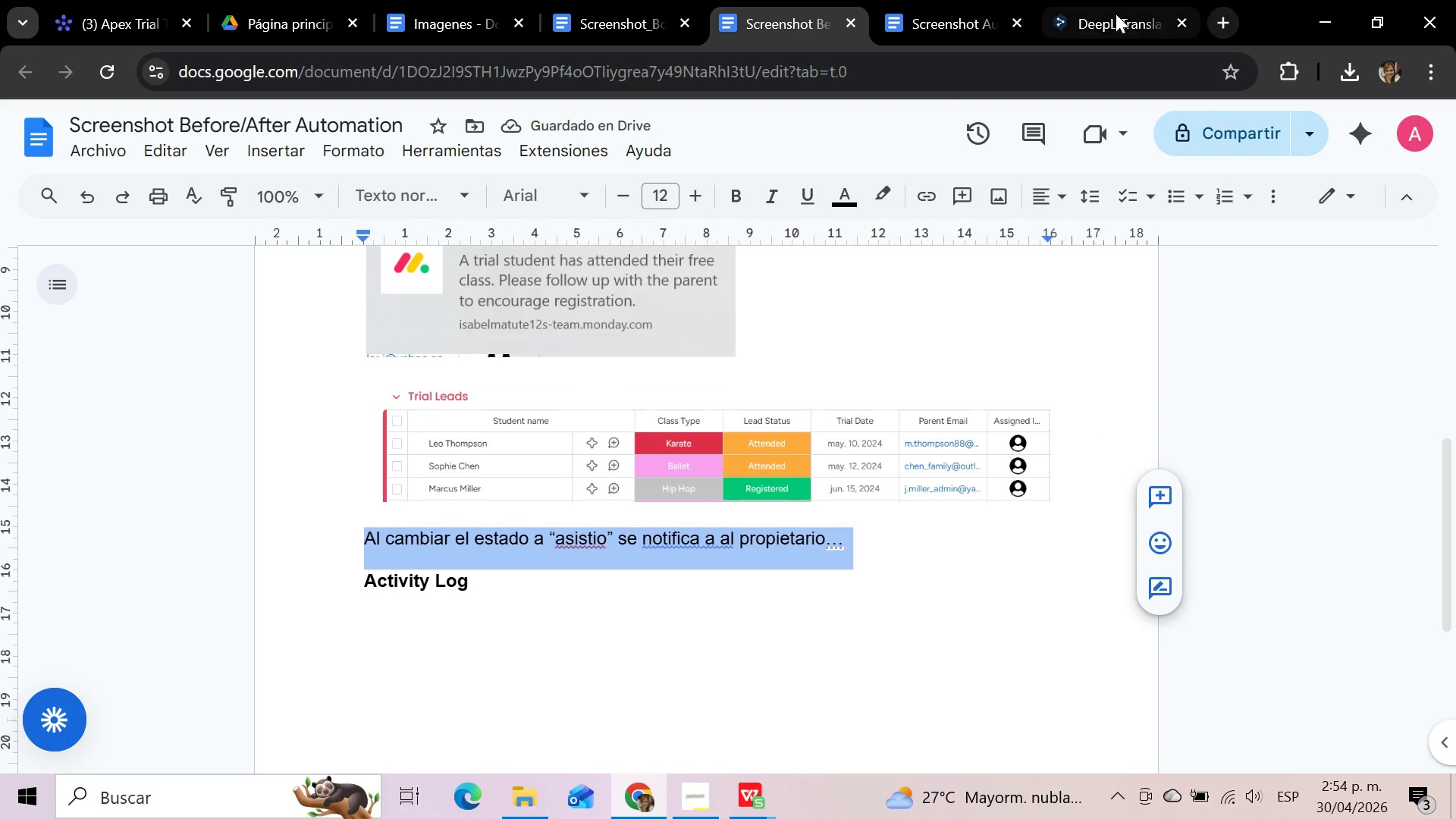 
left_click([1116, 14])
 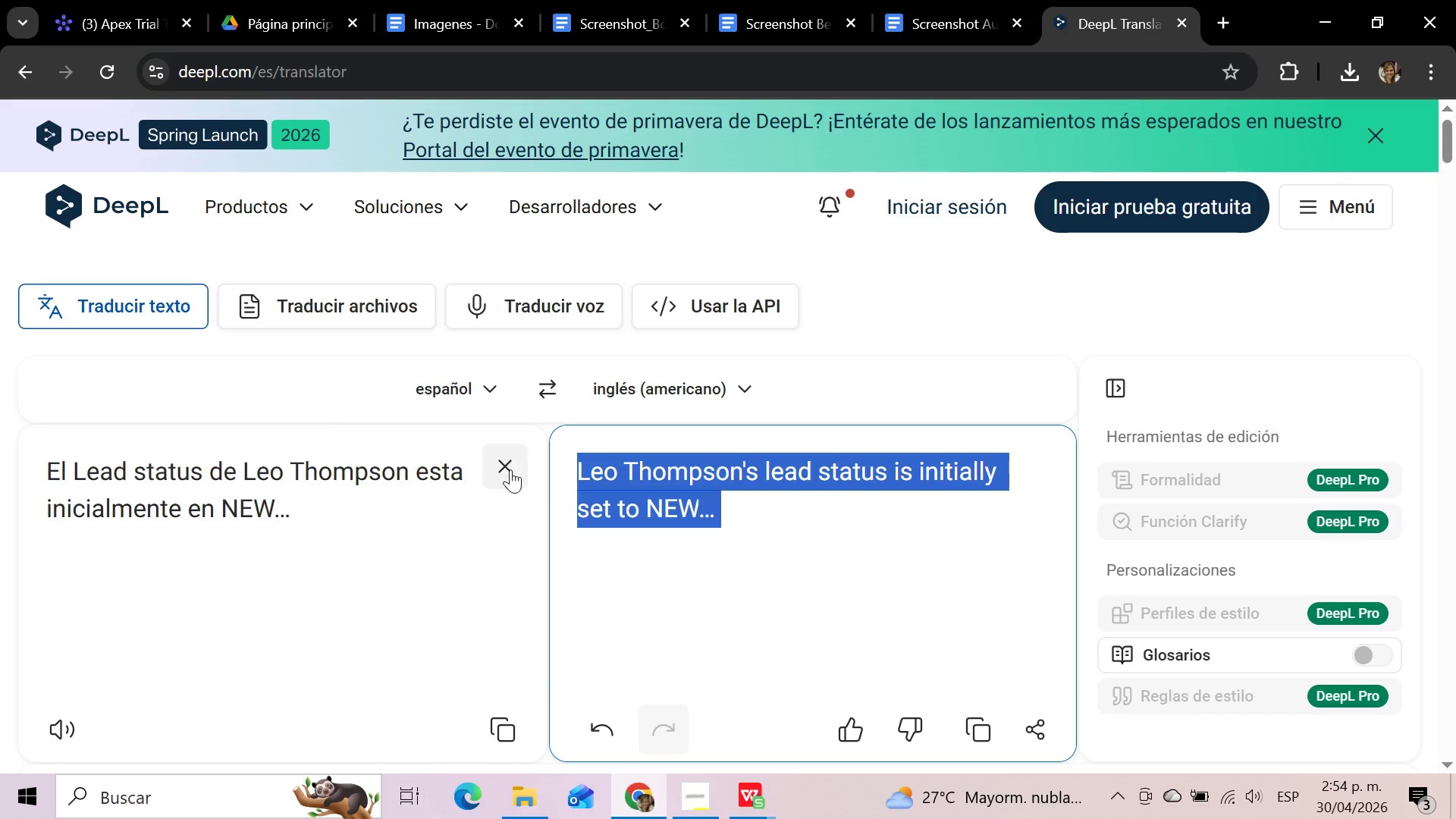 
left_click([498, 473])
 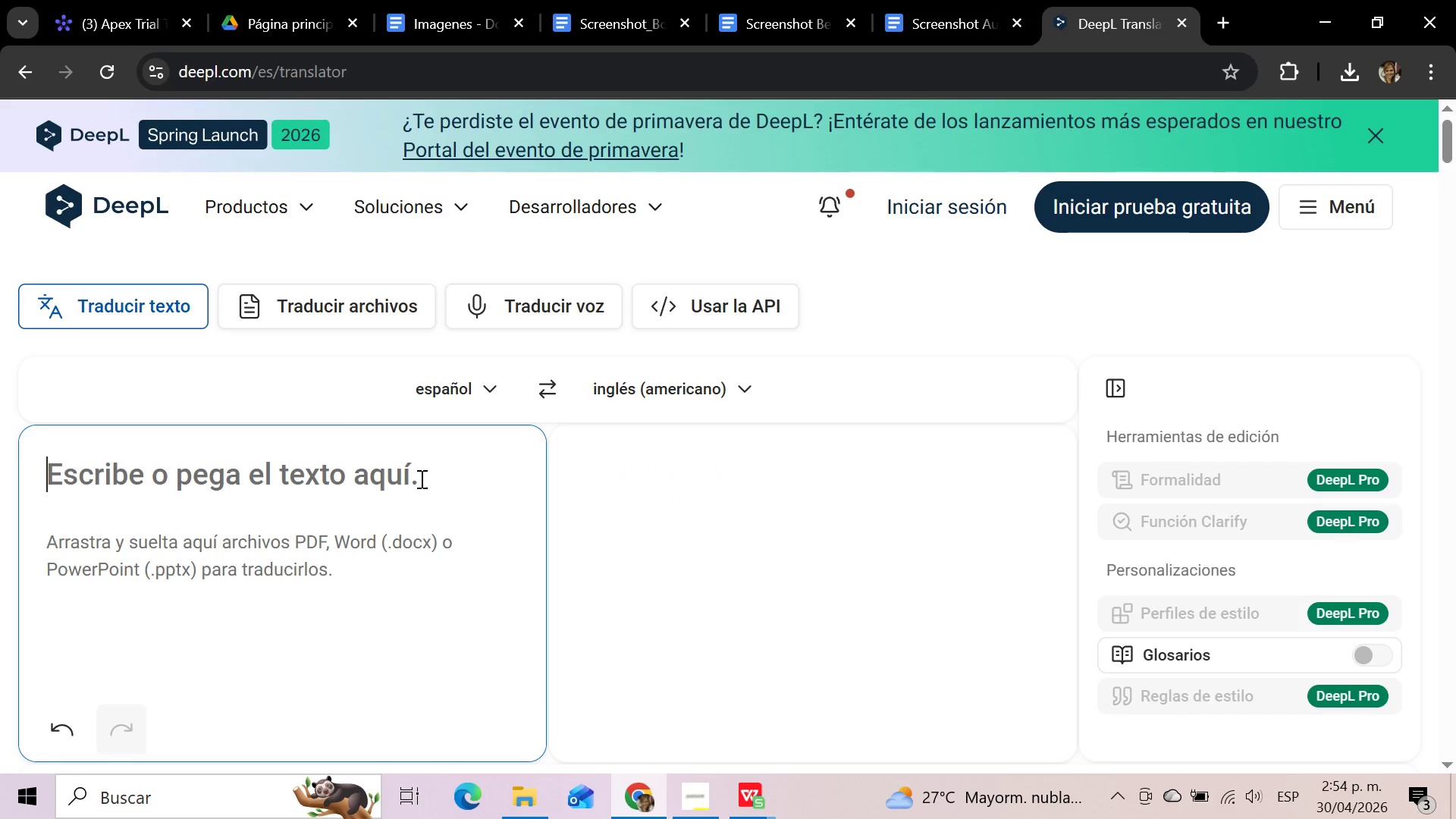 
left_click([420, 479])
 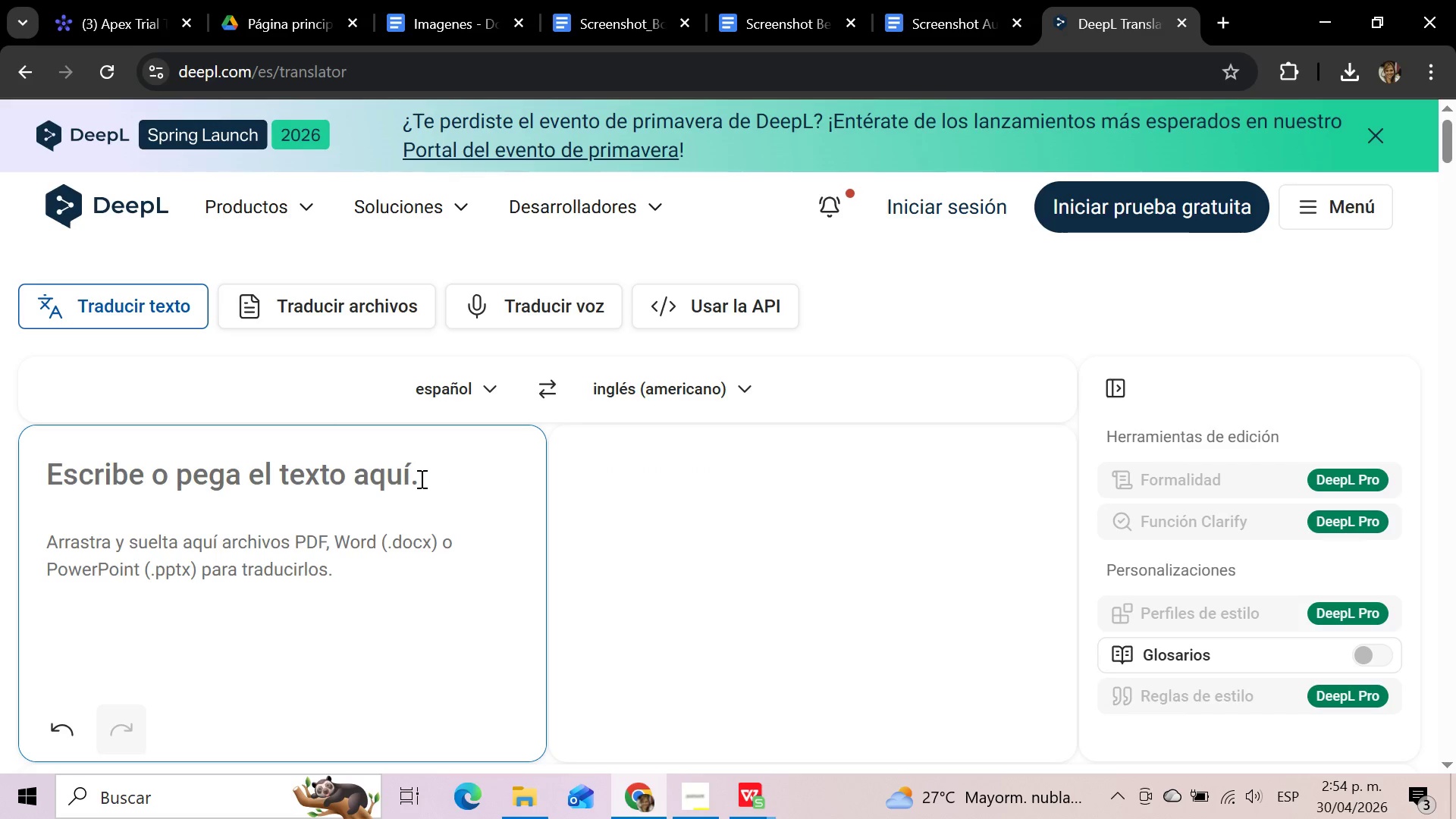 
key(Control+V)
 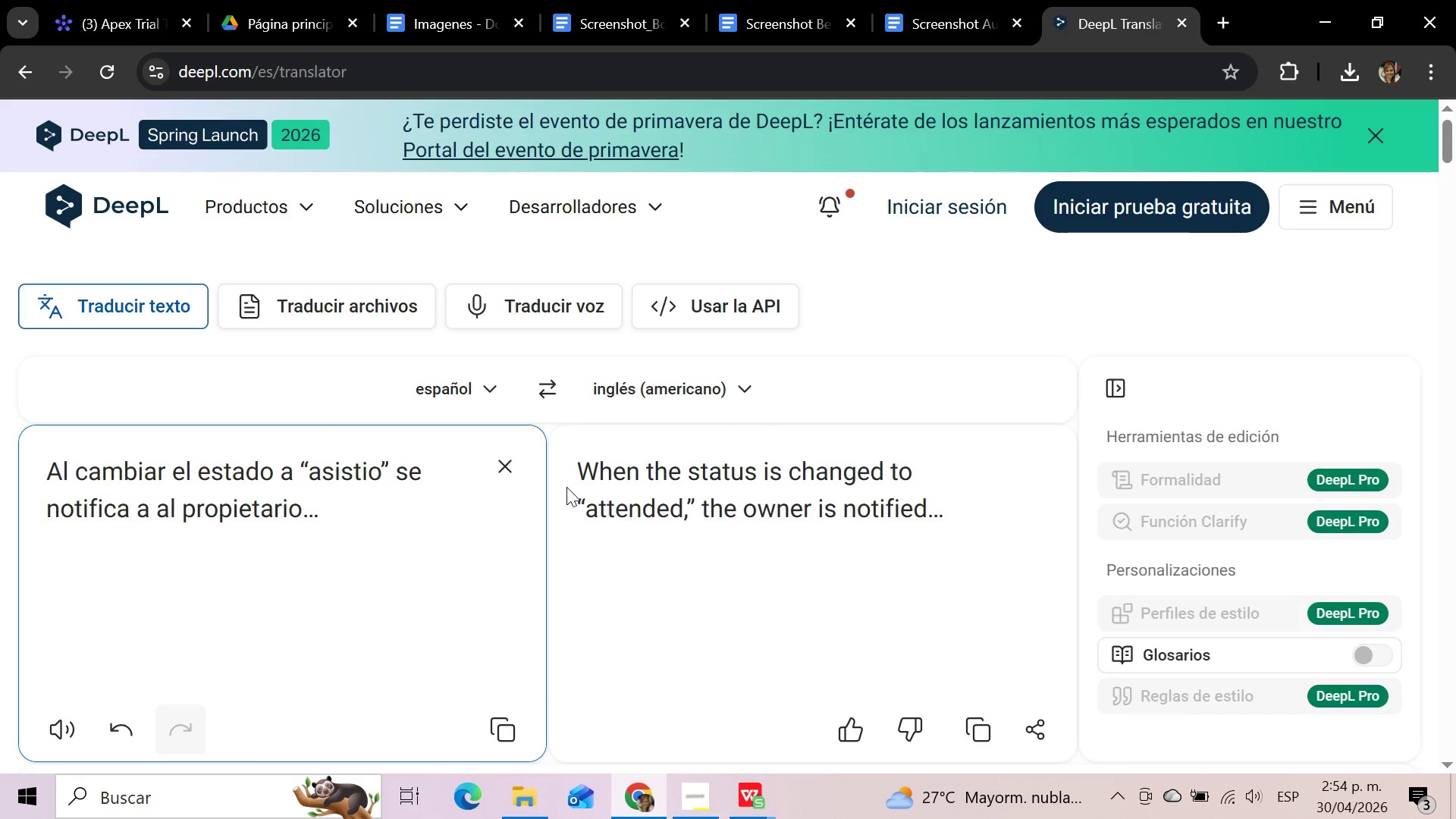 
left_click_drag(start_coordinate=[570, 469], to_coordinate=[956, 514])
 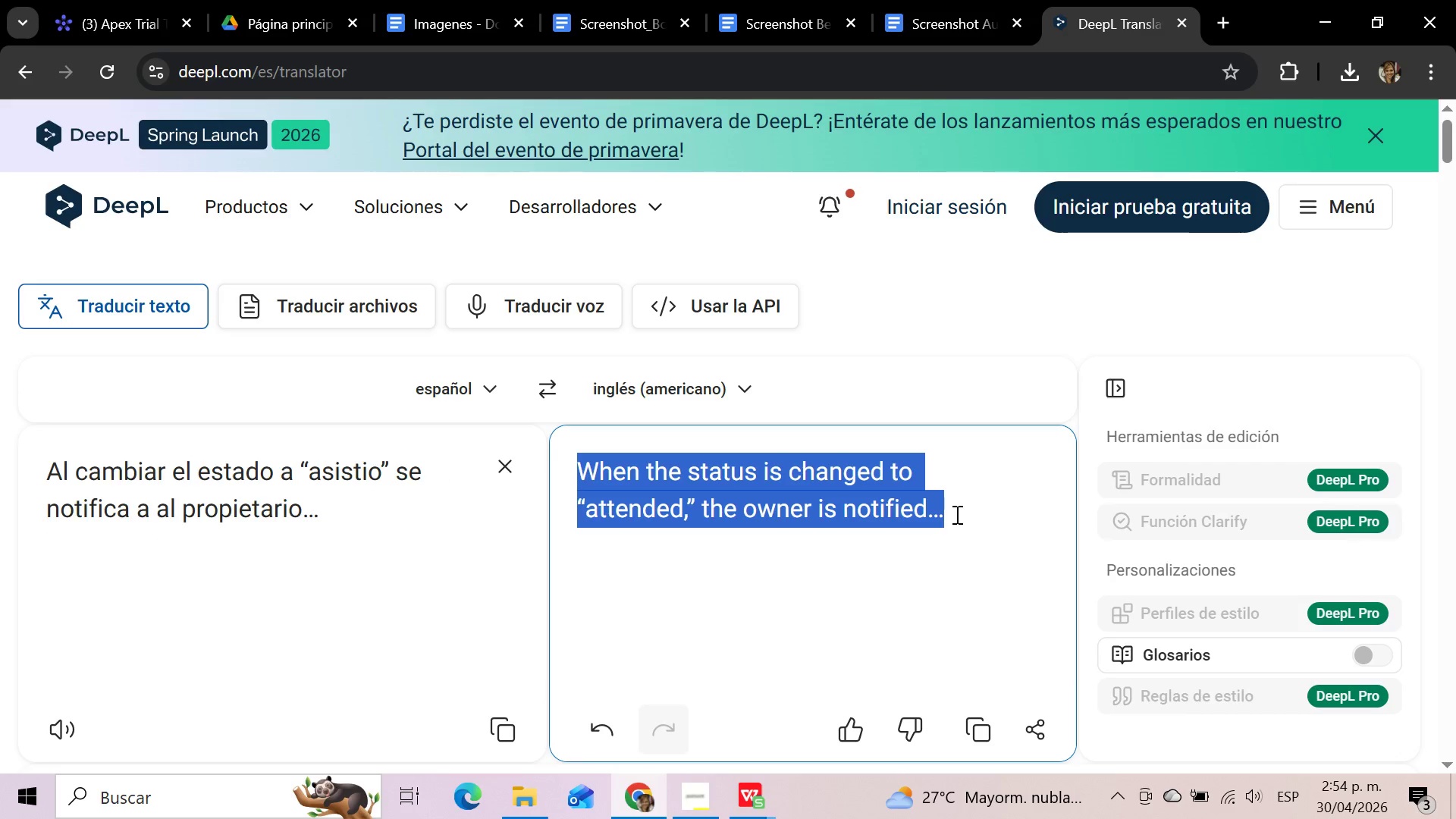 
key(Control+C)
 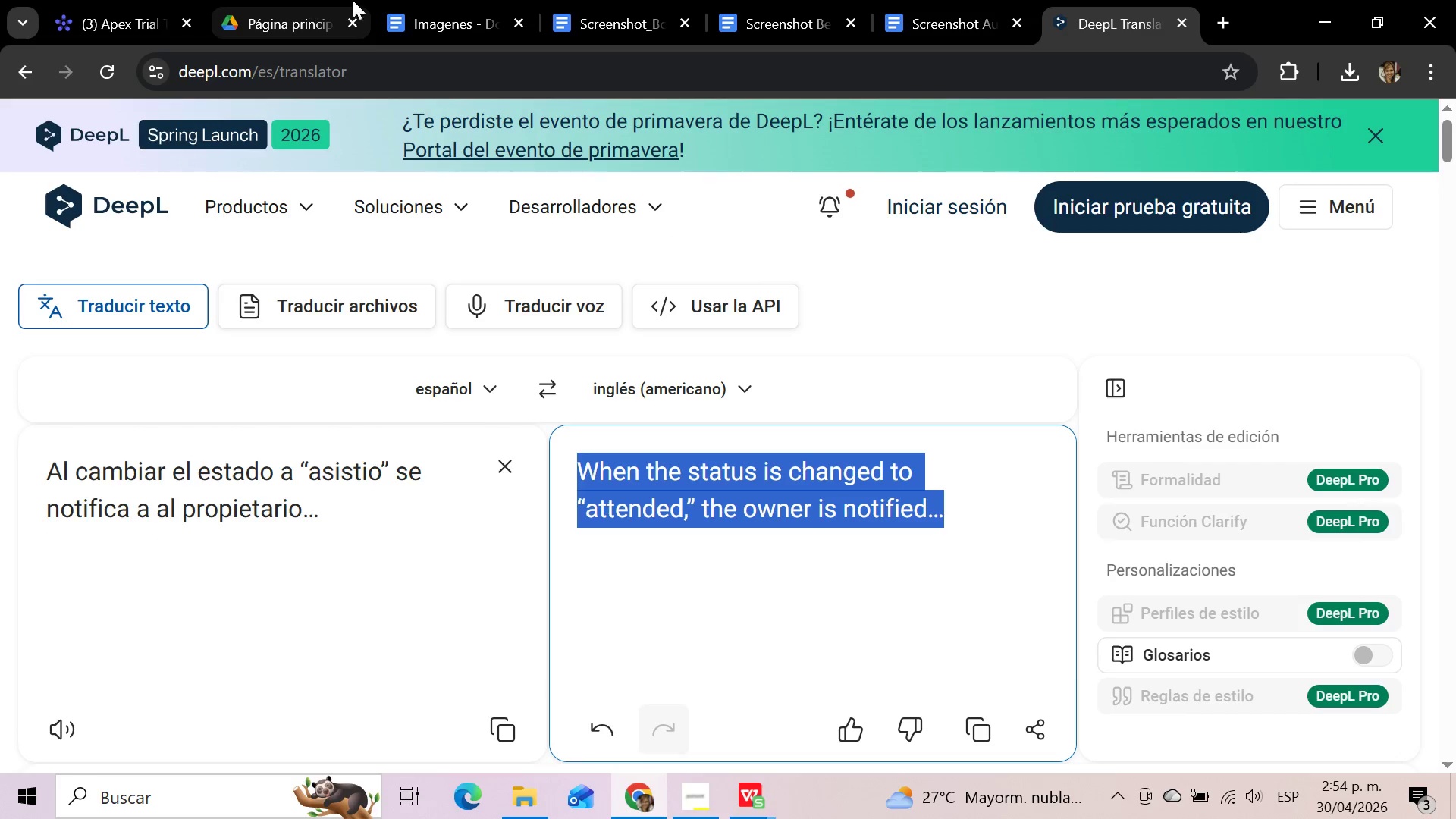 
left_click([766, 0])
 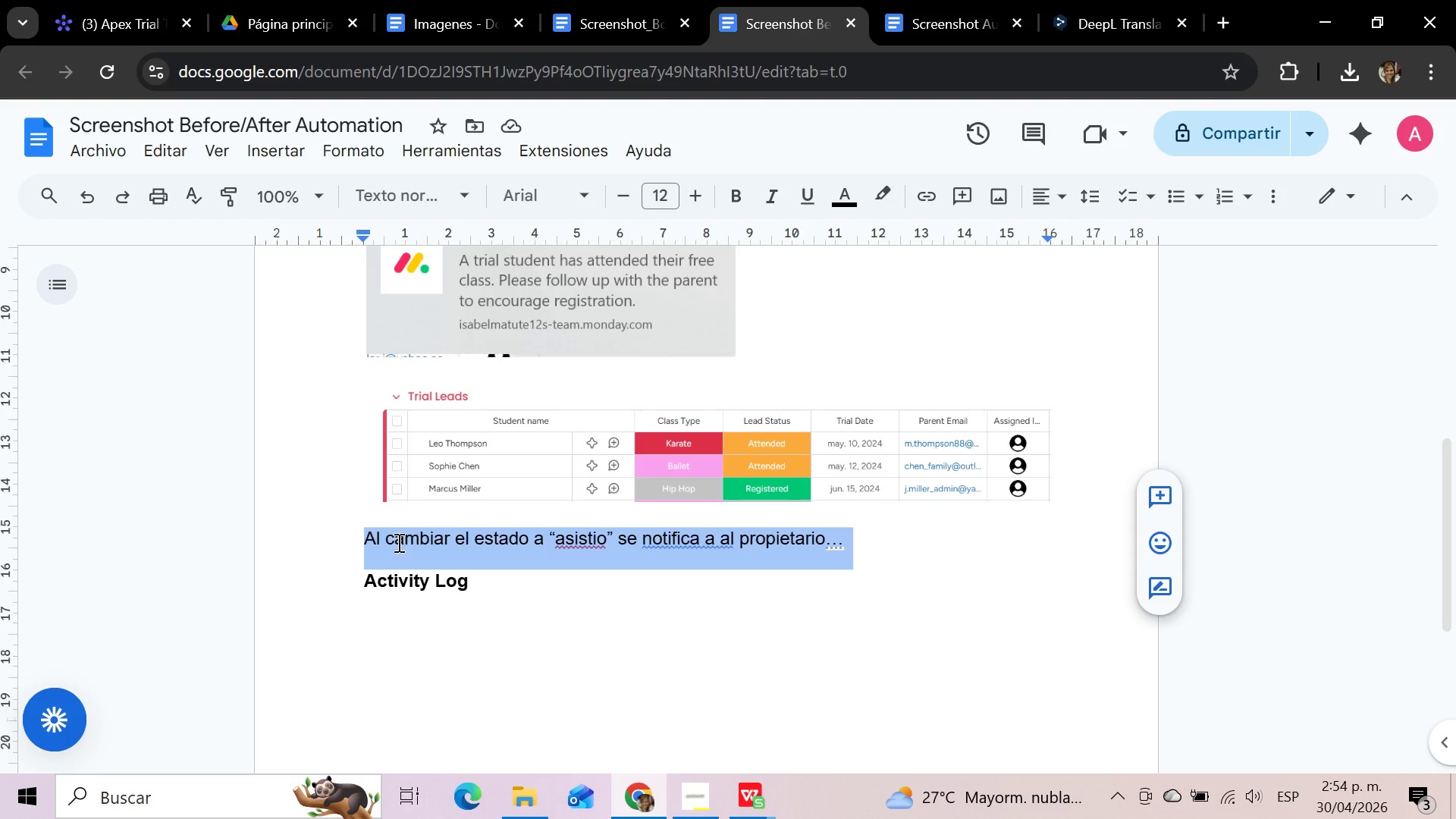 
left_click([384, 539])
 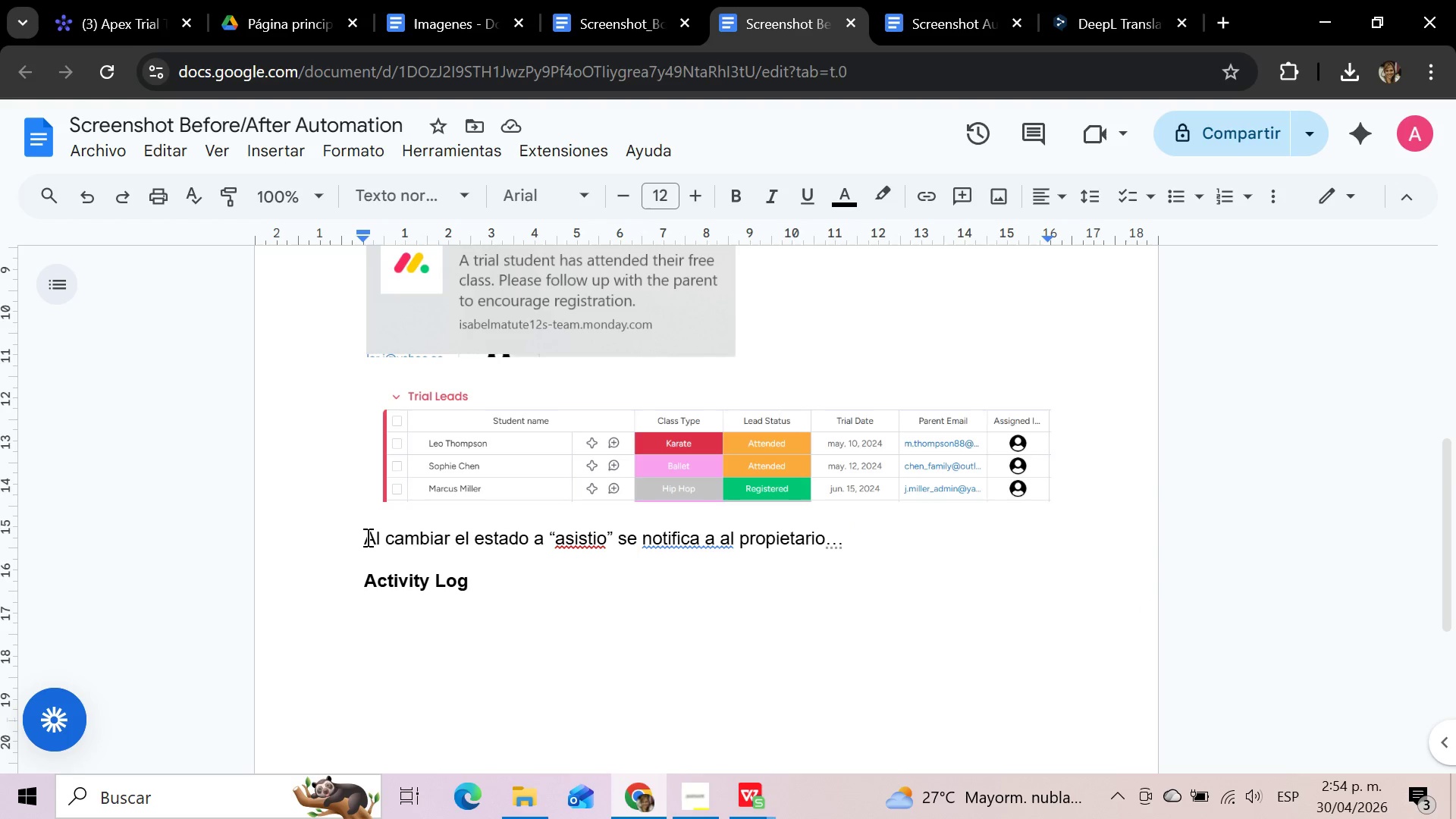 
left_click_drag(start_coordinate=[366, 537], to_coordinate=[885, 547])
 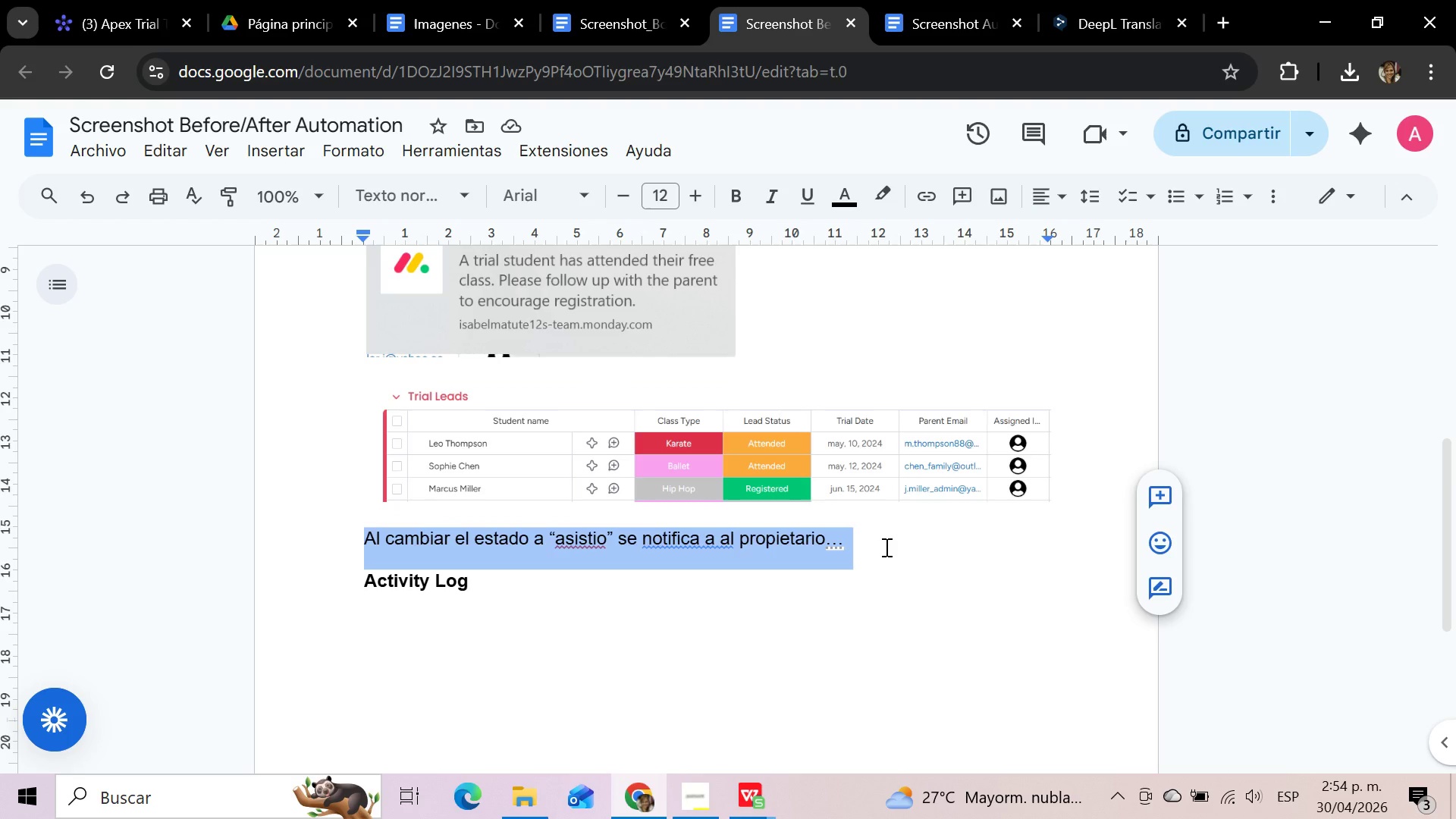 
key(Control+V)
 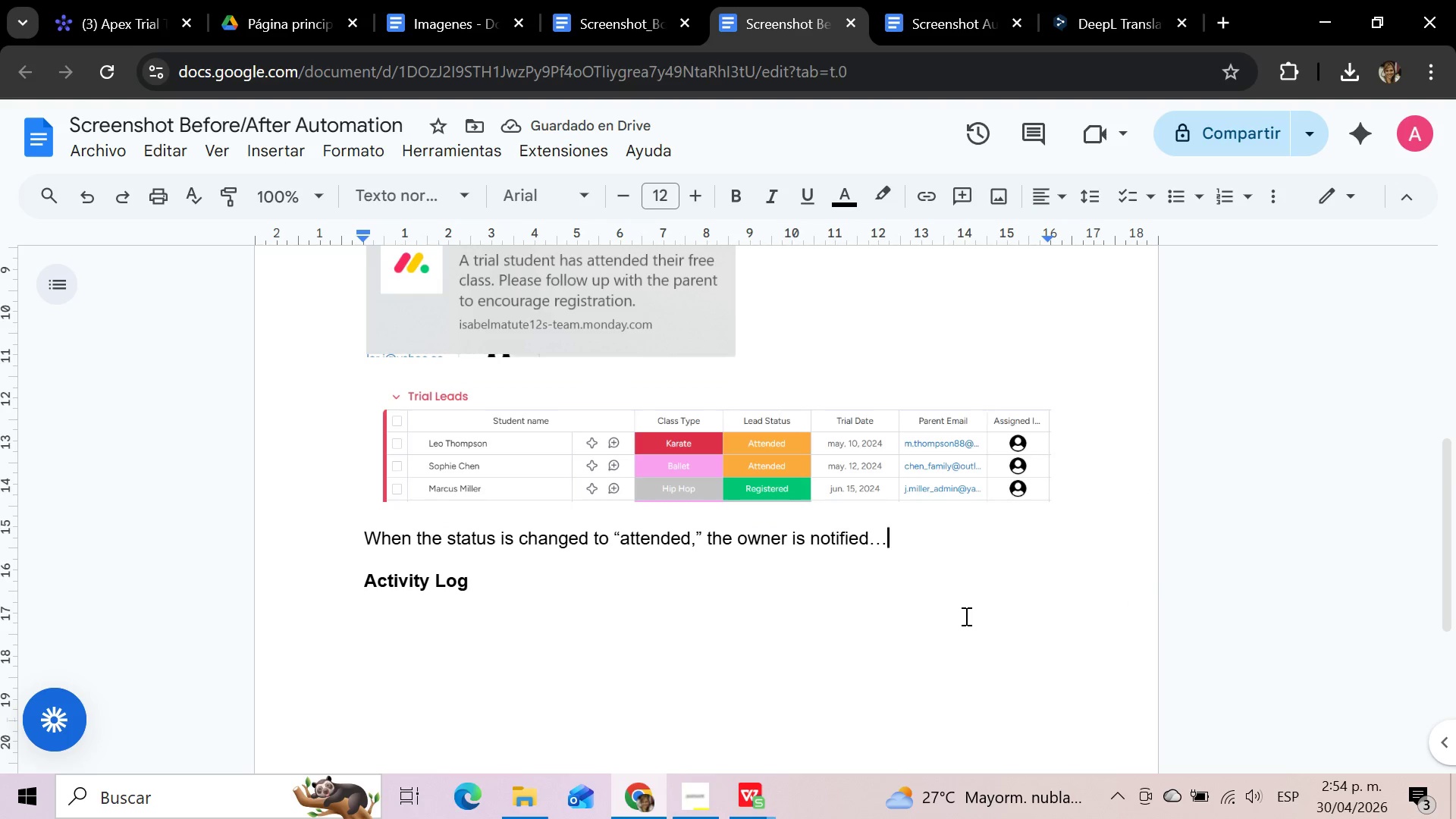 
scroll: coordinate [965, 616], scroll_direction: up, amount: 3.0
 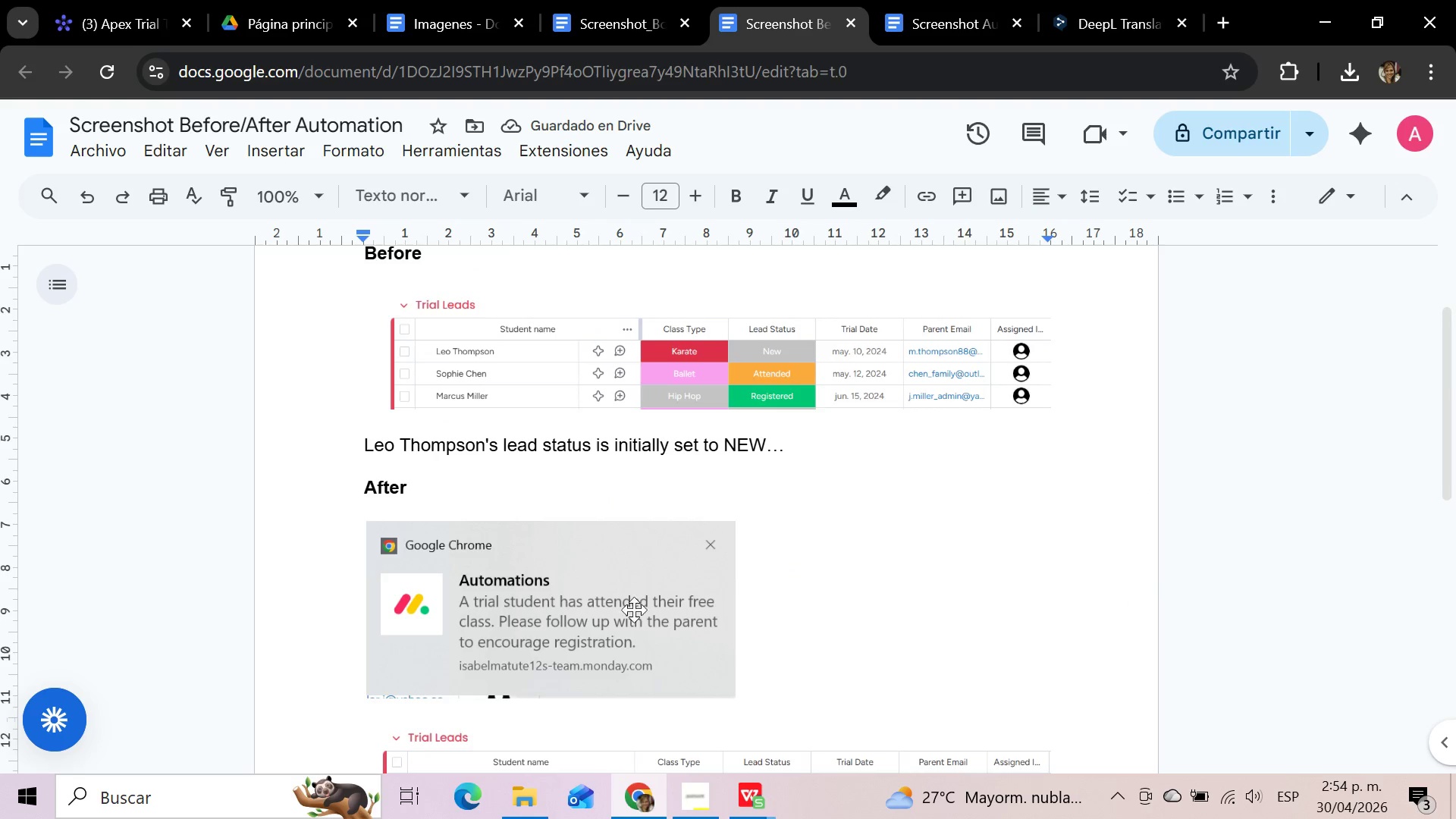 
left_click([612, 610])
 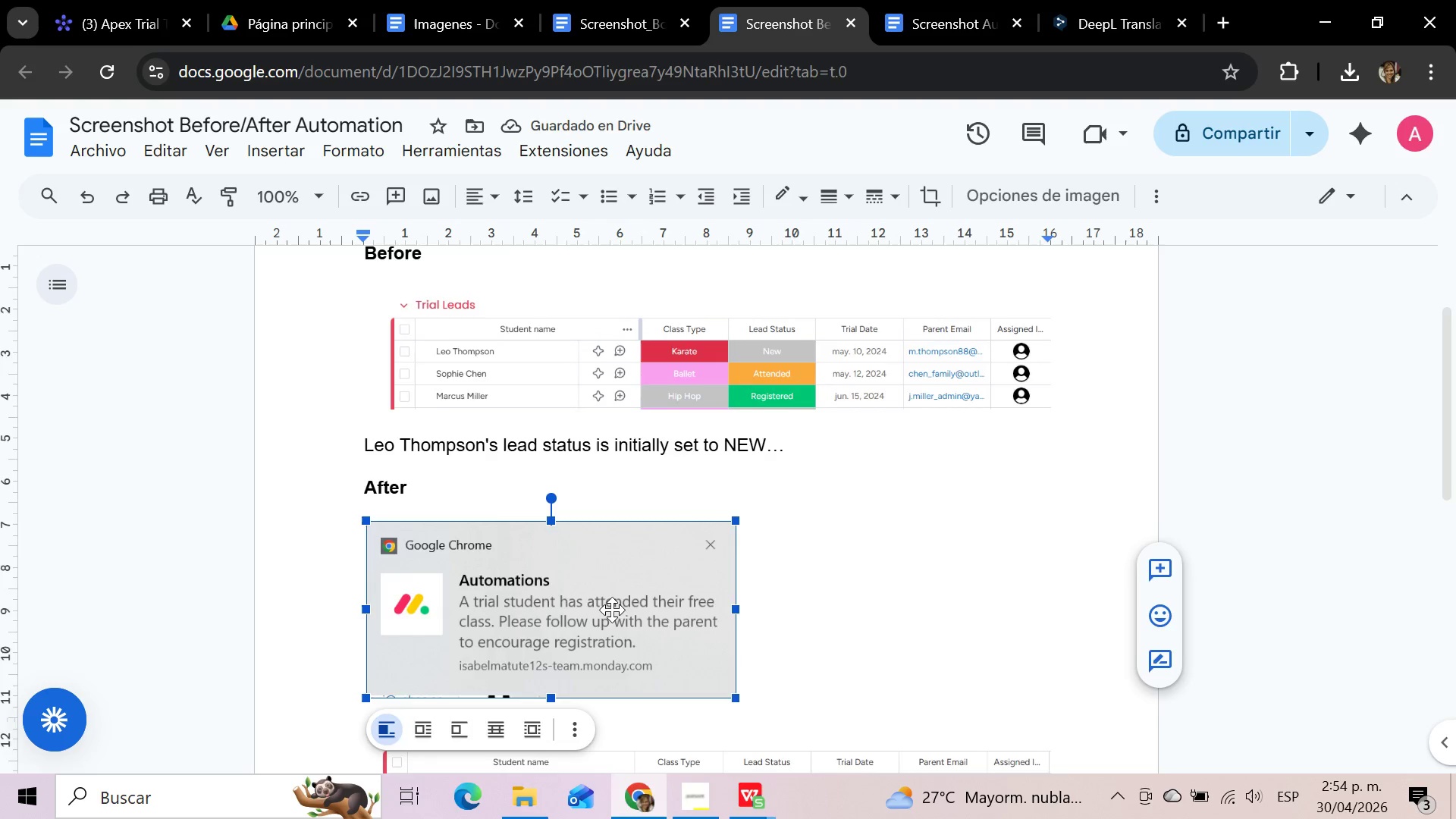 
scroll: coordinate [612, 610], scroll_direction: up, amount: 3.0
 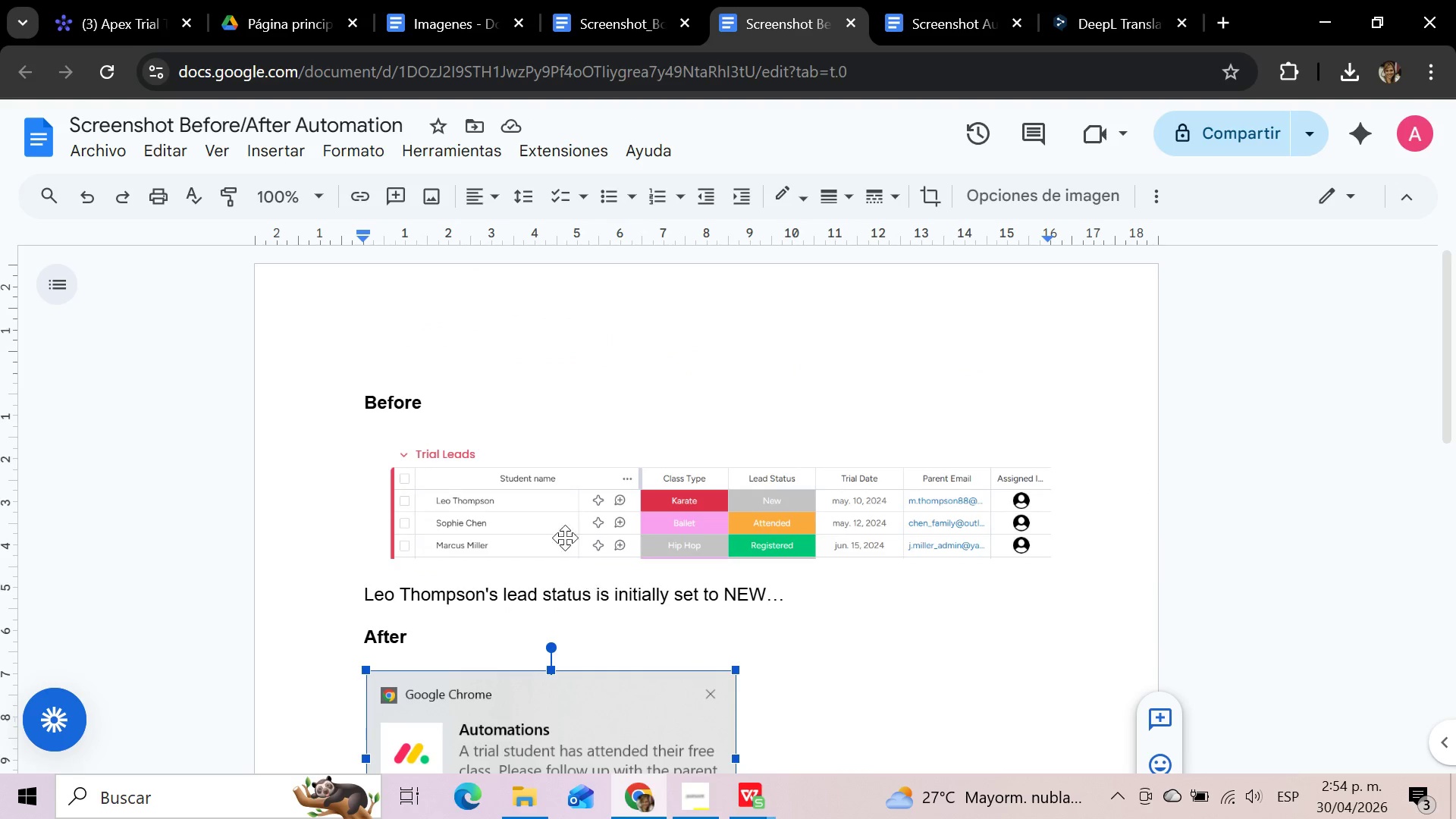 
left_click([560, 518])
 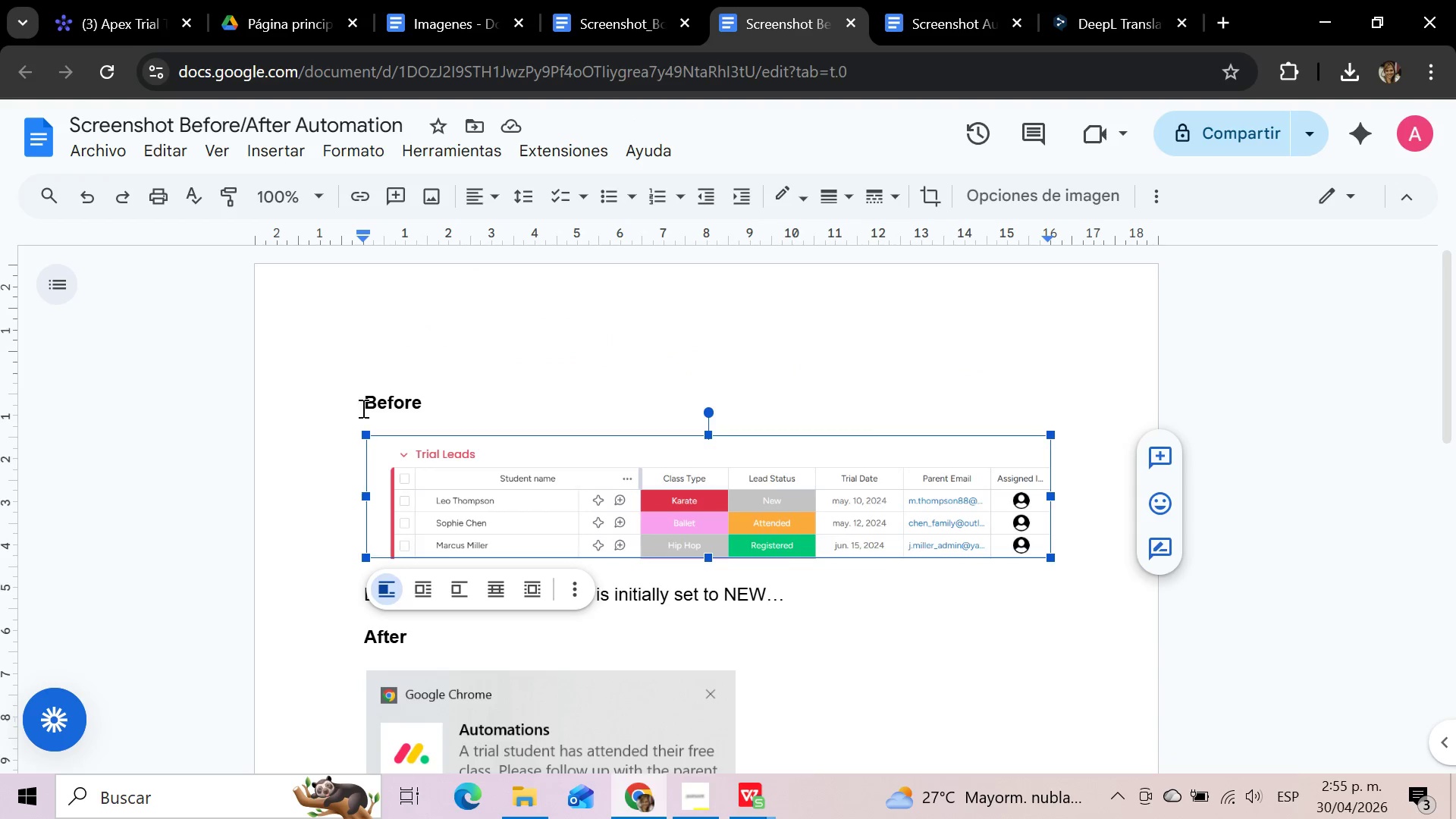 
left_click([359, 397])
 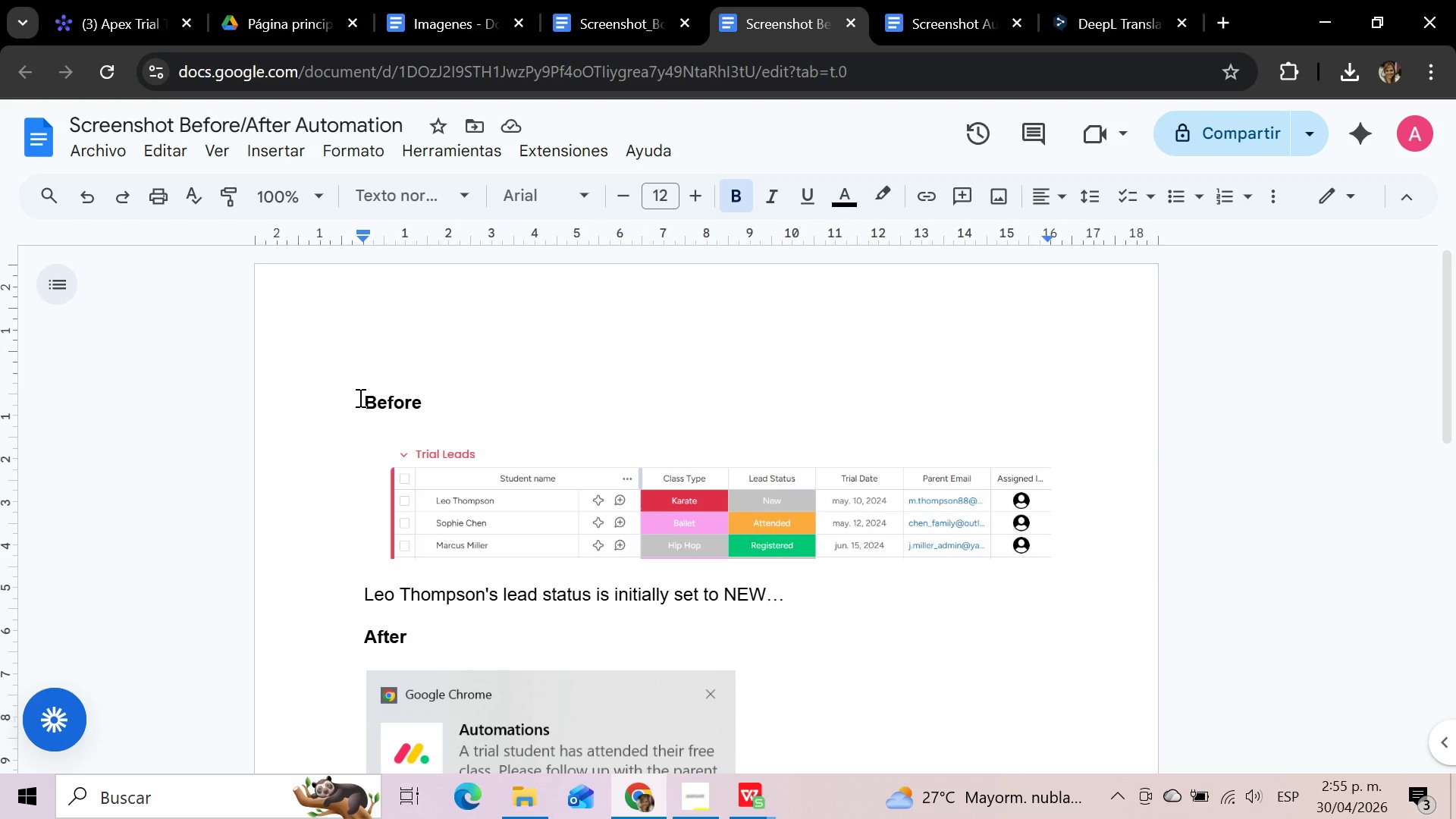 
key(Backspace)
 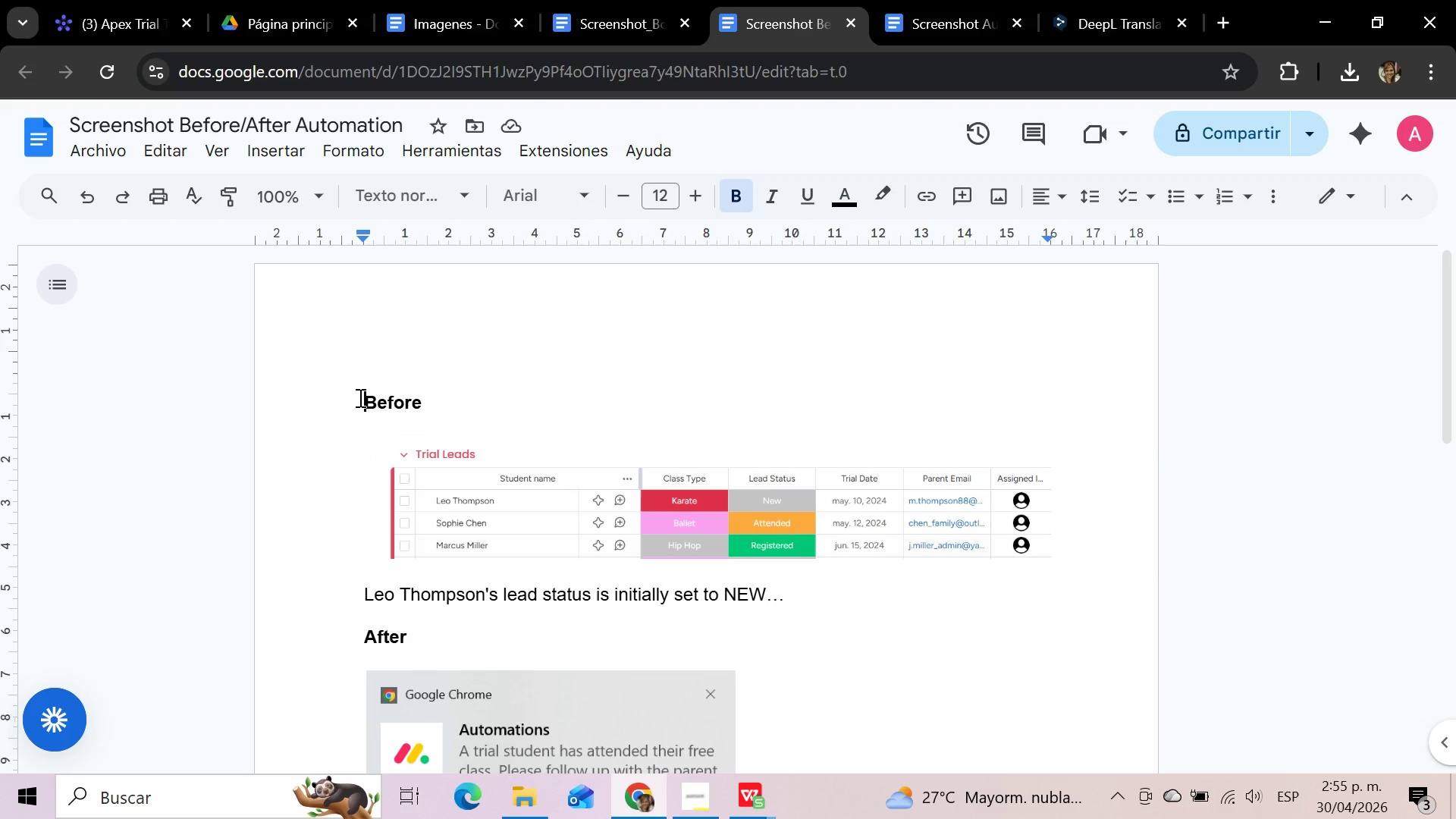 
key(Backspace)
 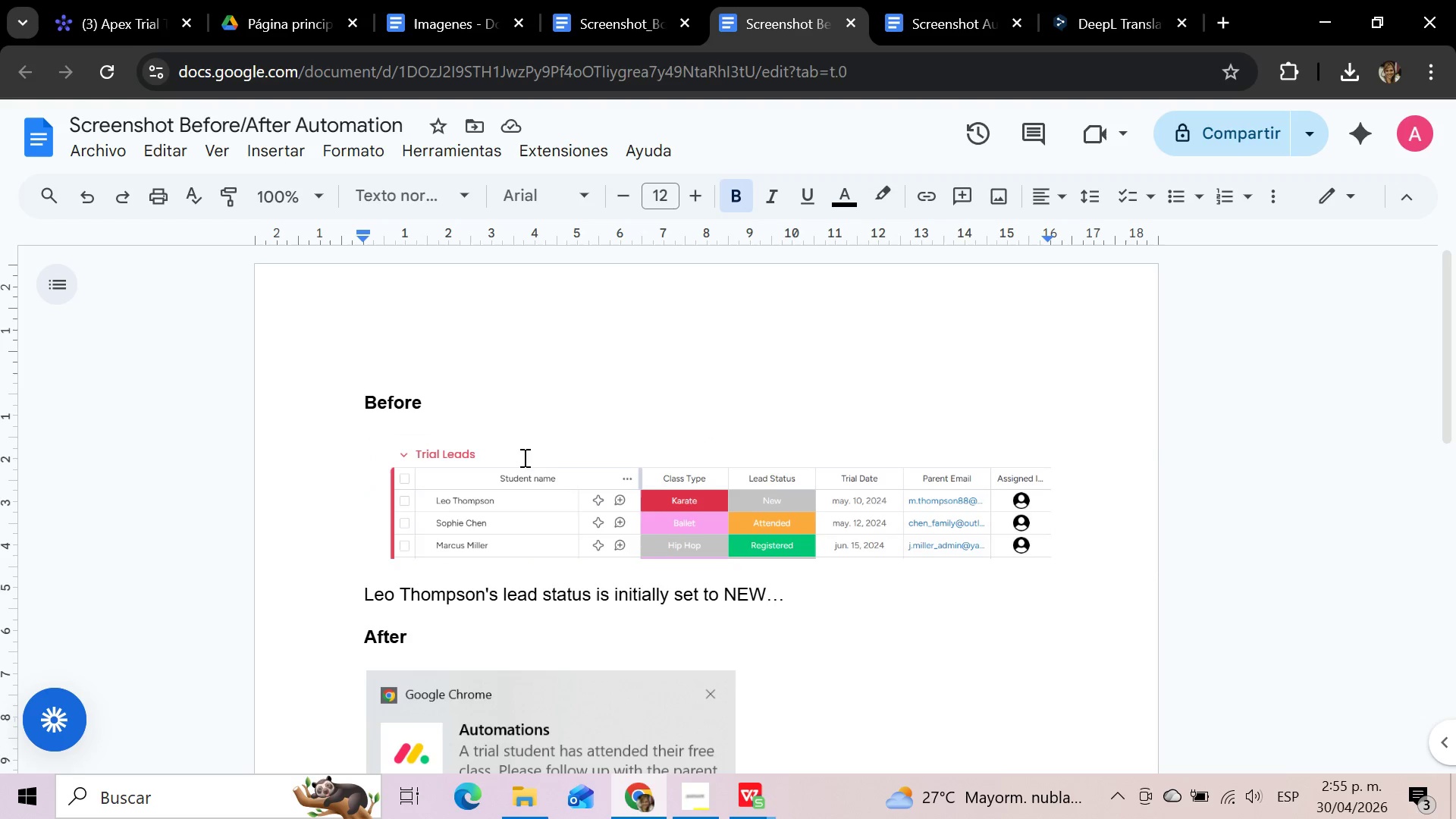 
left_click([599, 491])
 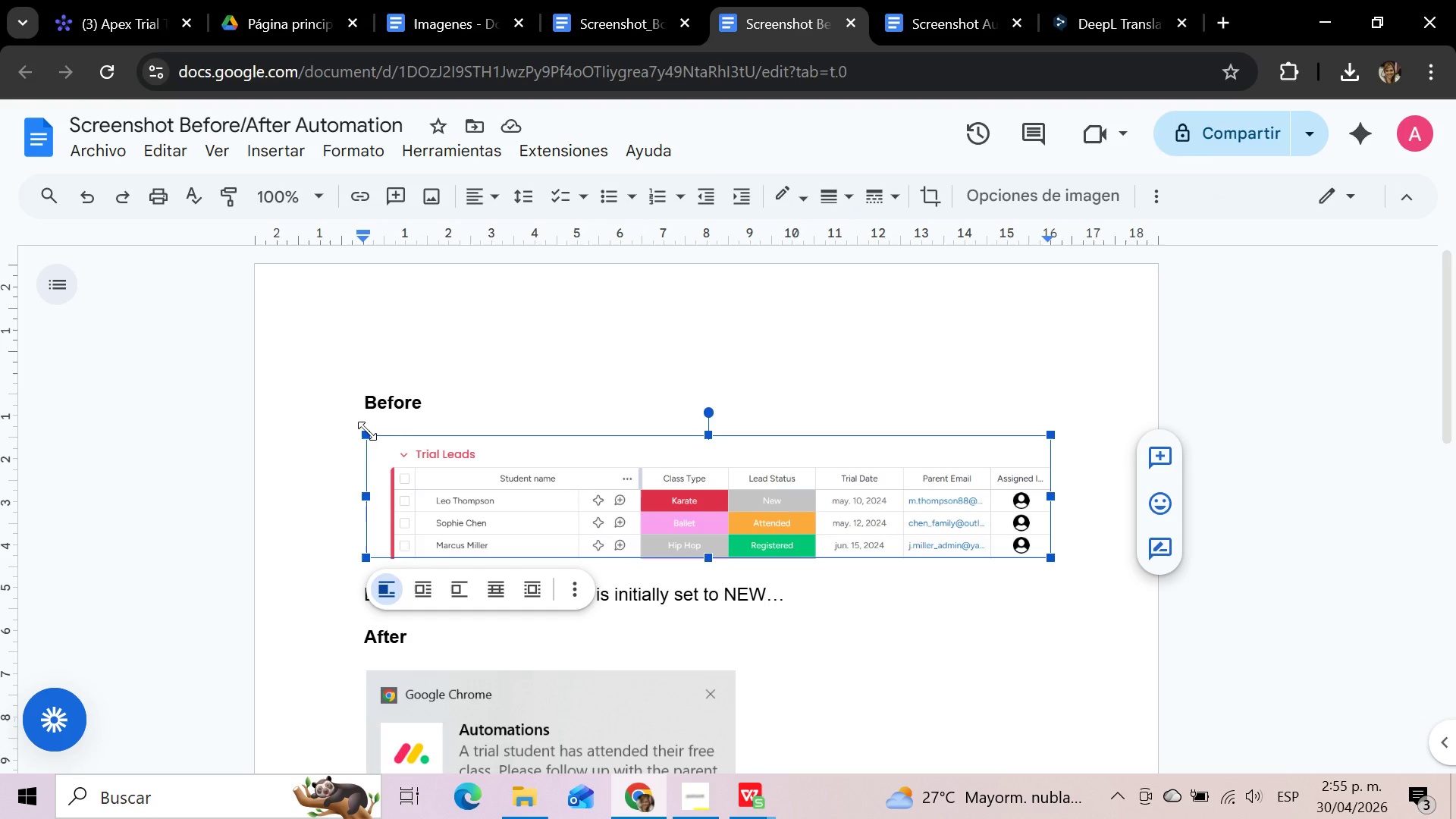 
left_click_drag(start_coordinate=[367, 431], to_coordinate=[419, 460])
 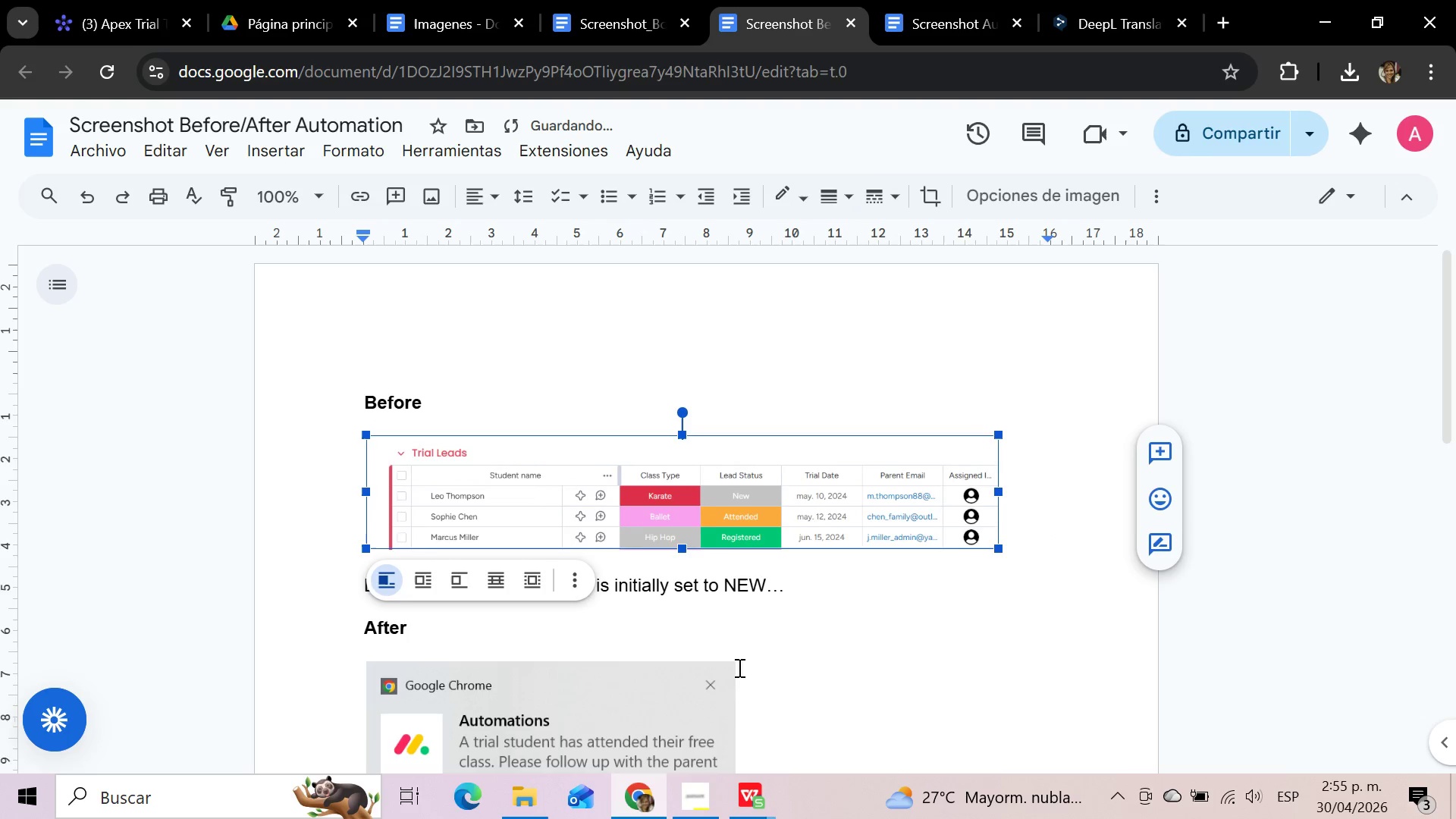 
scroll: coordinate [752, 668], scroll_direction: down, amount: 4.0
 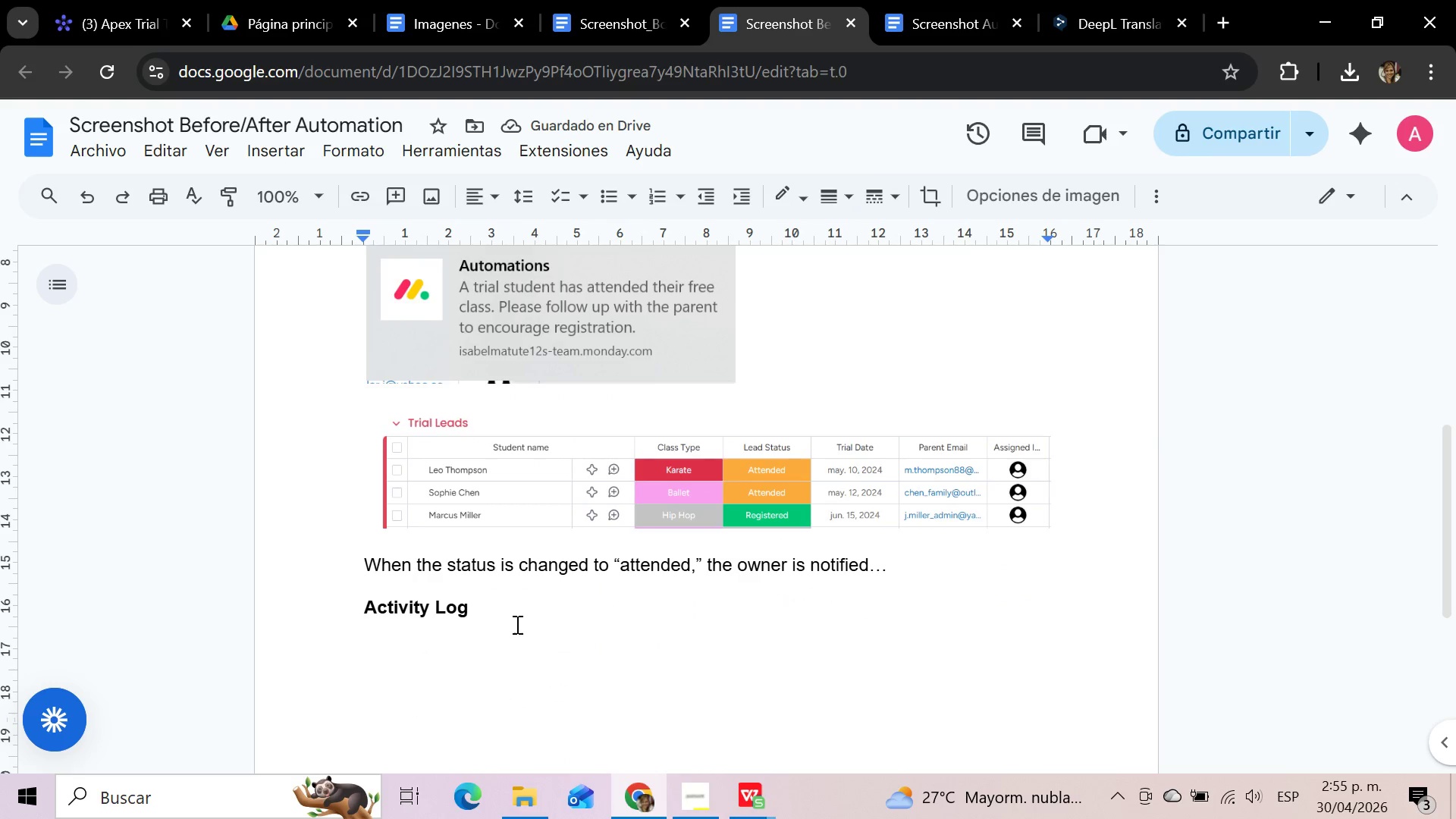 
left_click([515, 625])
 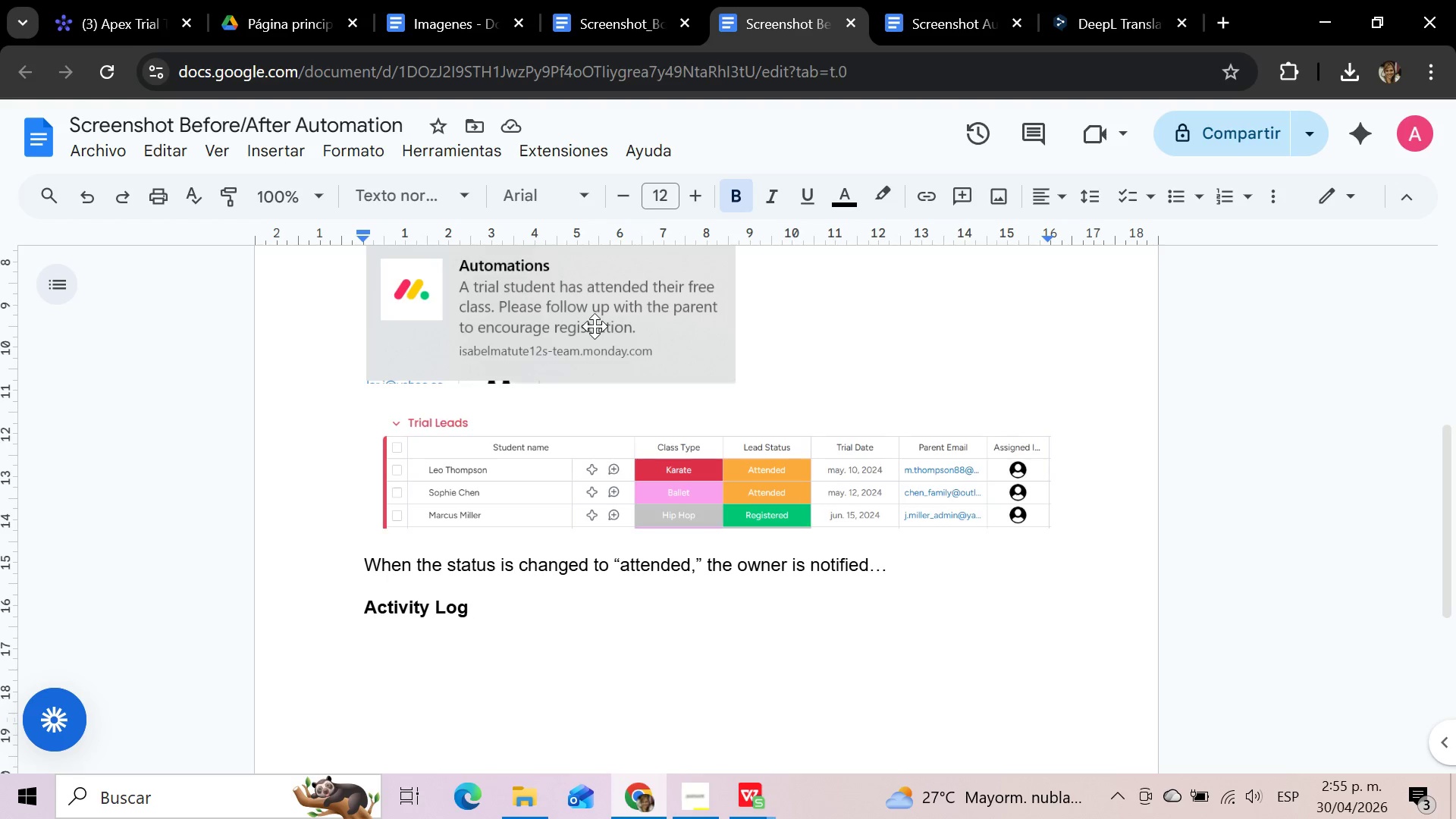 
wait(6.06)
 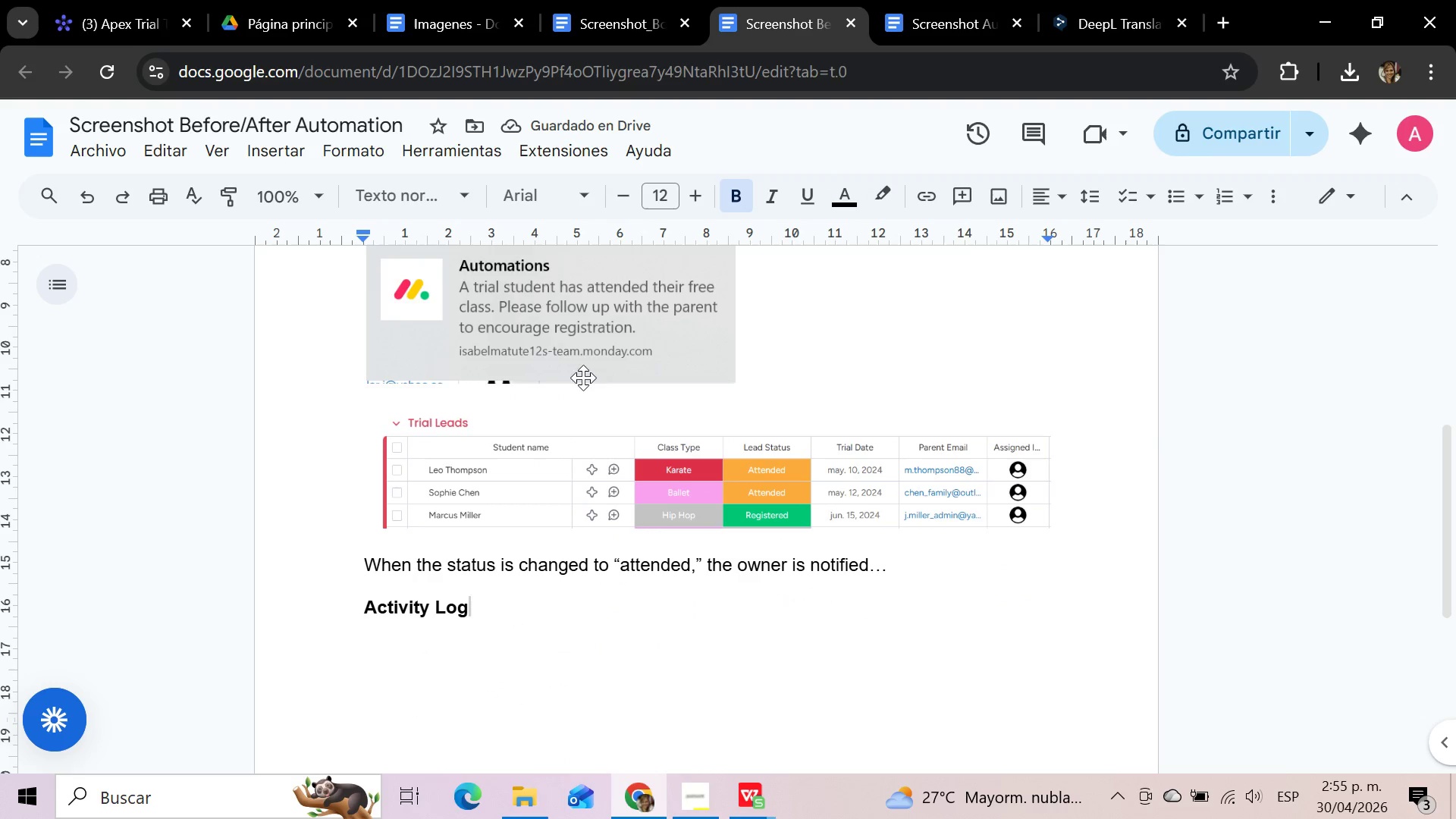 
key(Enter)
 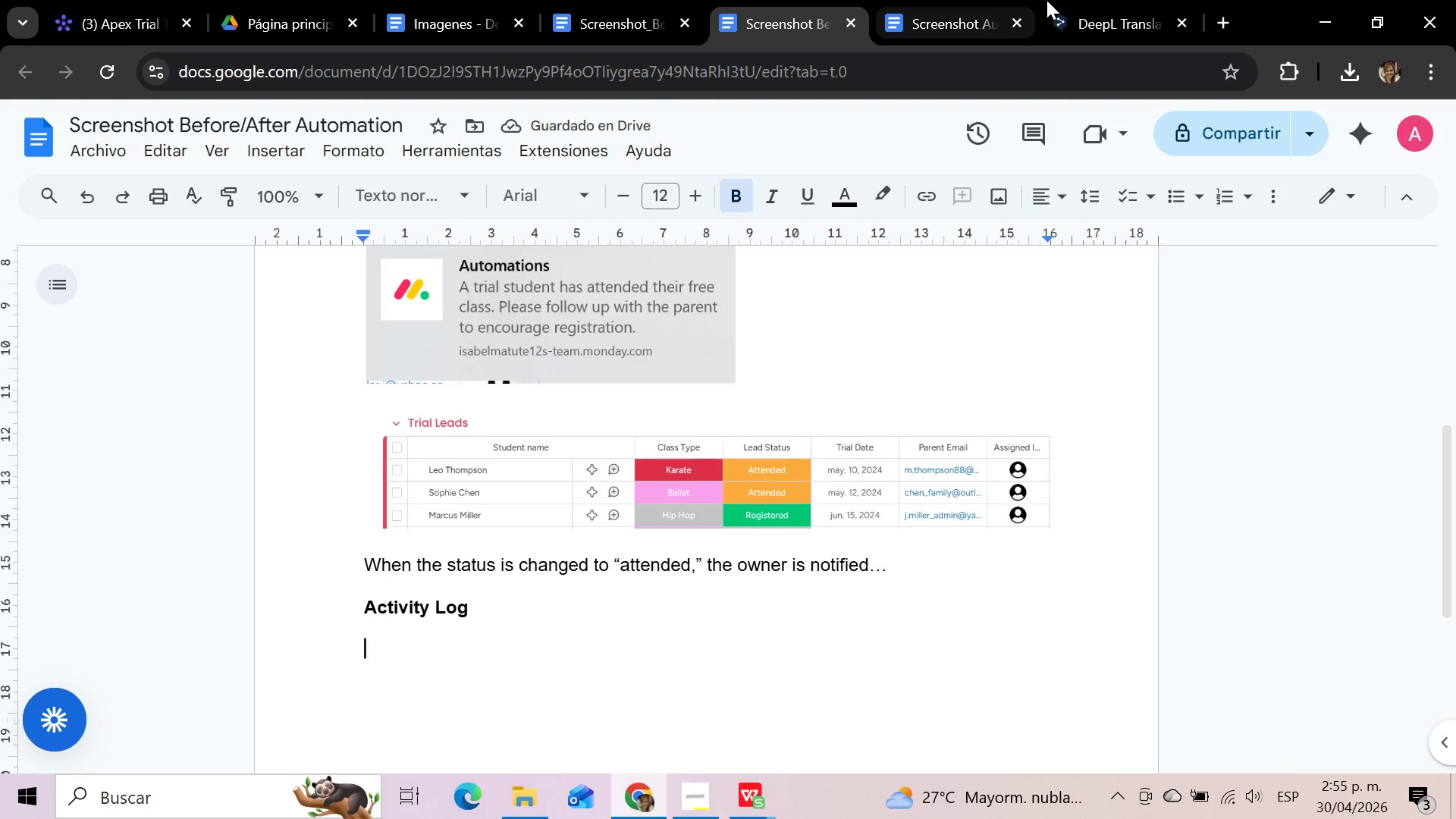 
wait(5.66)
 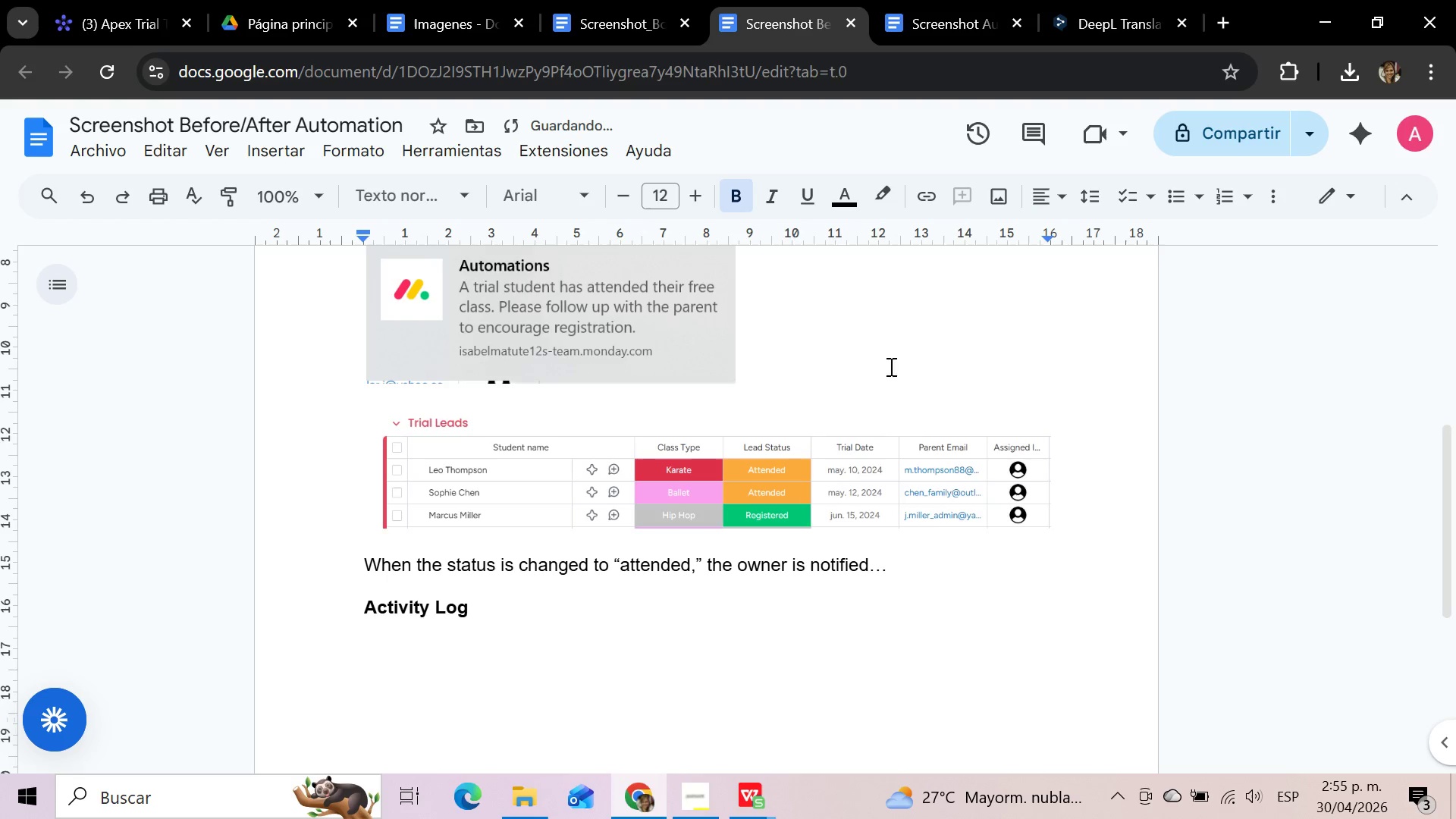 
left_click([144, 0])
 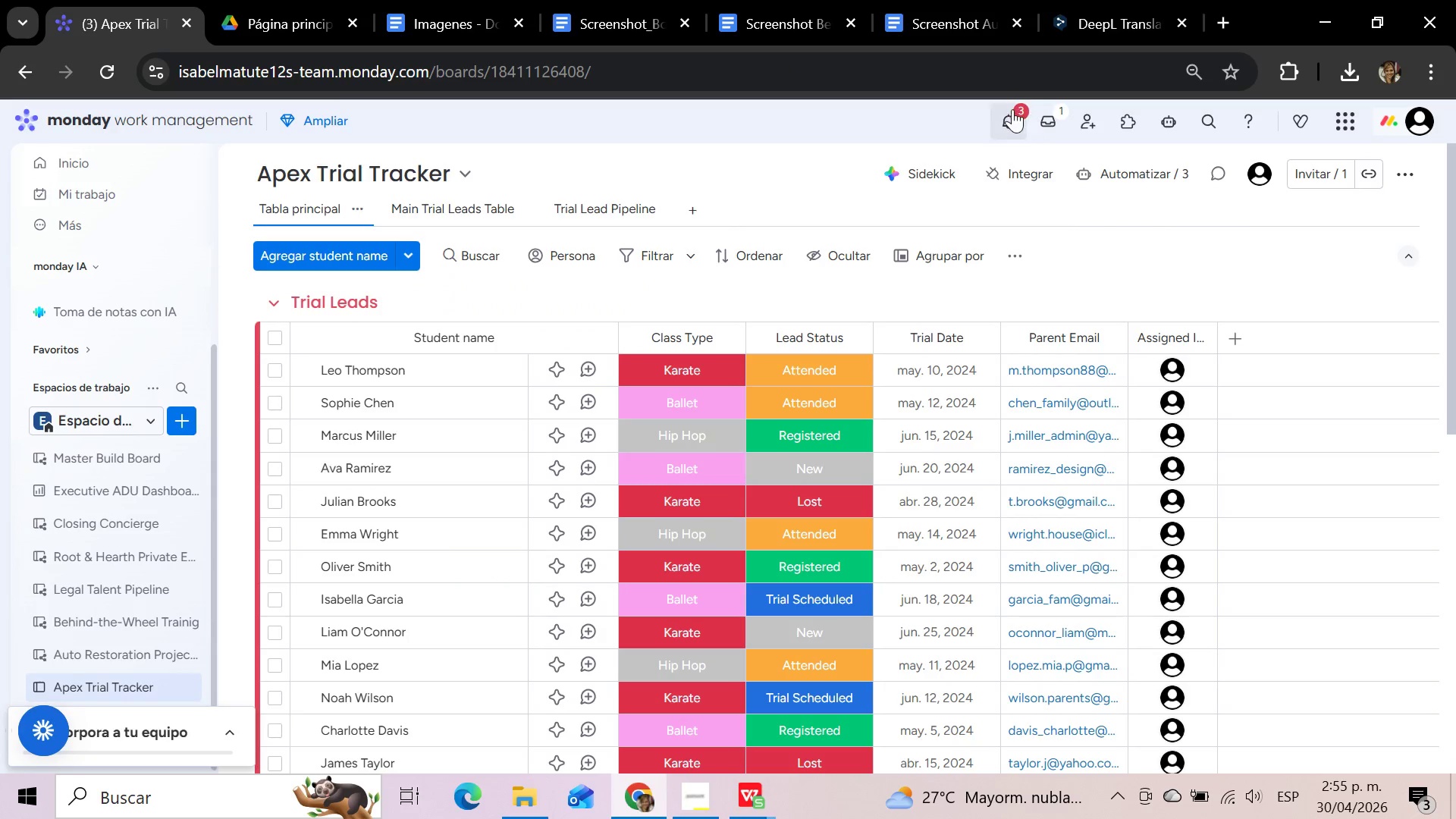 
left_click([1012, 109])
 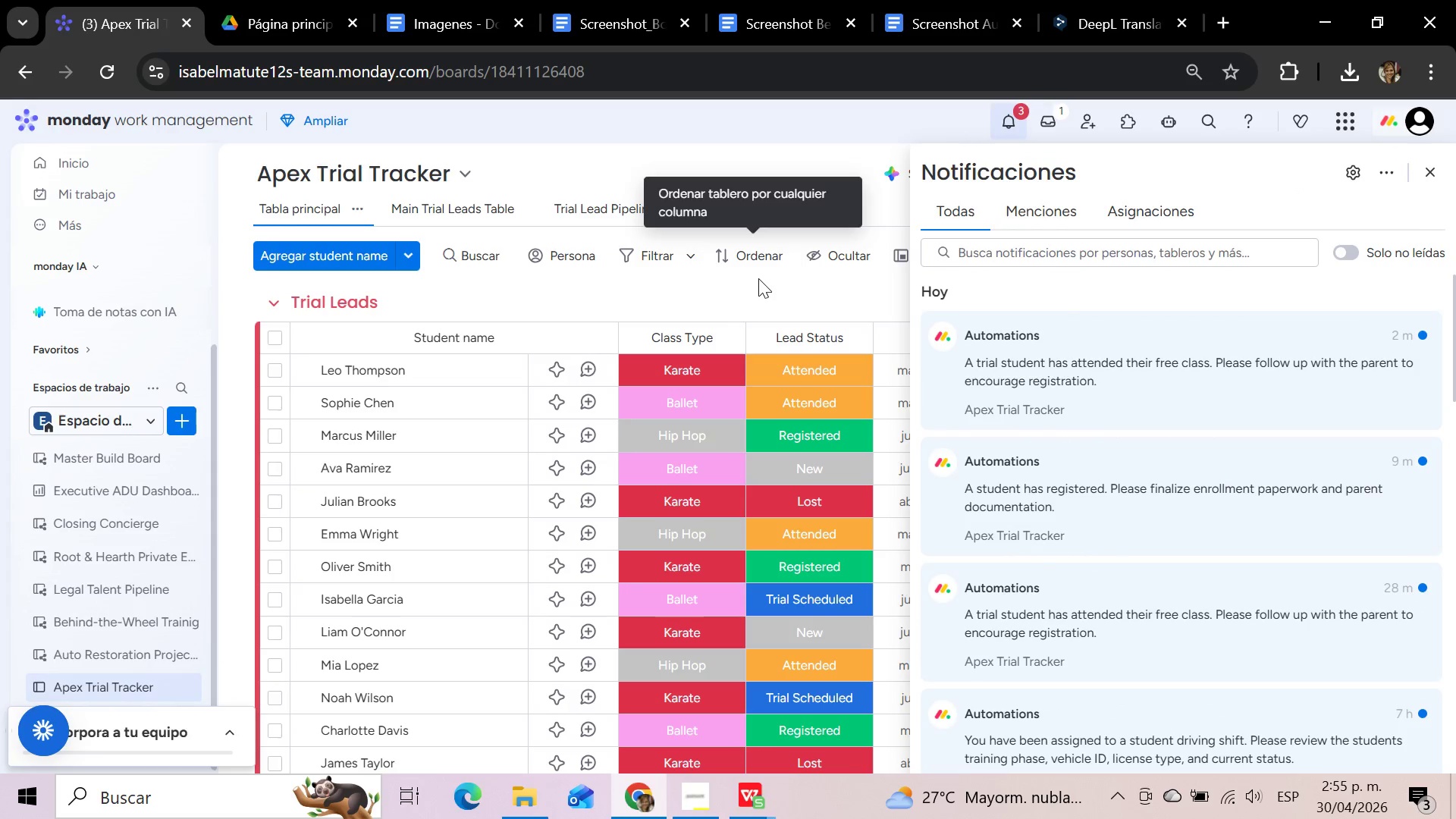 
wait(9.48)
 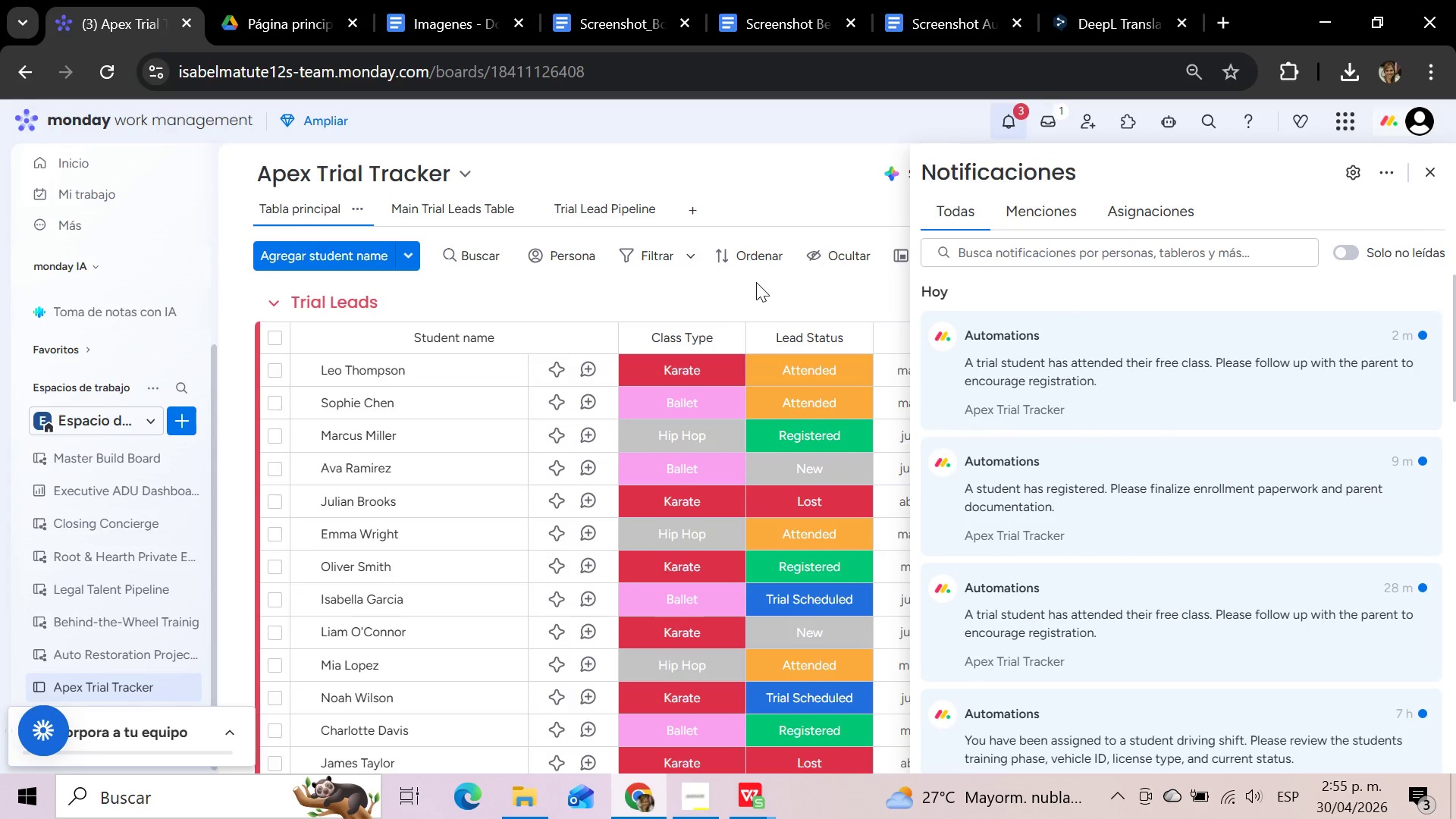 
key(Meta+Shift+S)
 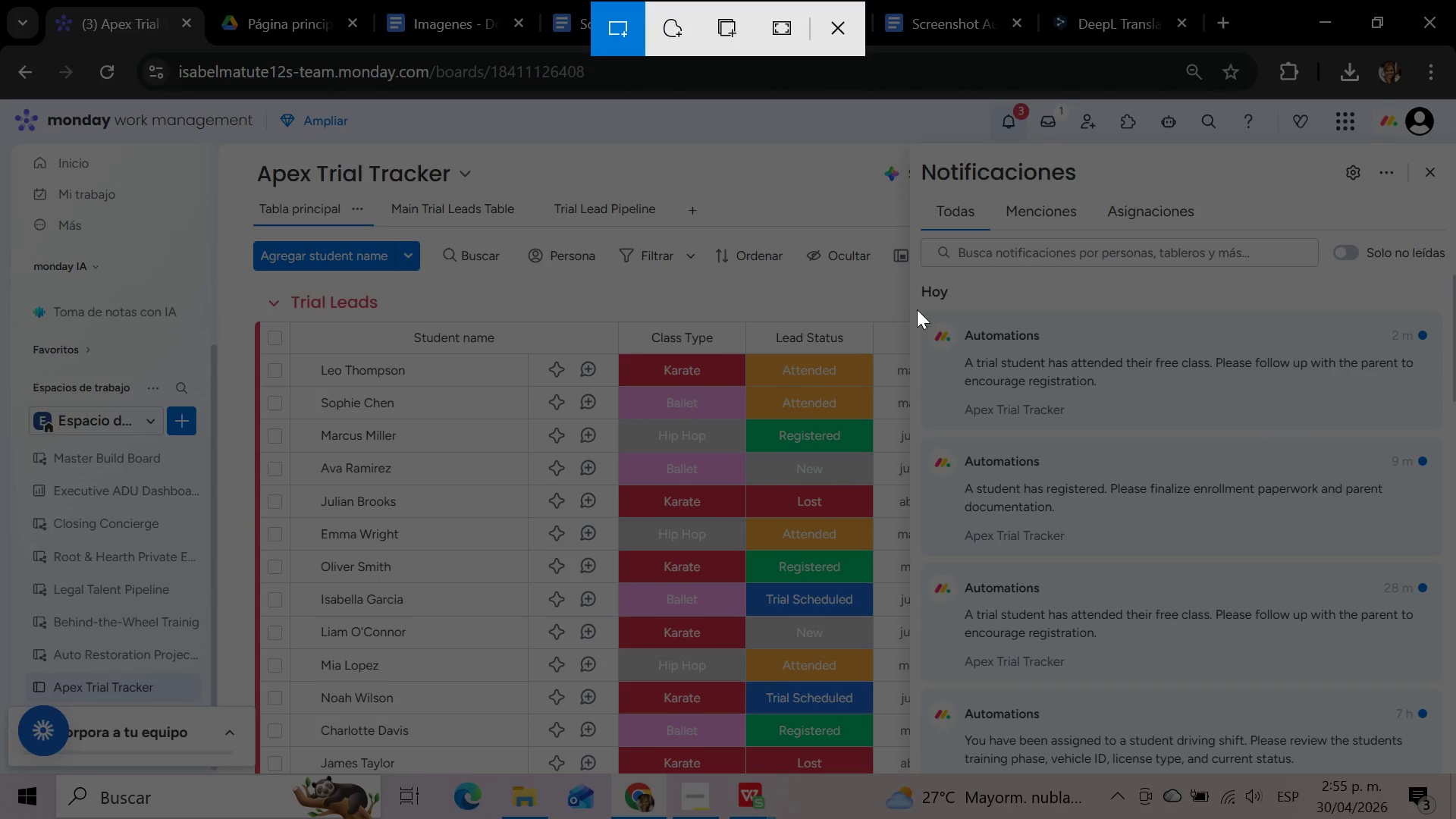 
wait(6.72)
 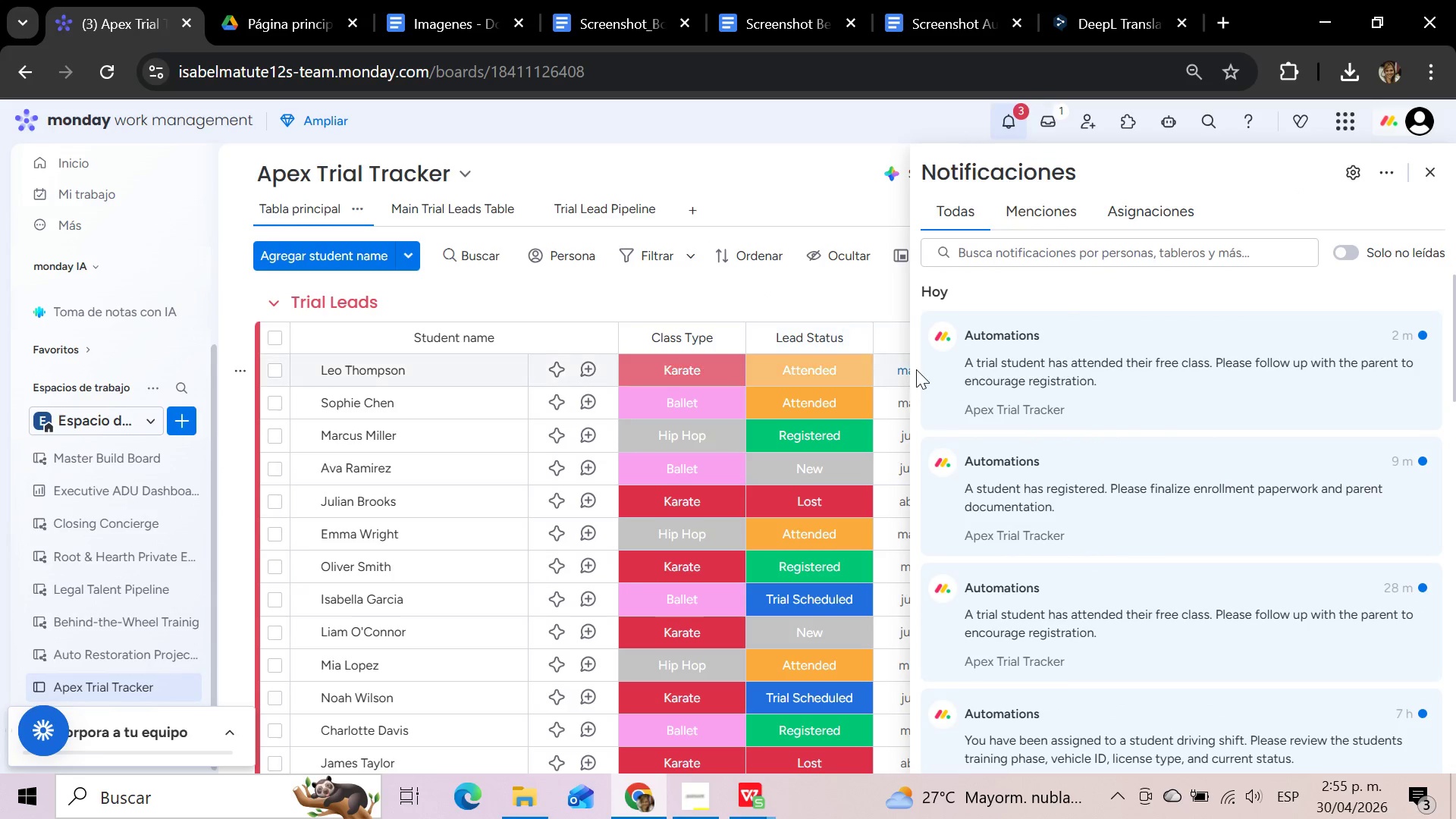 
left_click_drag(start_coordinate=[921, 310], to_coordinate=[1436, 423])
 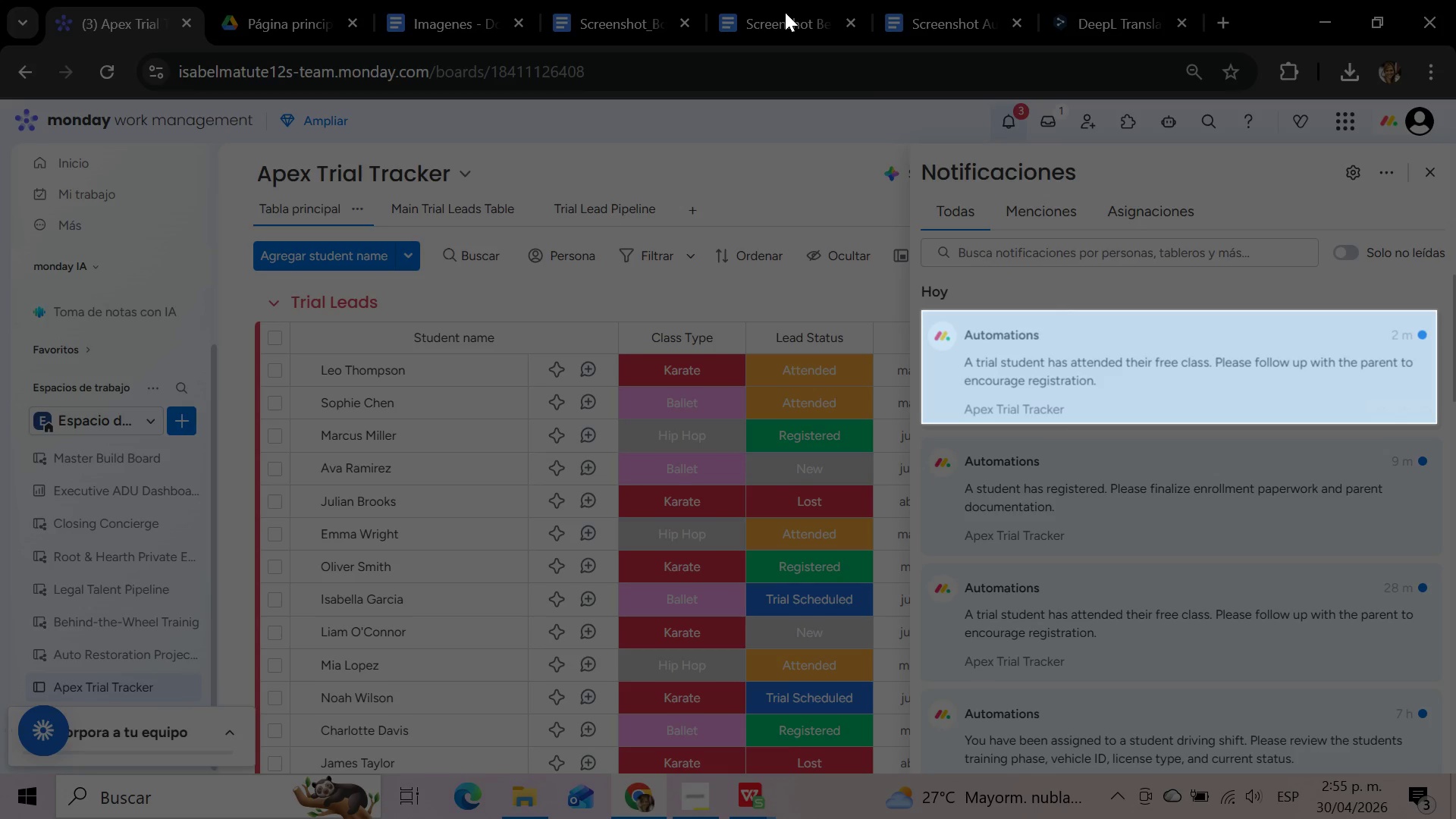 
left_click([785, 12])
 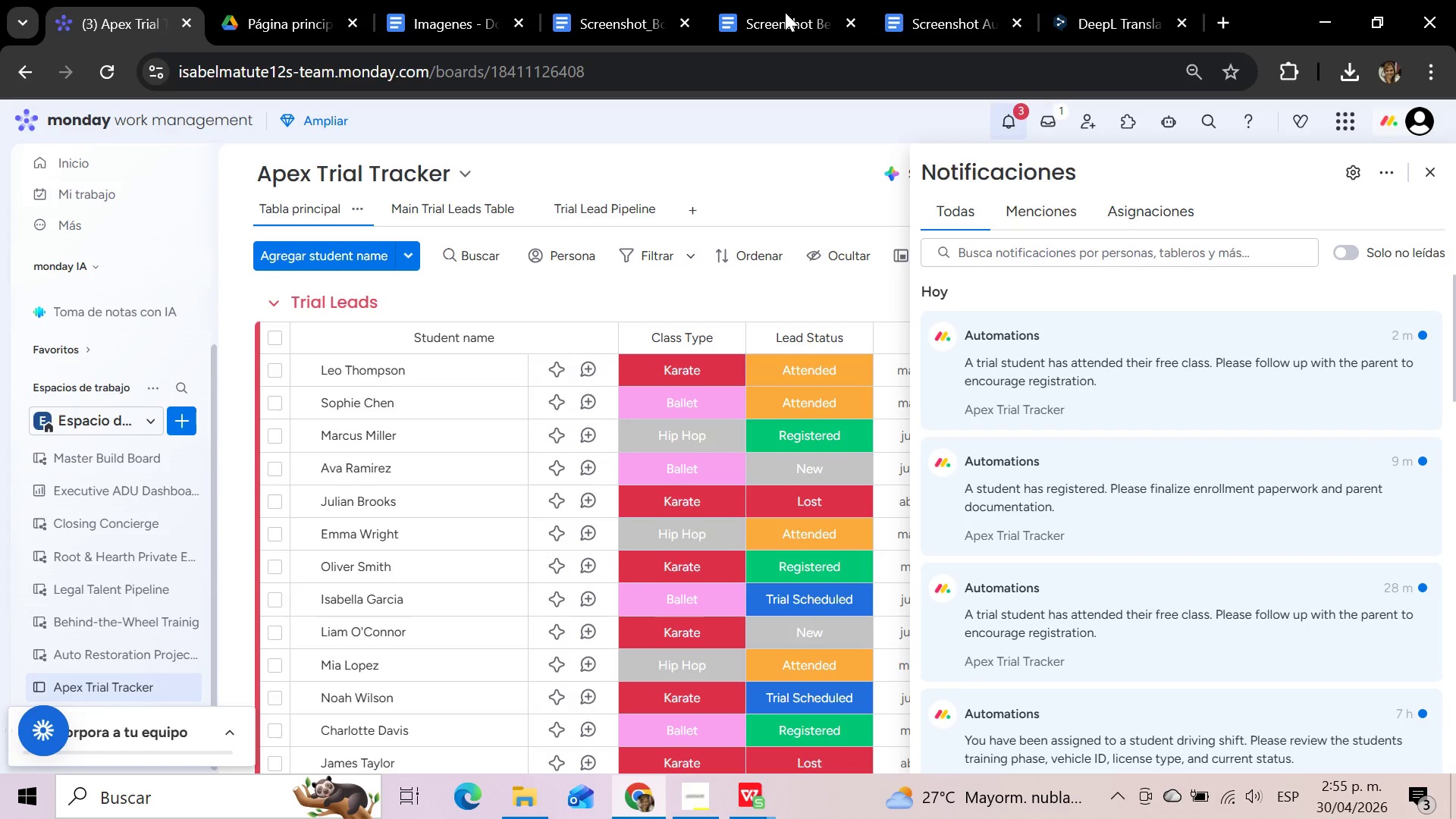 
left_click([761, 27])
 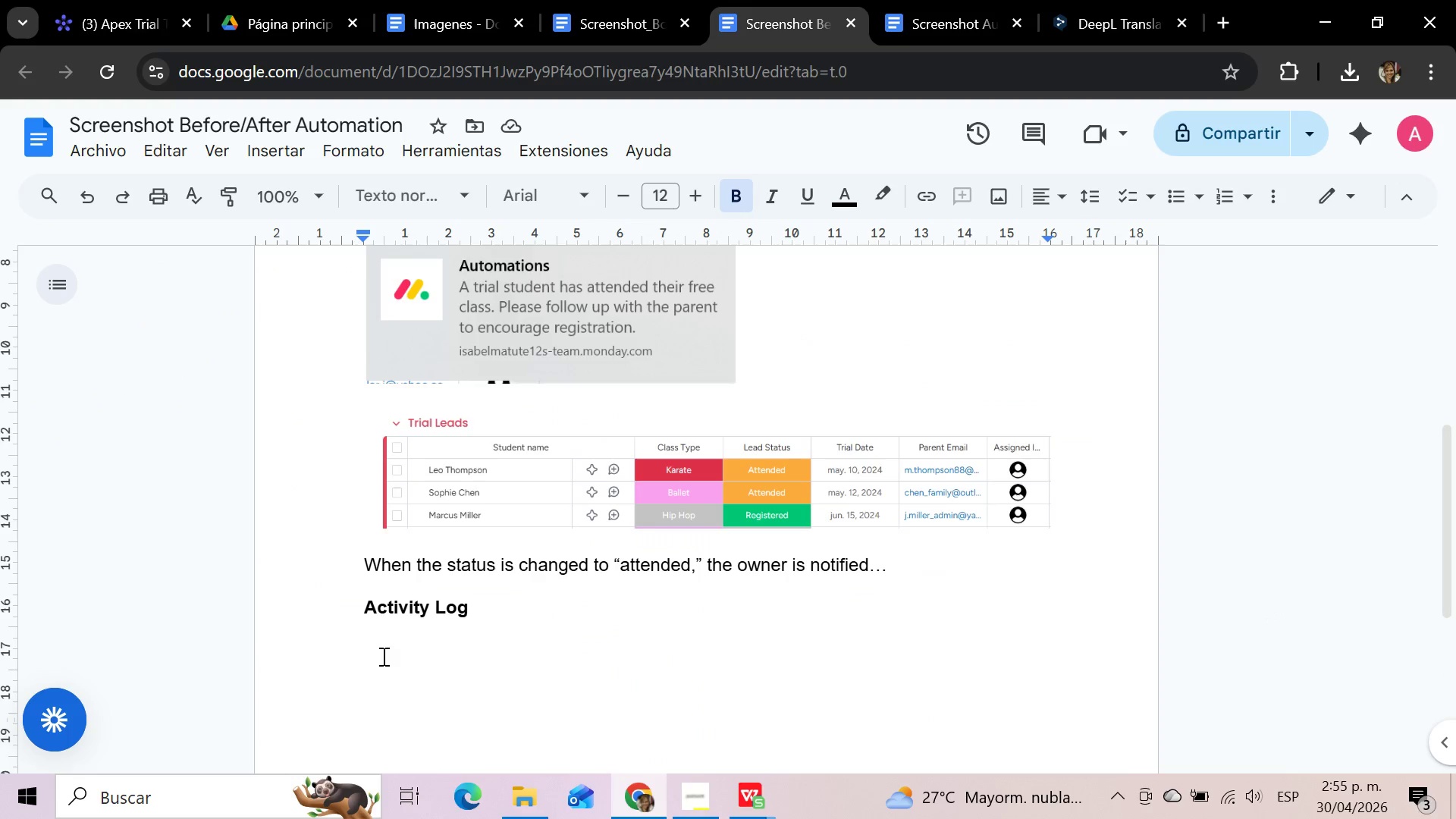 
left_click([377, 648])
 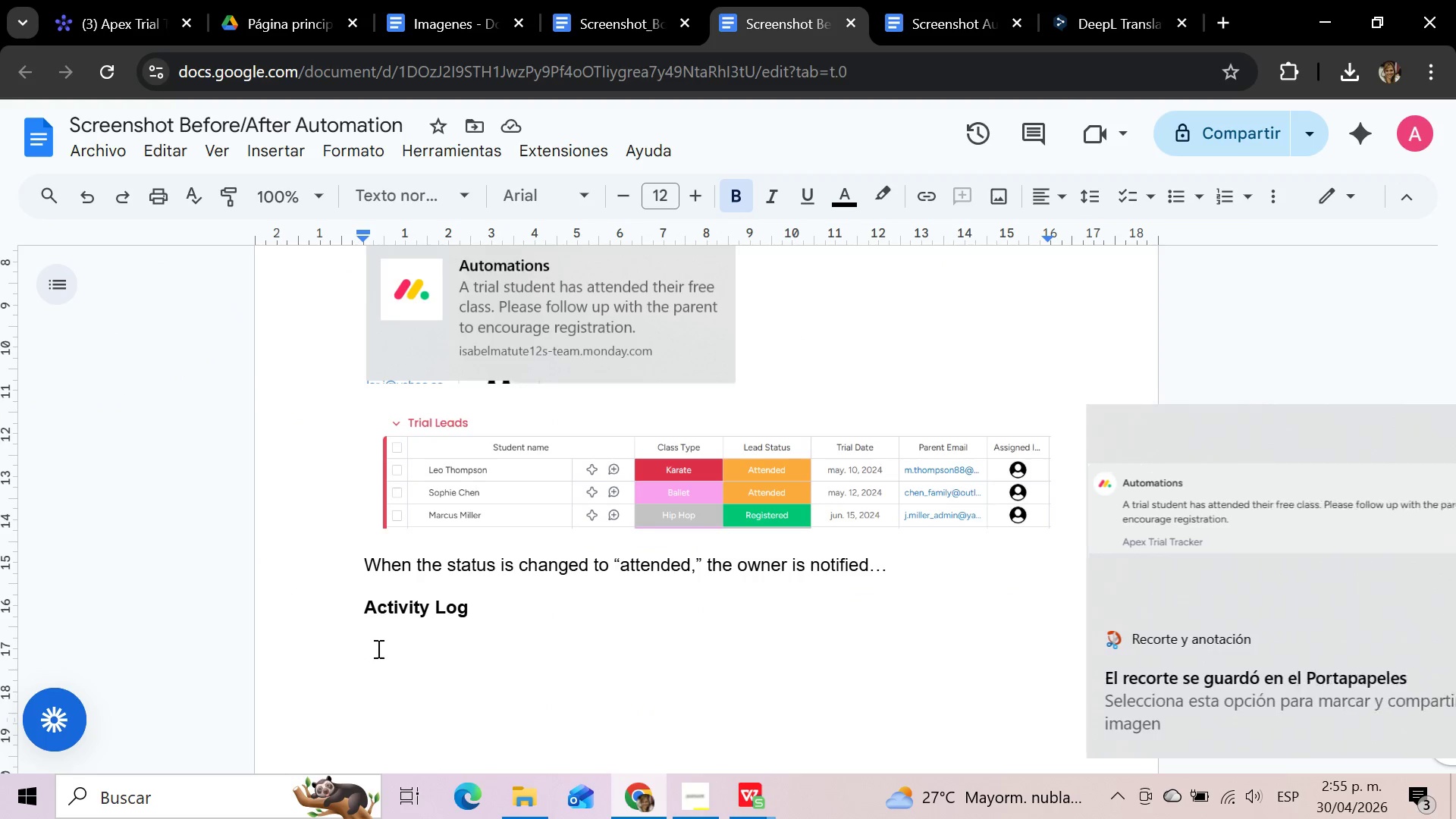 
key(Control+V)
 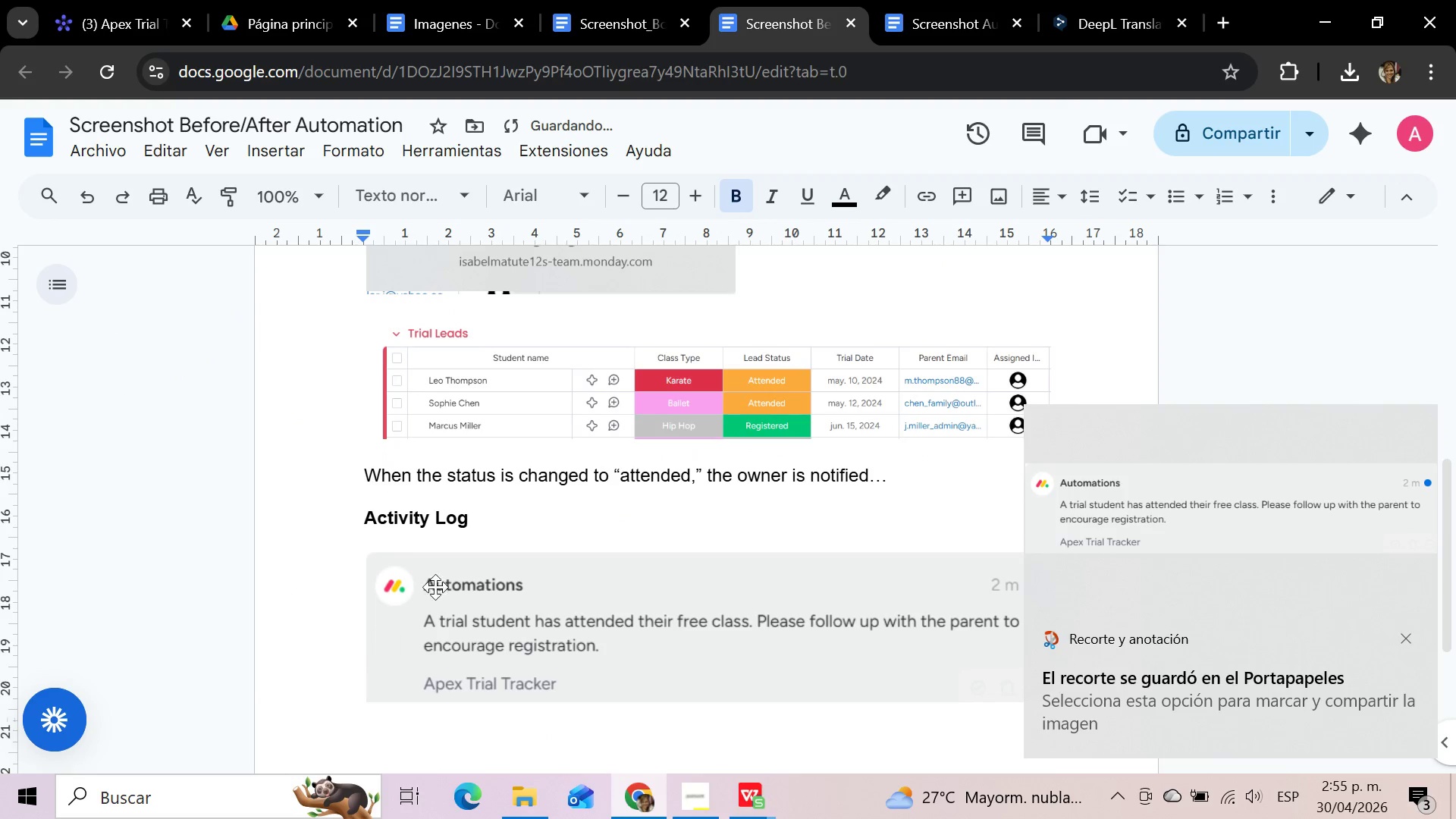 
scroll: coordinate [534, 438], scroll_direction: up, amount: 11.0
 